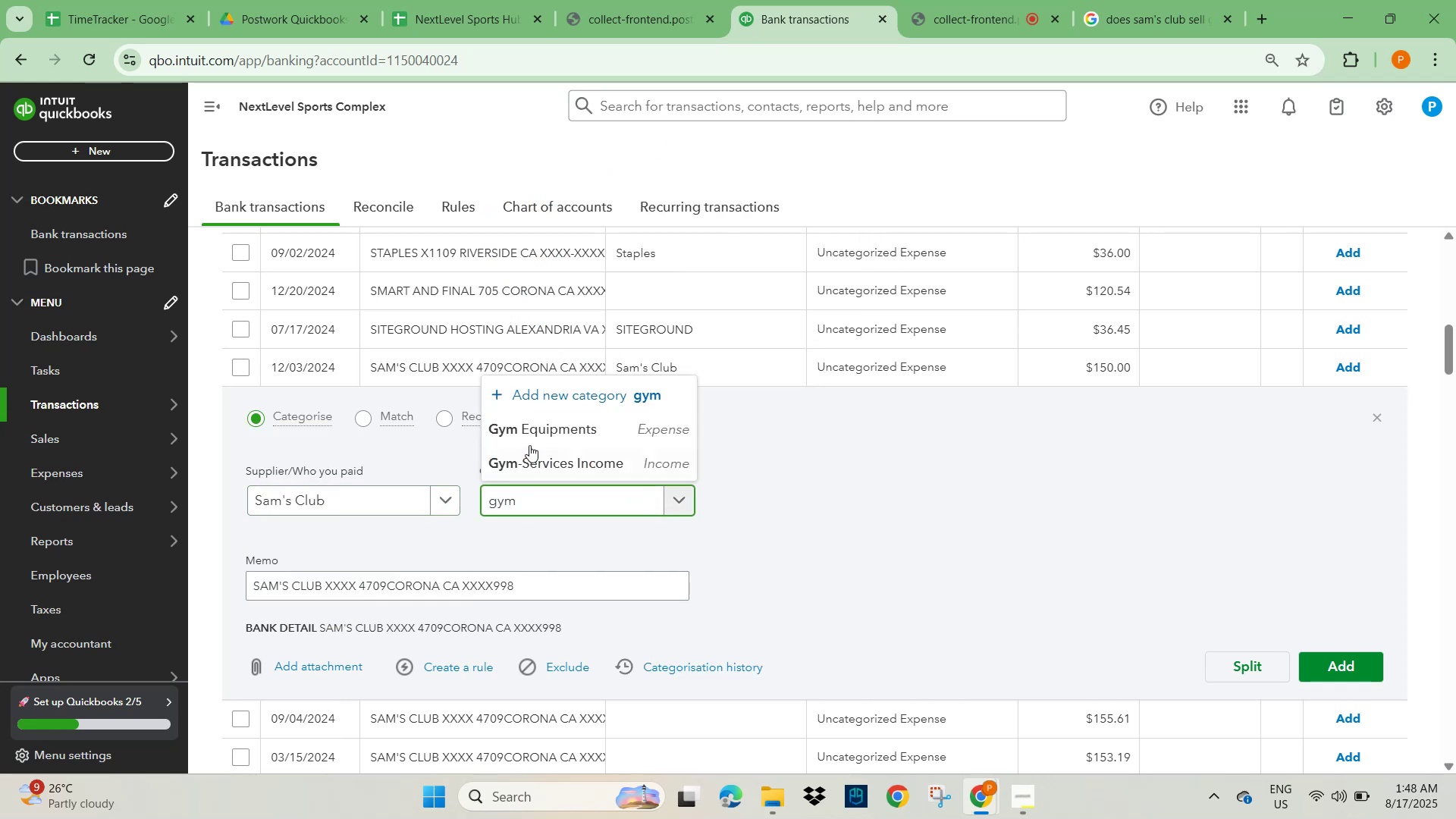 
left_click([540, 422])
 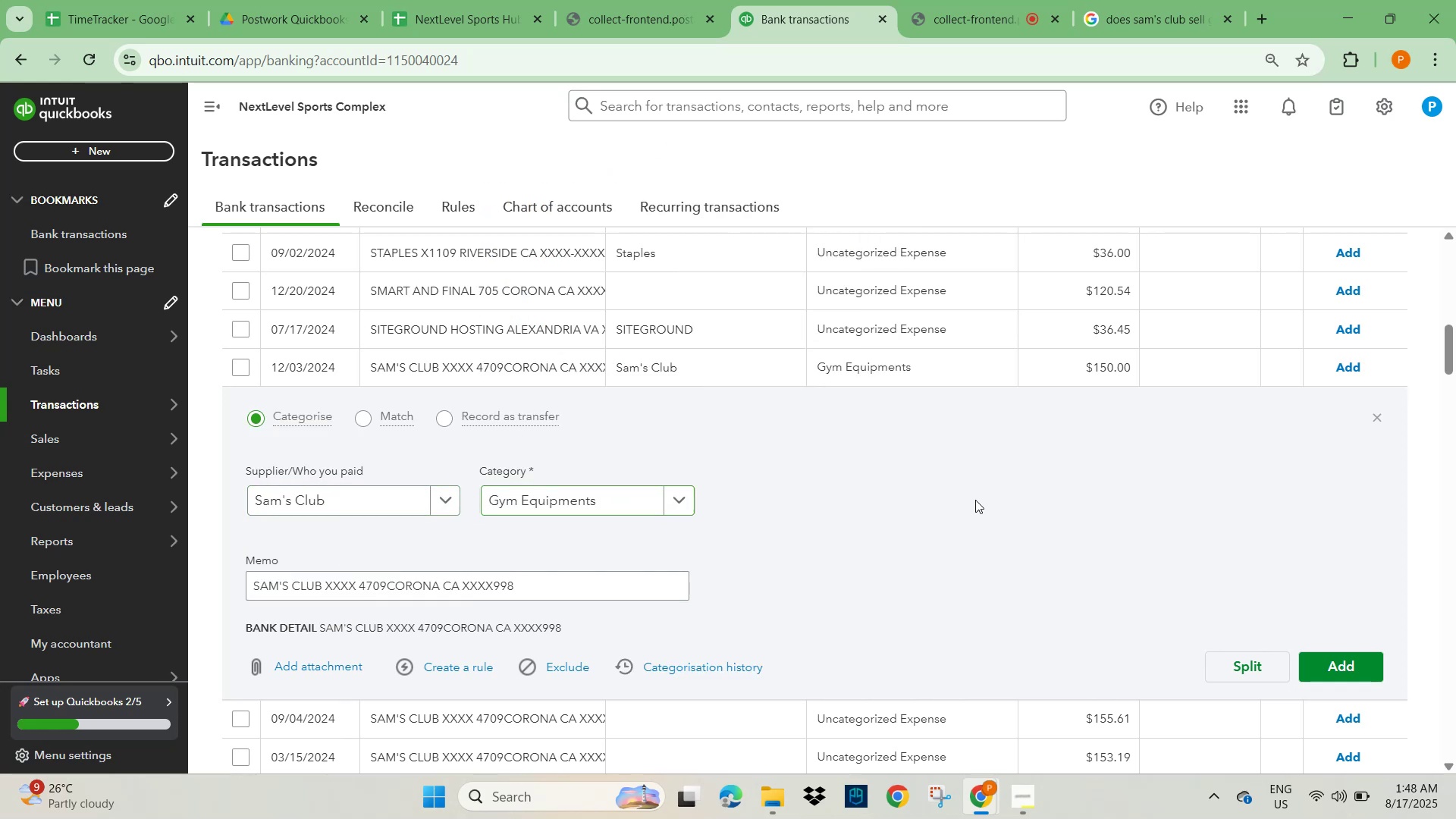 
scroll: coordinate [1075, 544], scroll_direction: down, amount: 2.0
 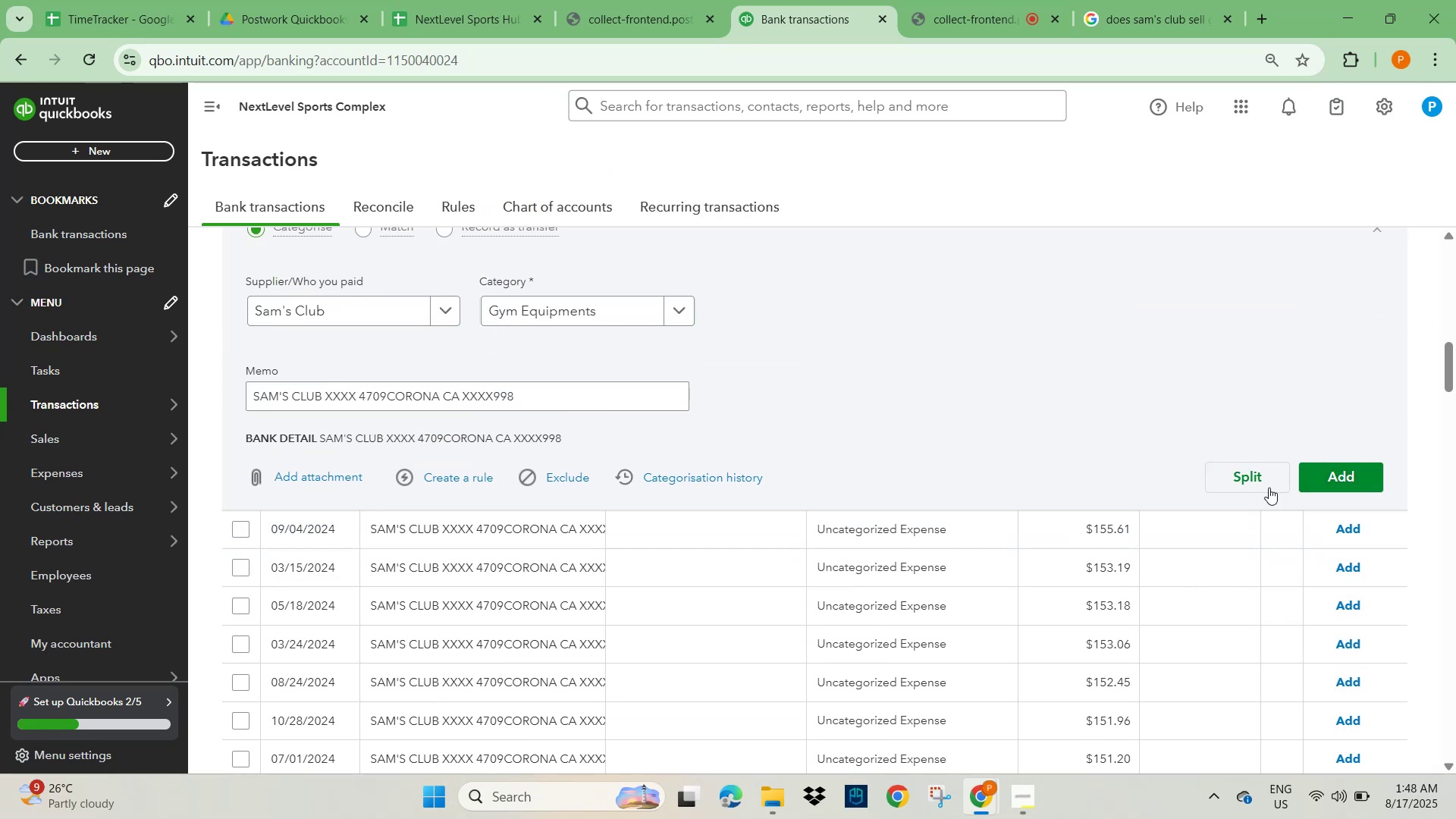 
left_click([1340, 473])
 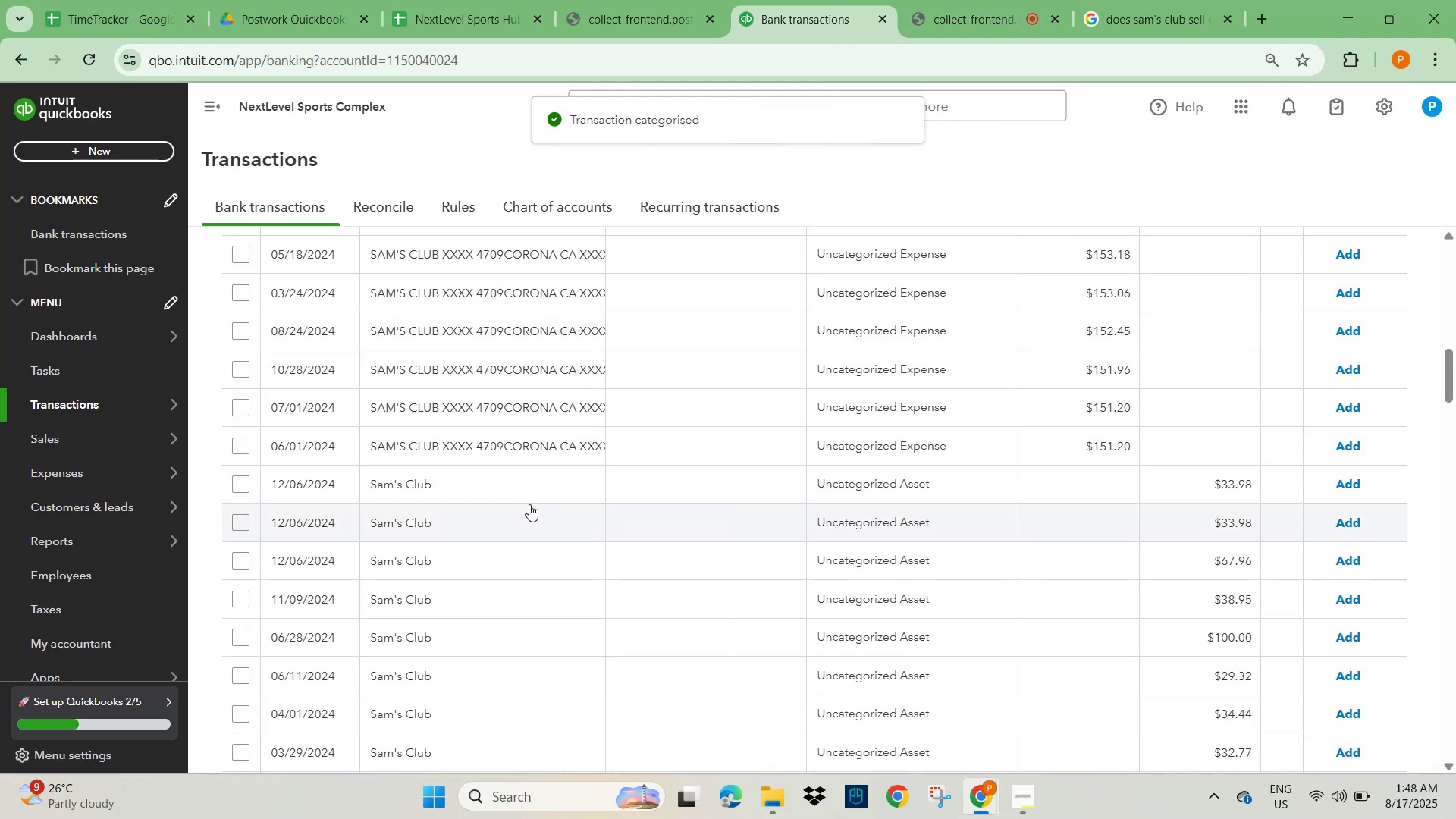 
wait(6.93)
 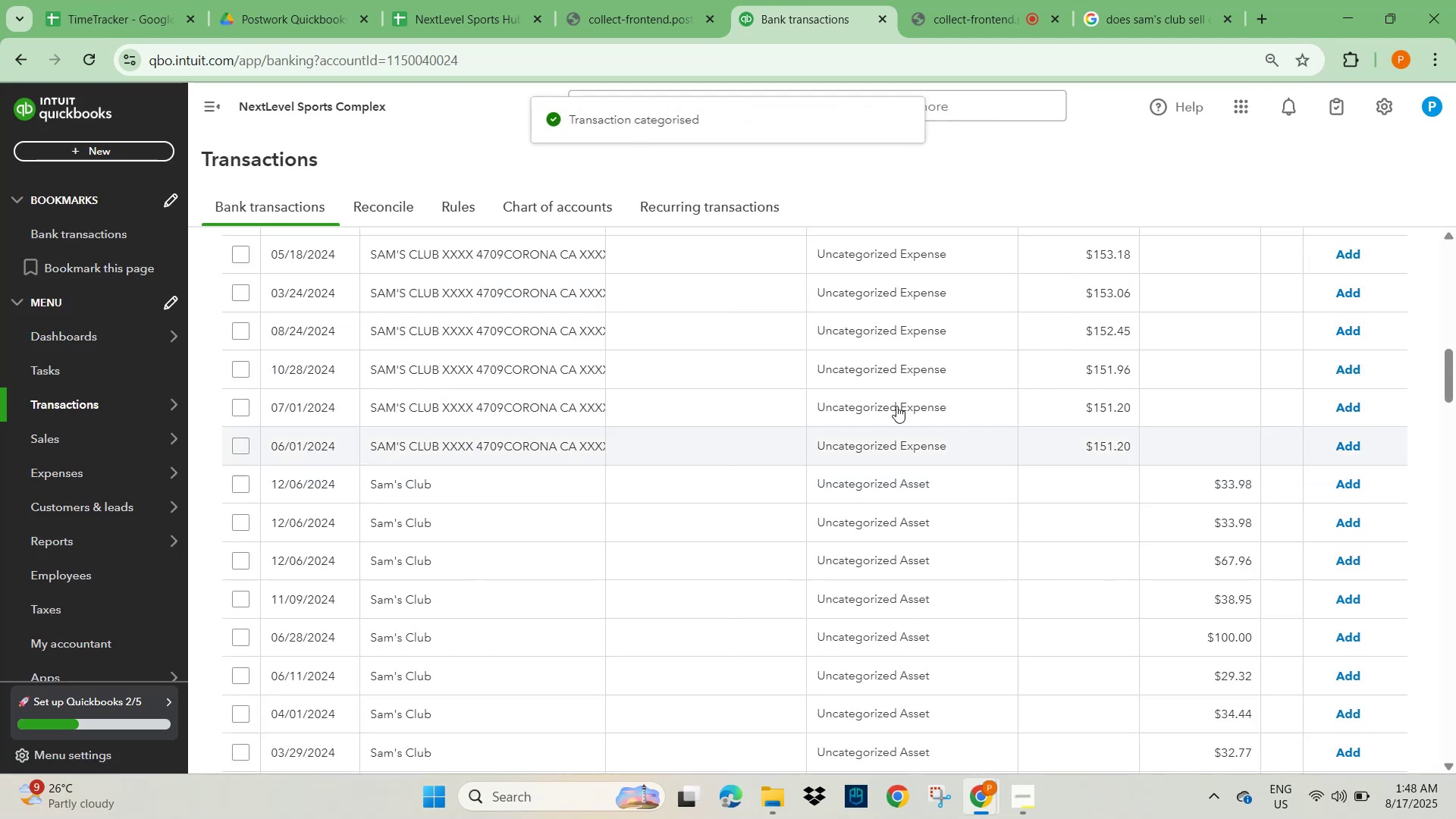 
scroll: coordinate [518, 503], scroll_direction: up, amount: 5.0
 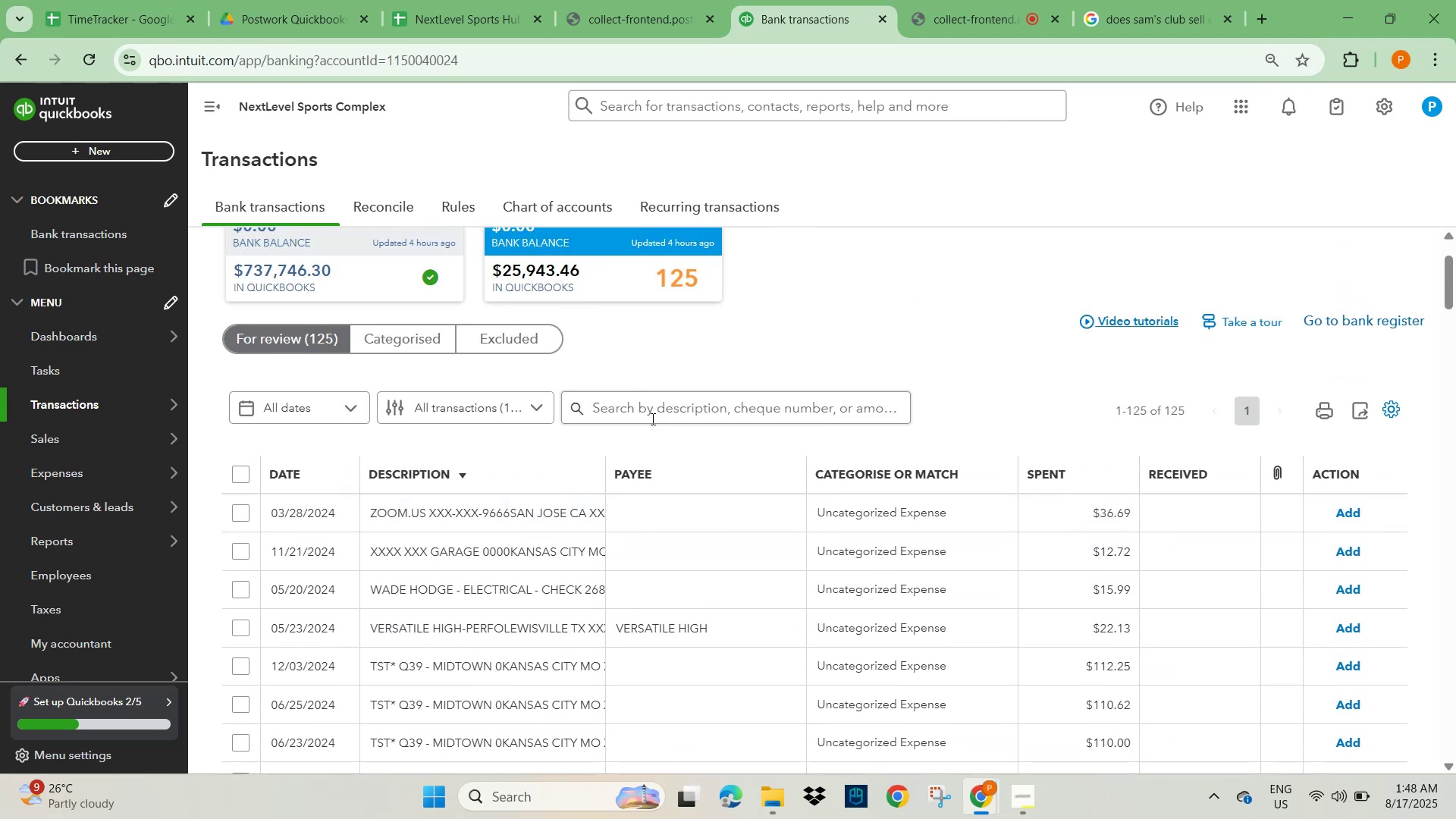 
key(Control+V)
 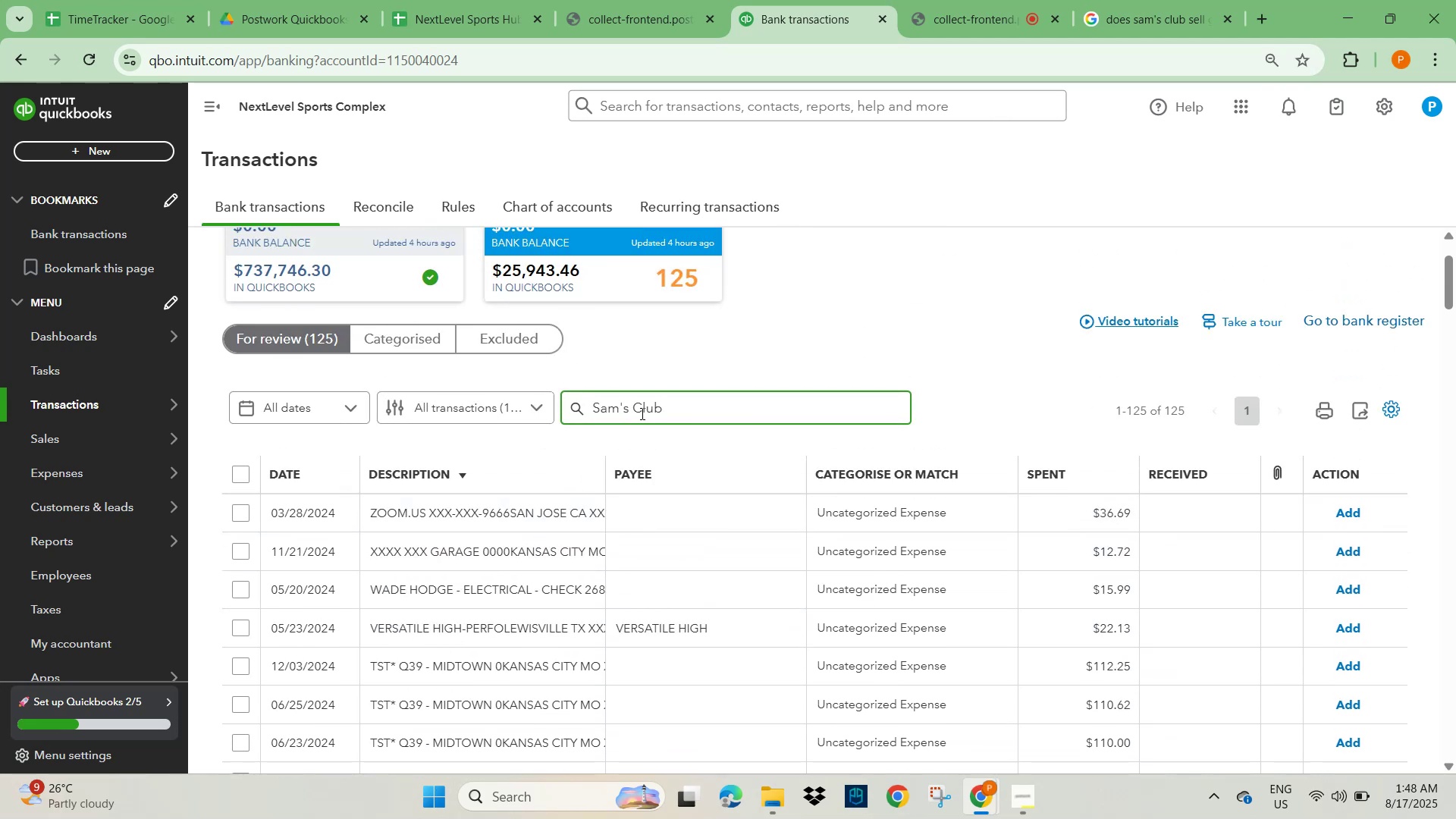 
key(NumpadEnter)
 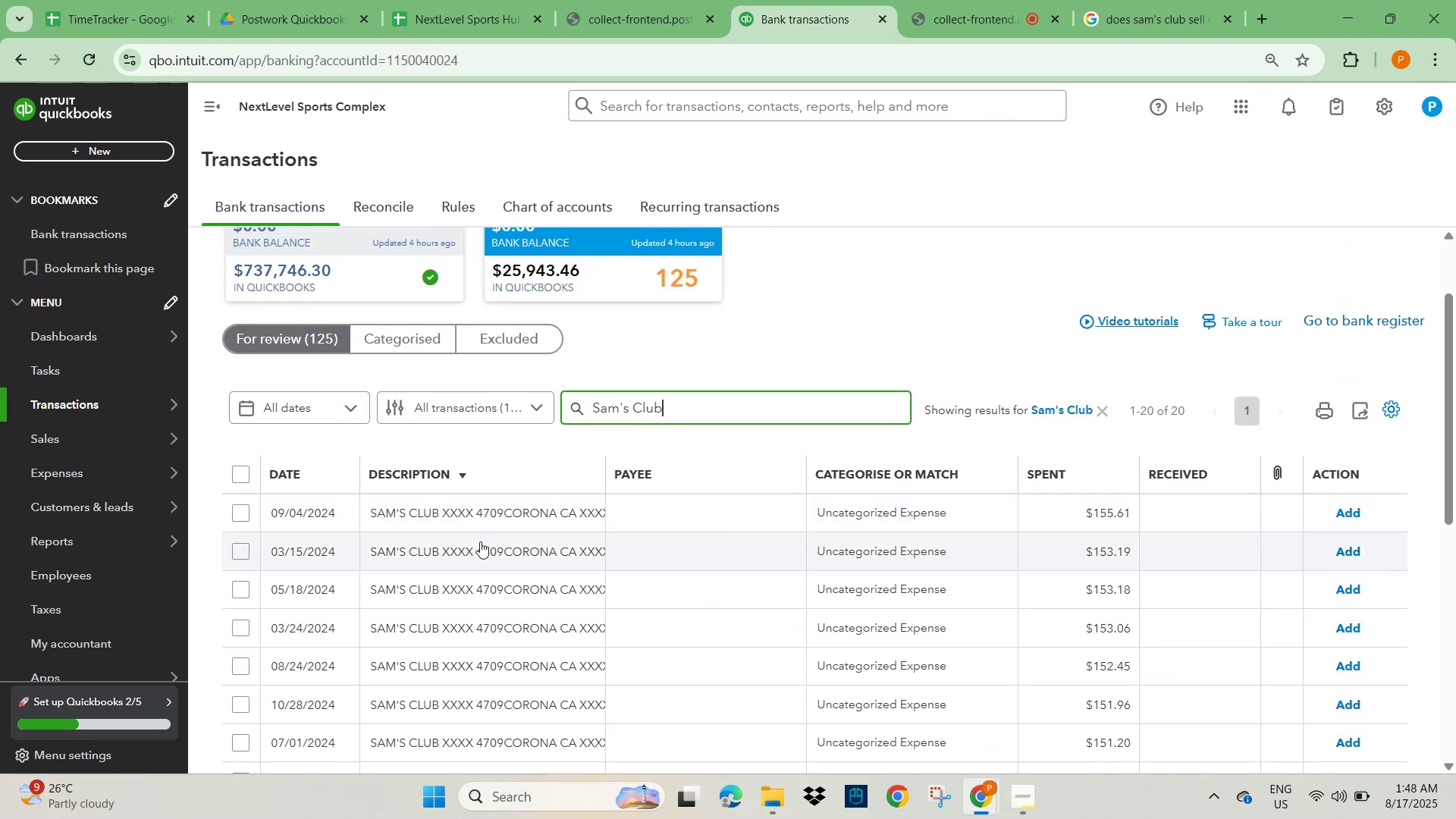 
scroll: coordinate [359, 581], scroll_direction: down, amount: 6.0
 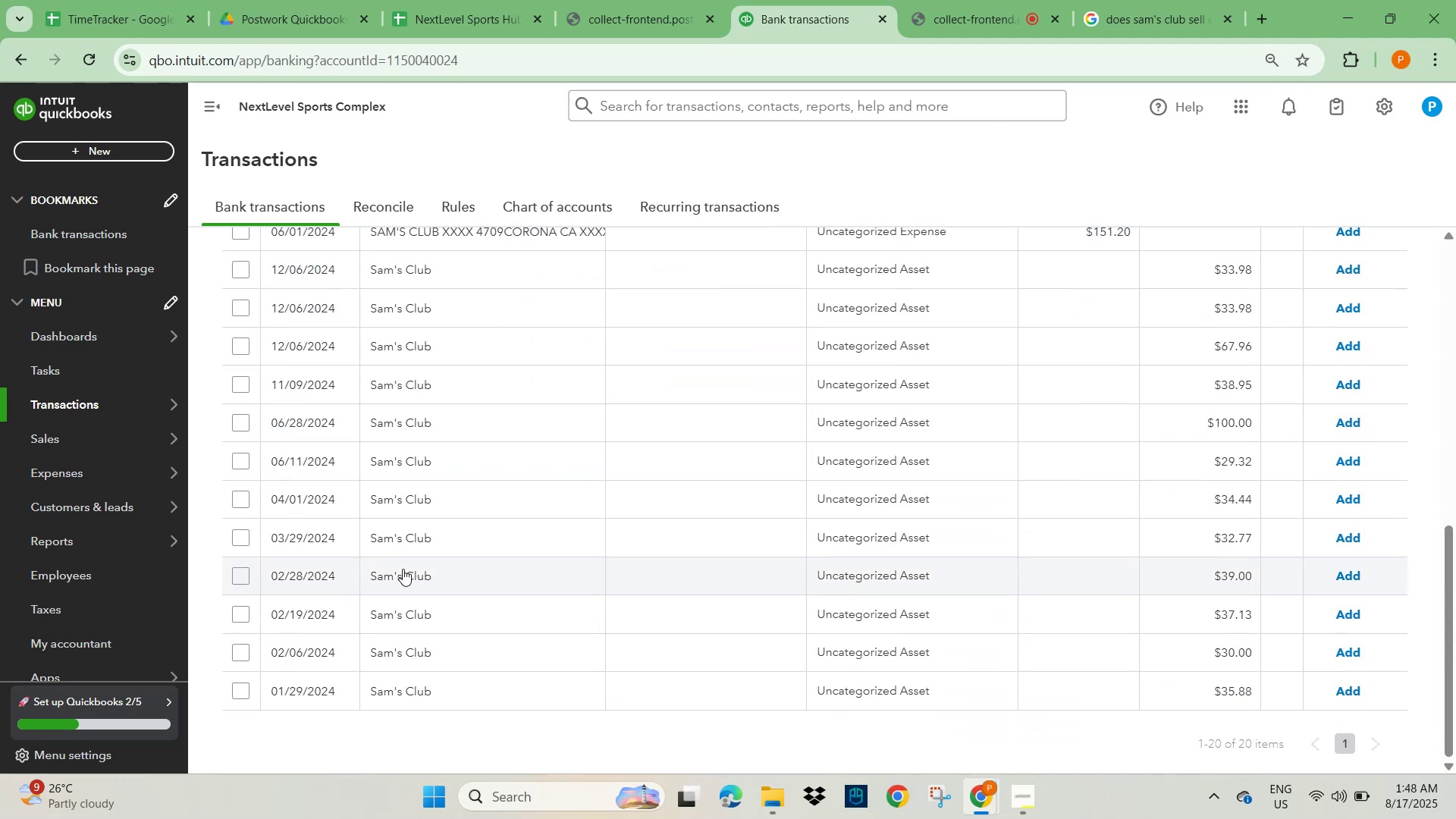 
scroll: coordinate [348, 467], scroll_direction: up, amount: 5.0
 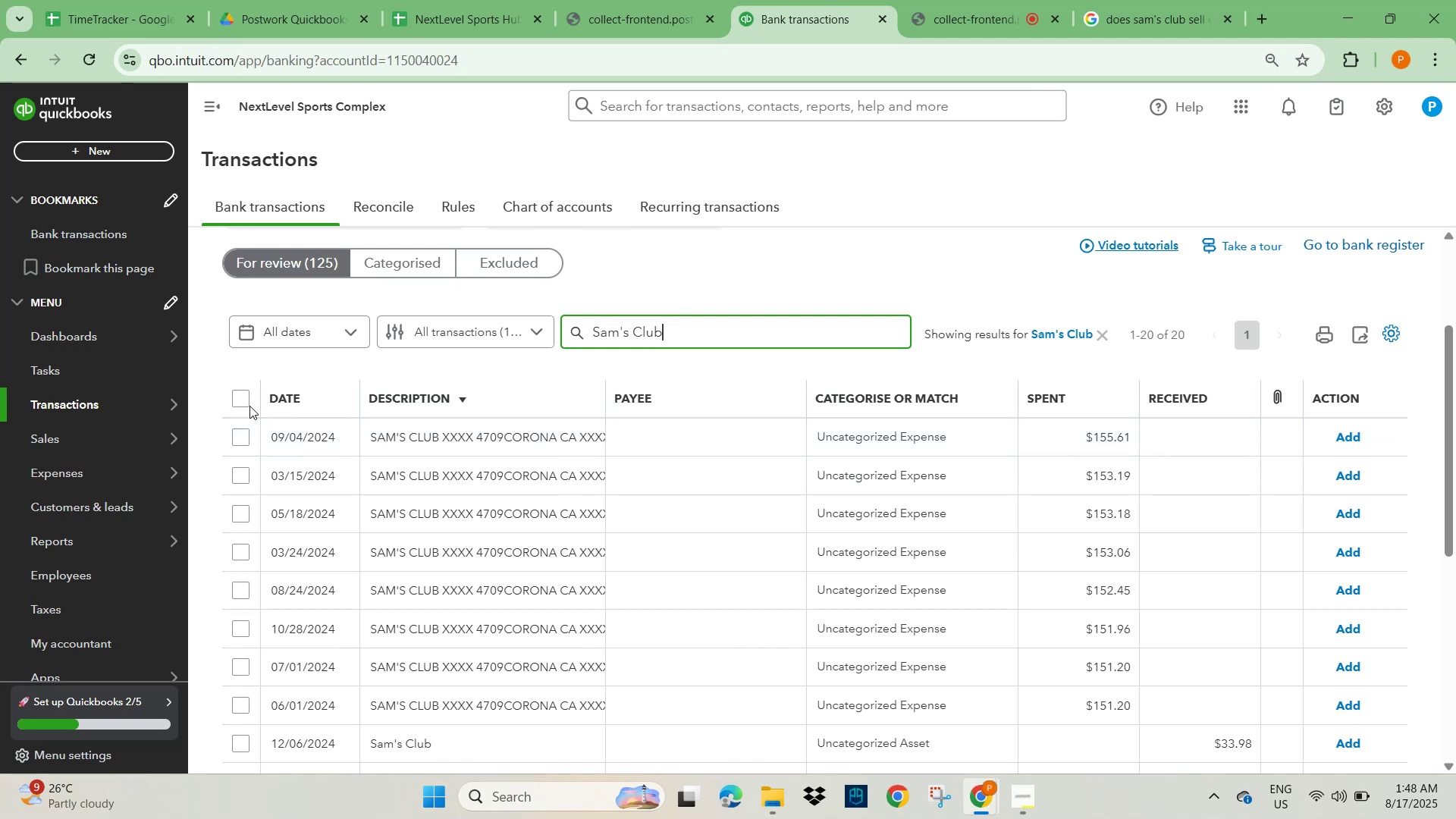 
left_click([243, 402])
 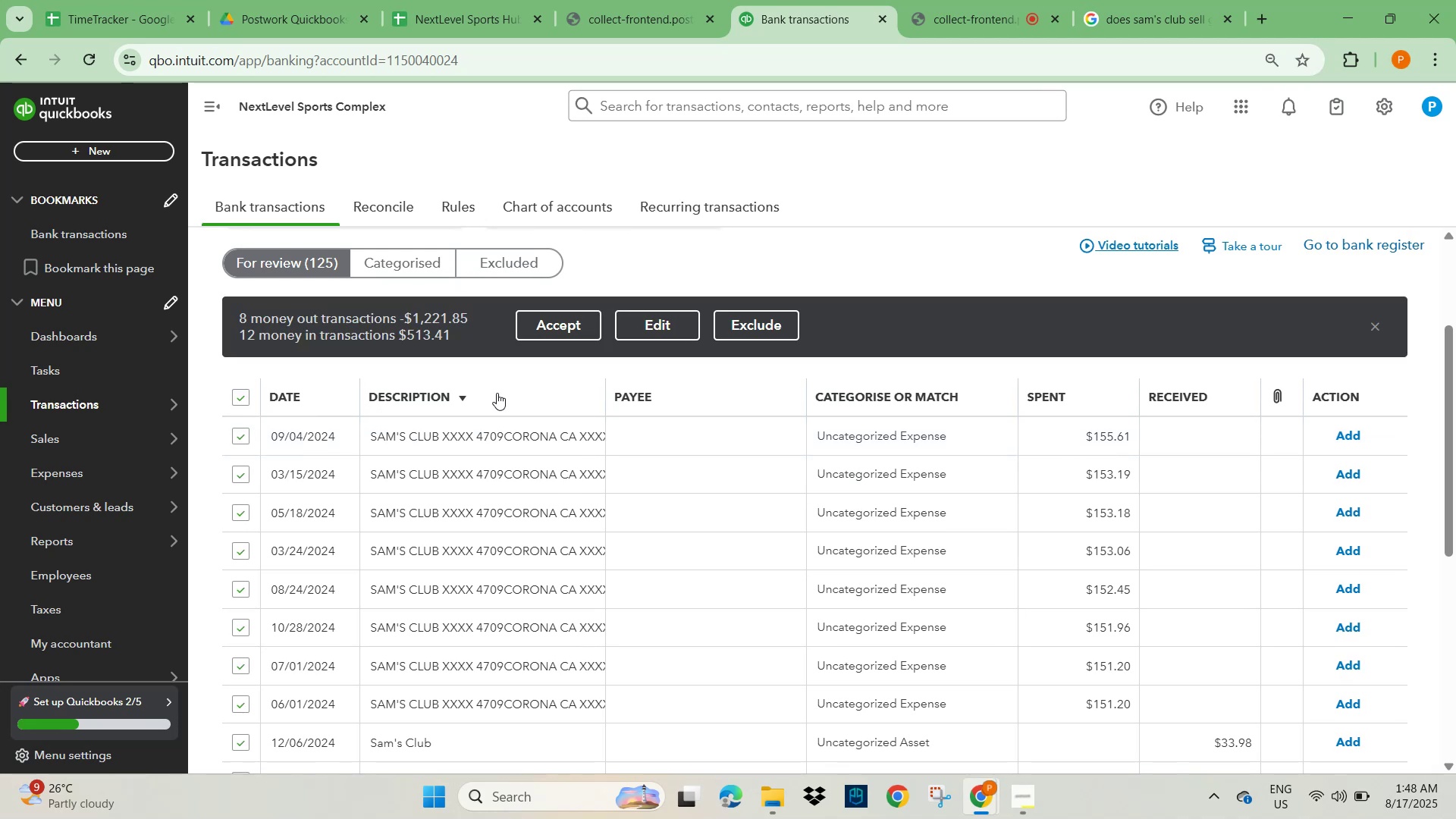 
scroll: coordinate [573, 538], scroll_direction: down, amount: 4.0
 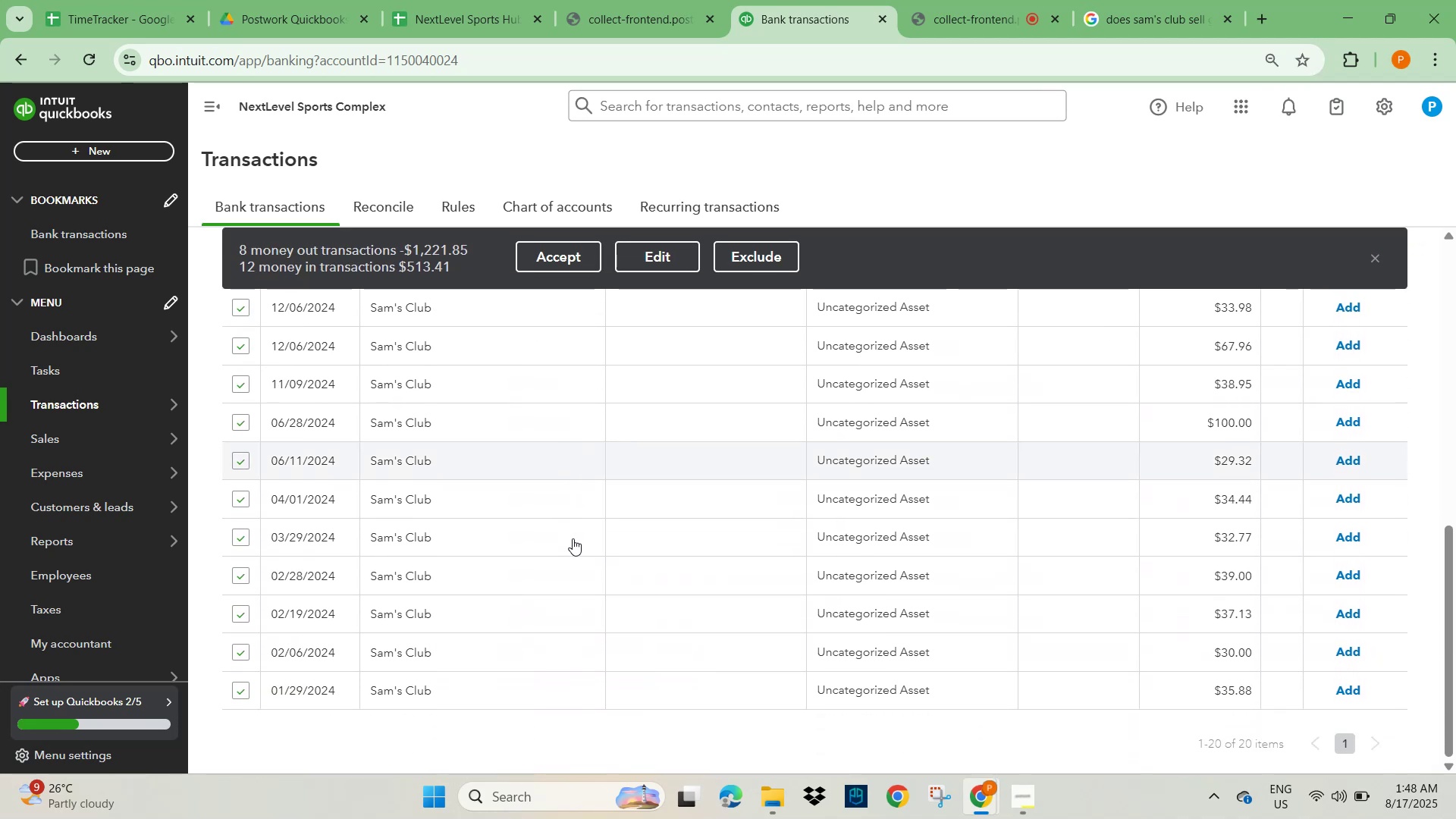 
scroll: coordinate [573, 538], scroll_direction: up, amount: 5.0
 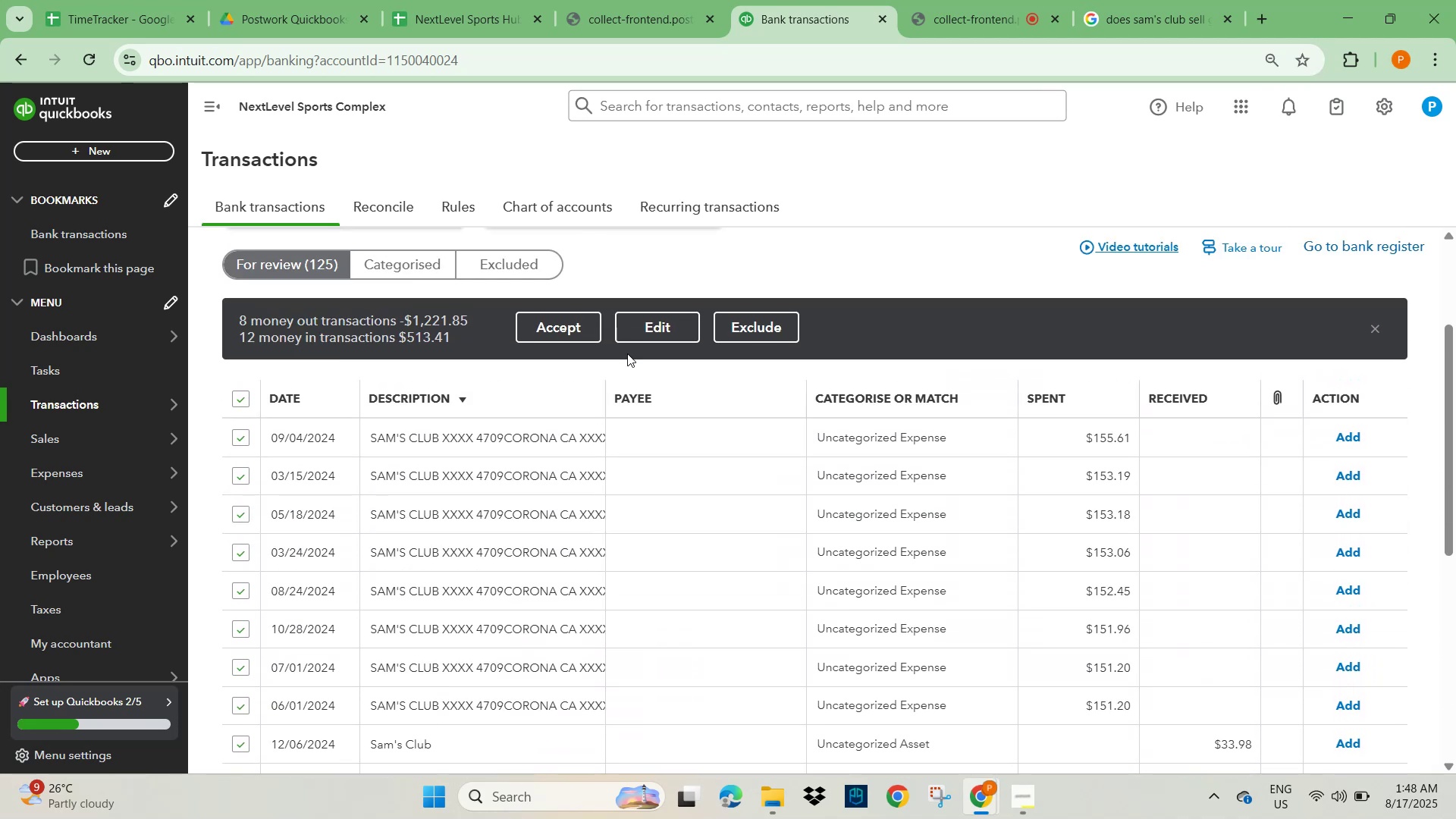 
left_click([658, 329])
 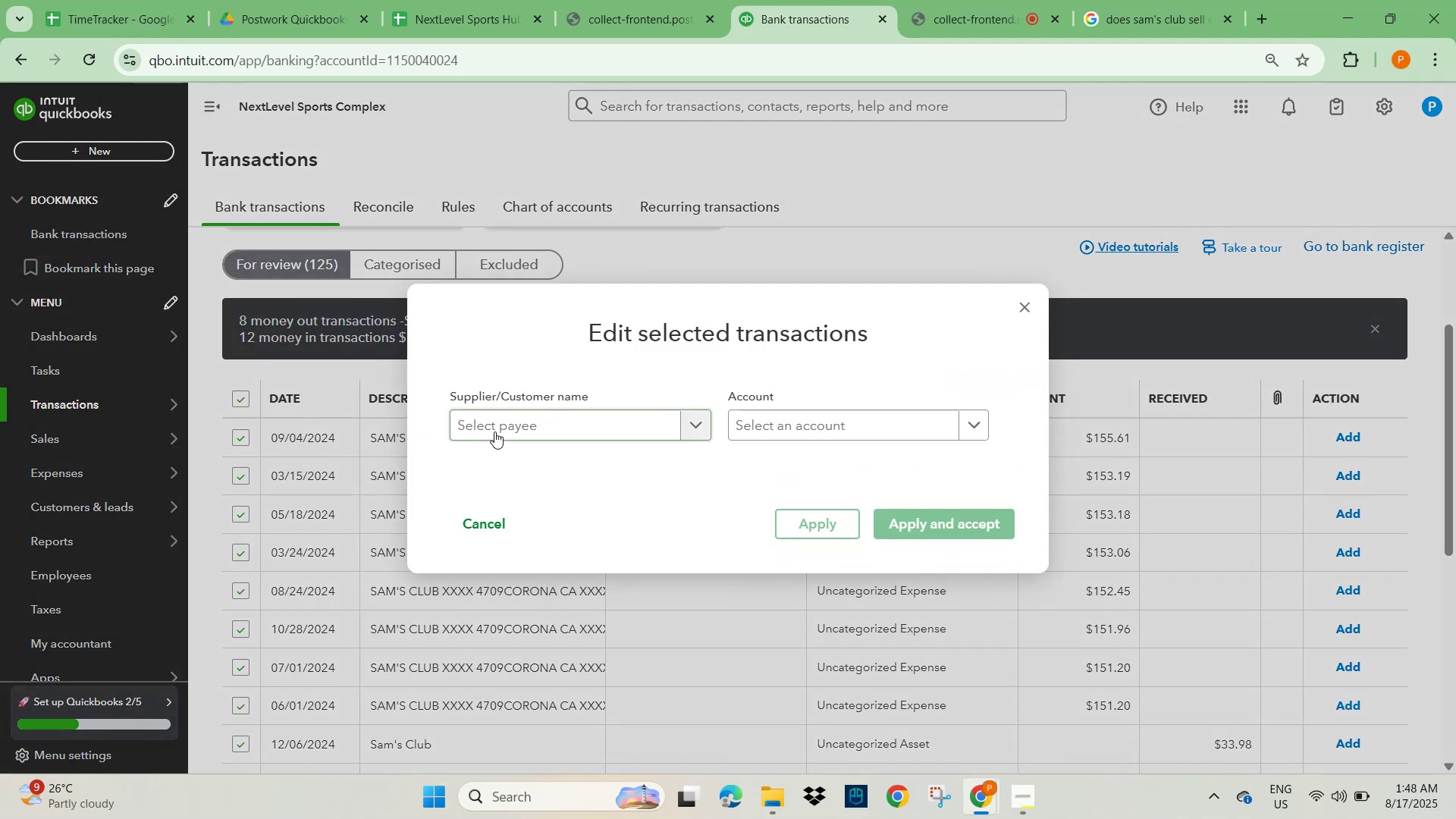 
key(Control+V)
 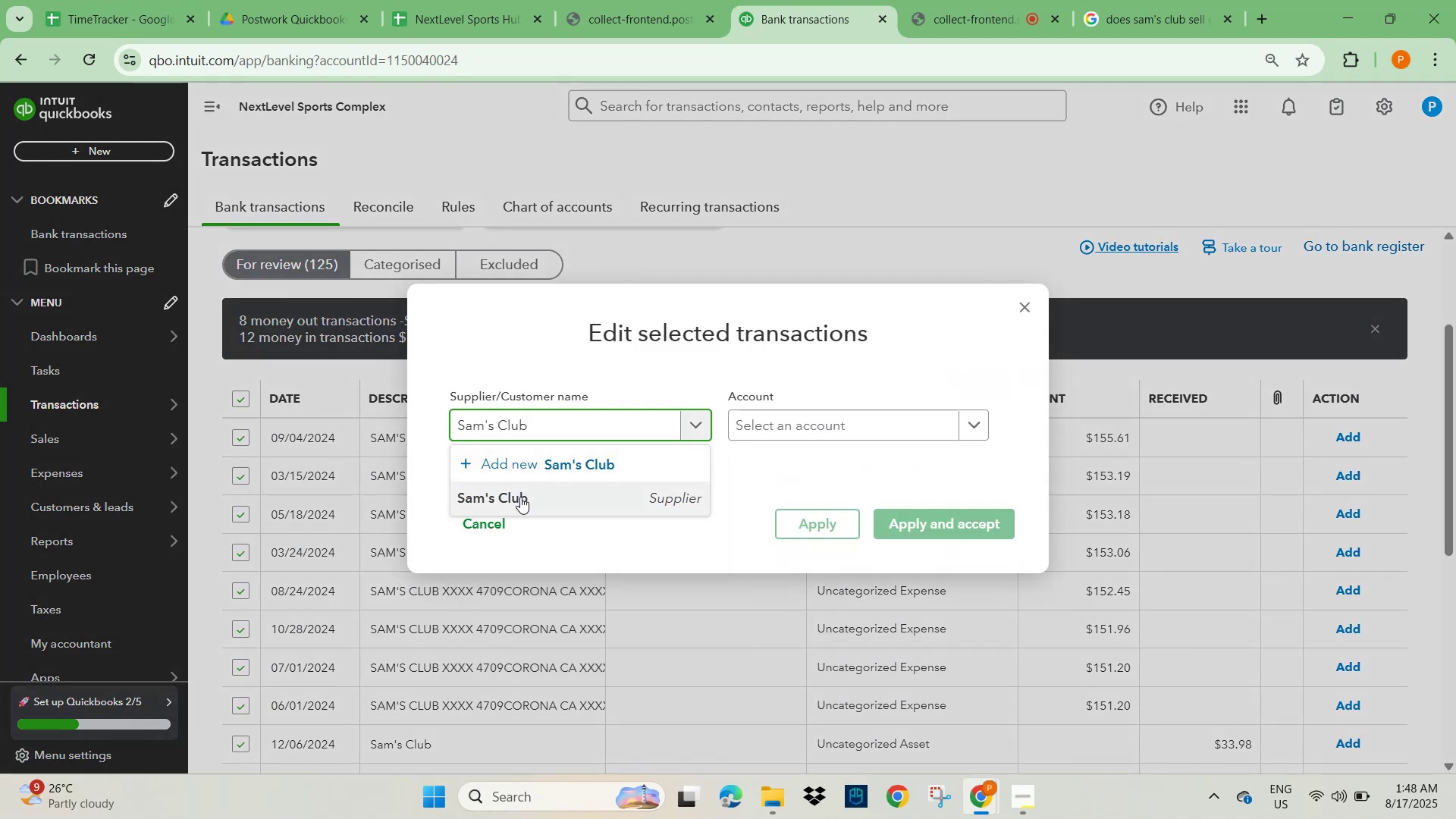 
left_click([519, 504])
 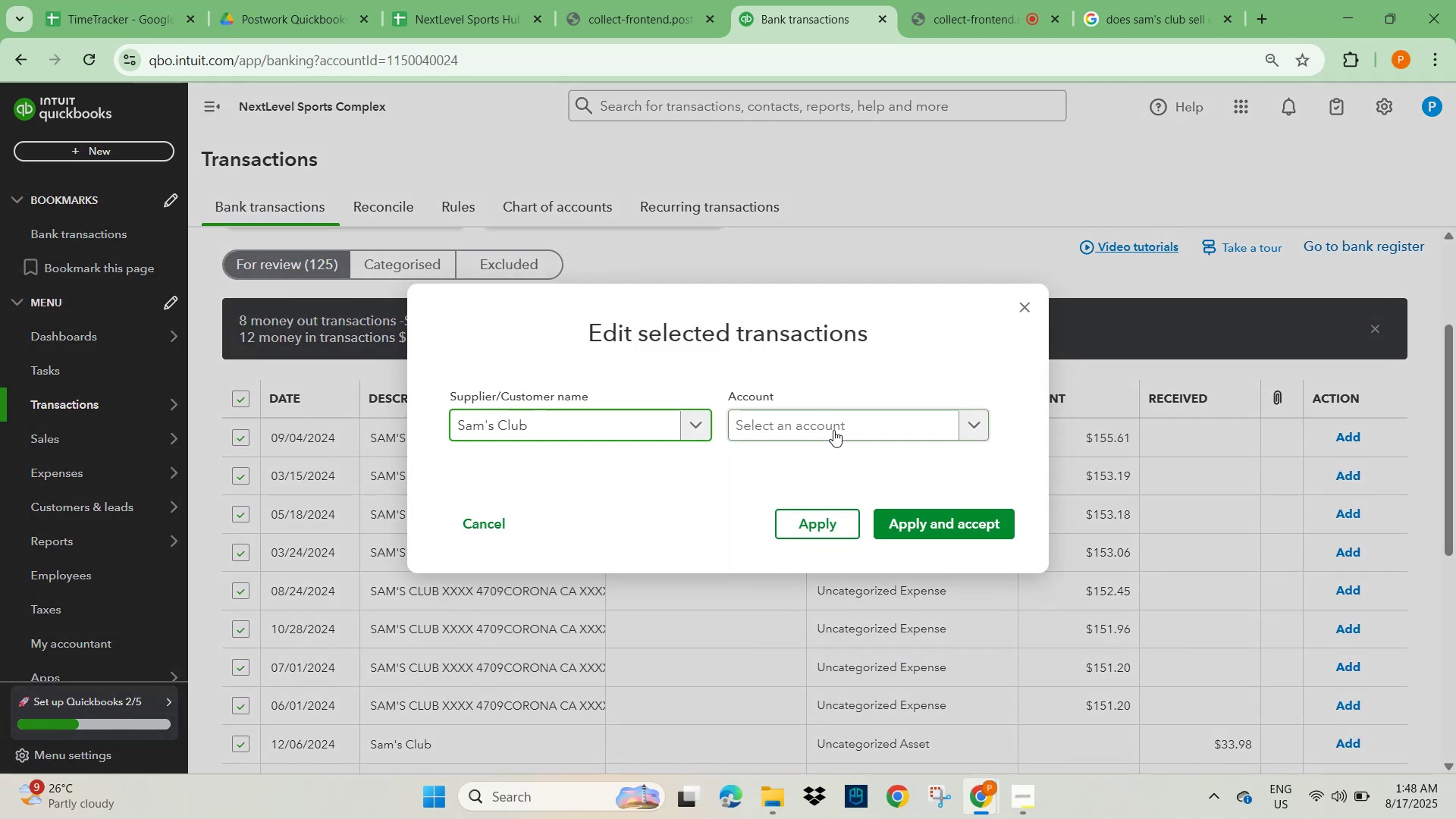 
left_click([833, 430])
 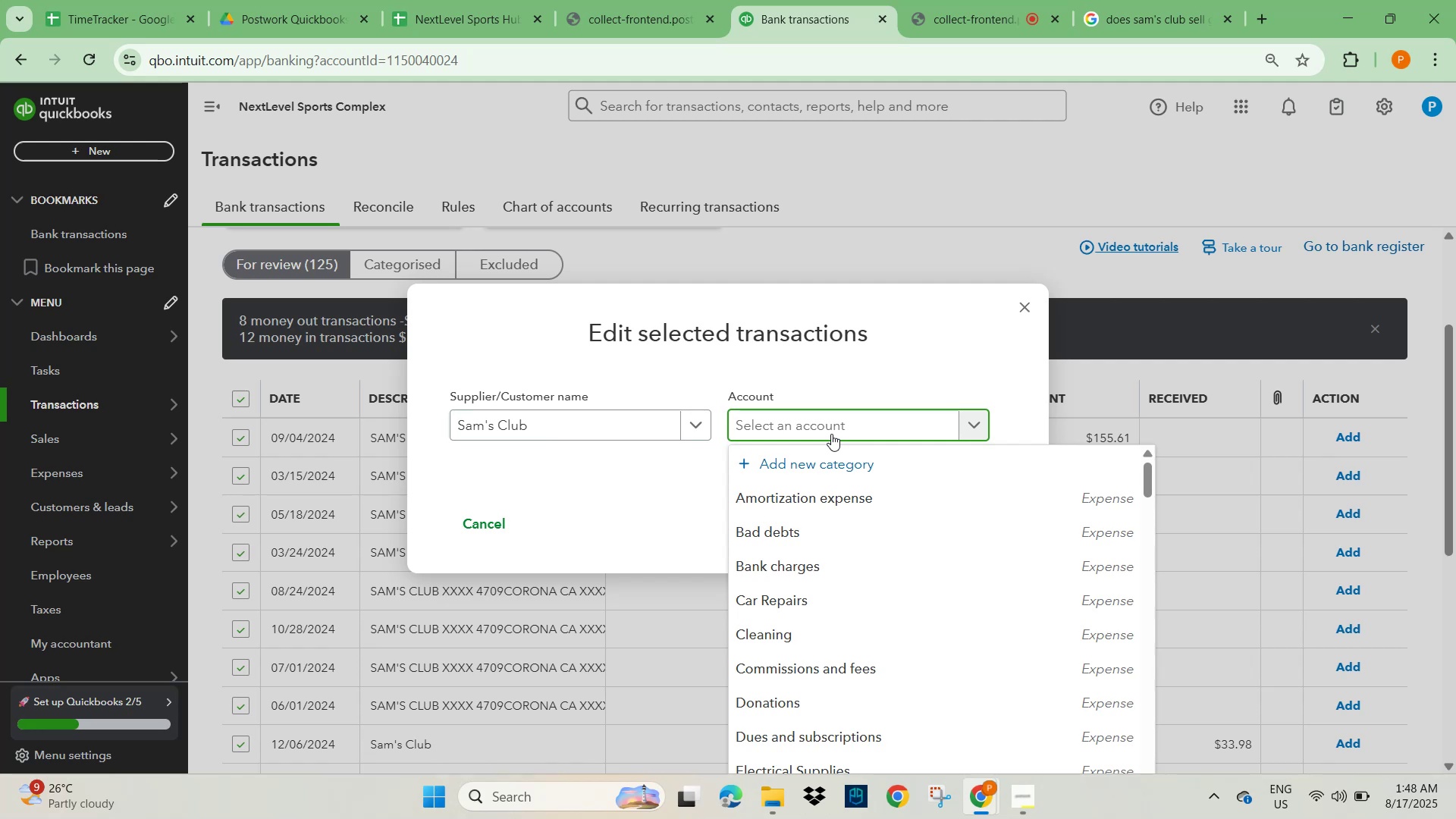 
type(gym)
 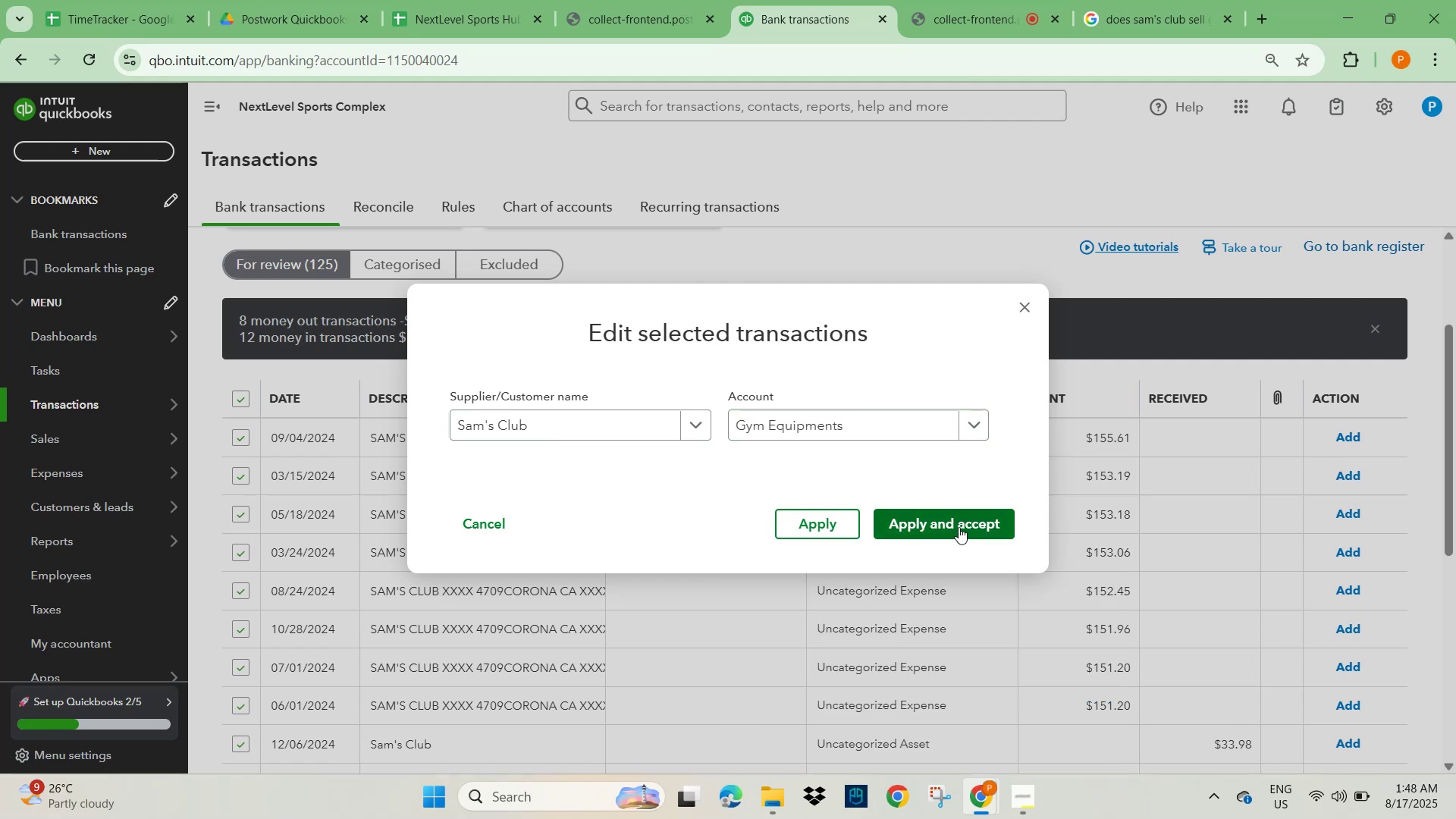 
left_click([959, 526])
 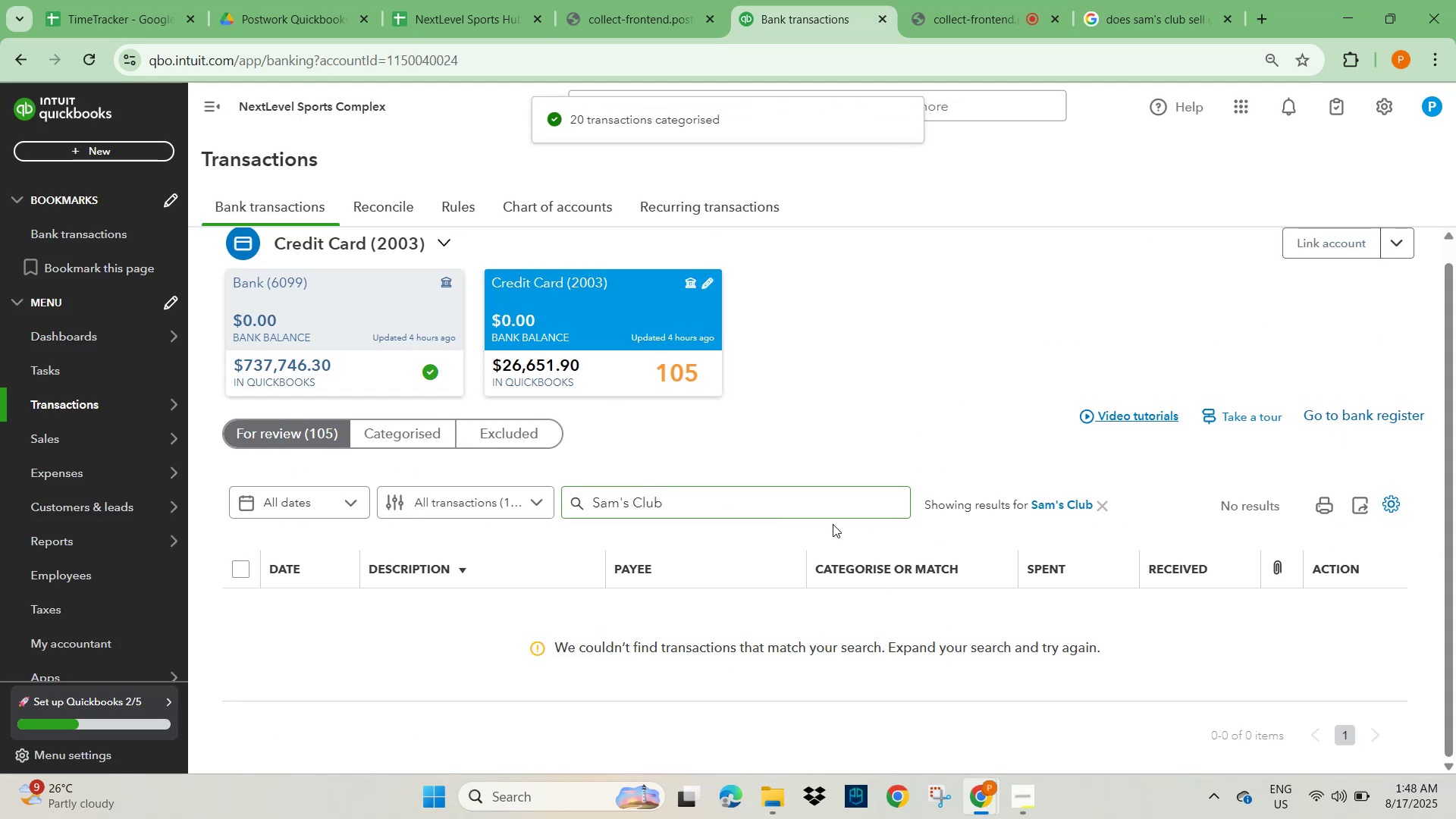 
wait(10.61)
 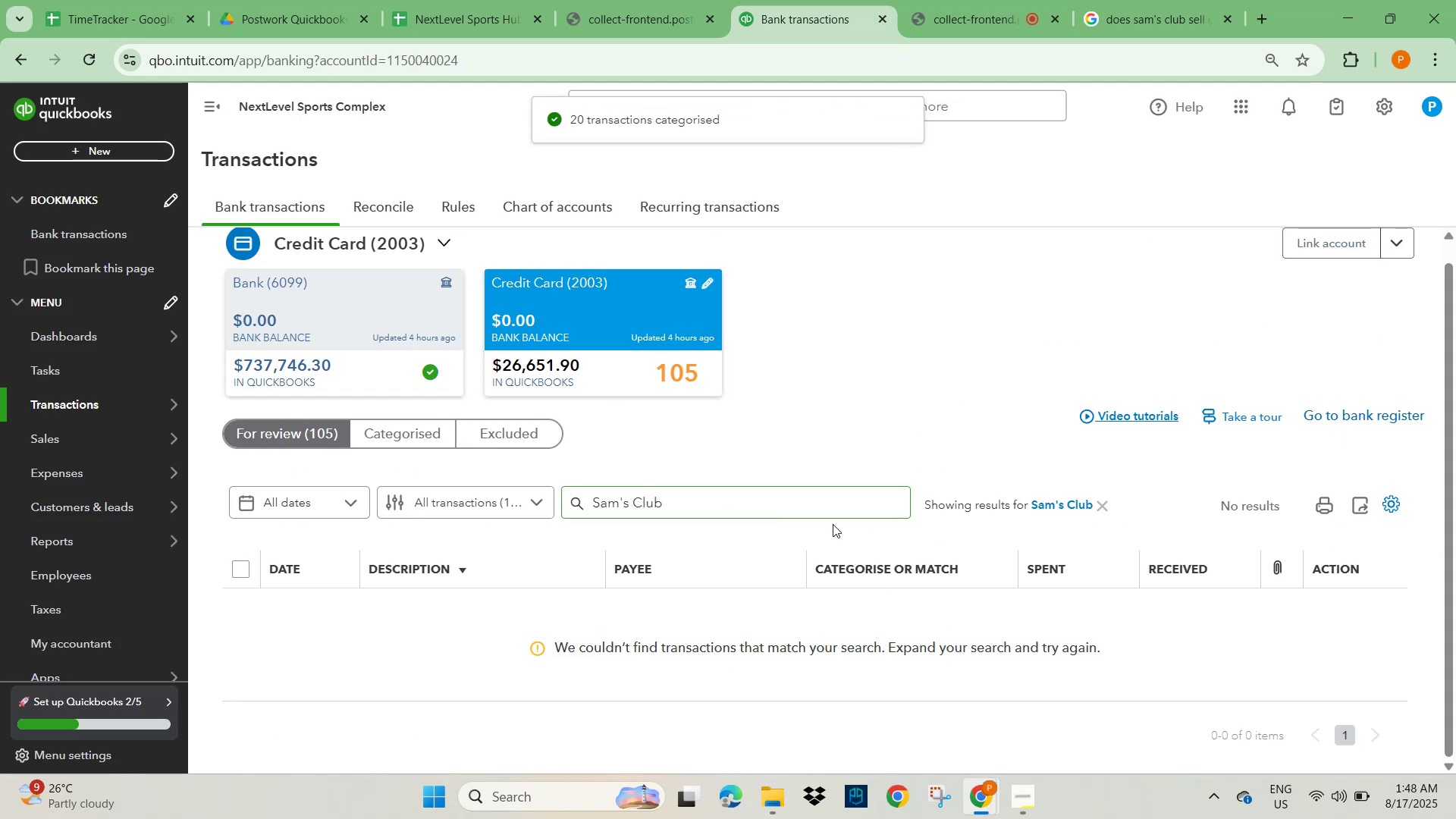 
left_click([1098, 505])
 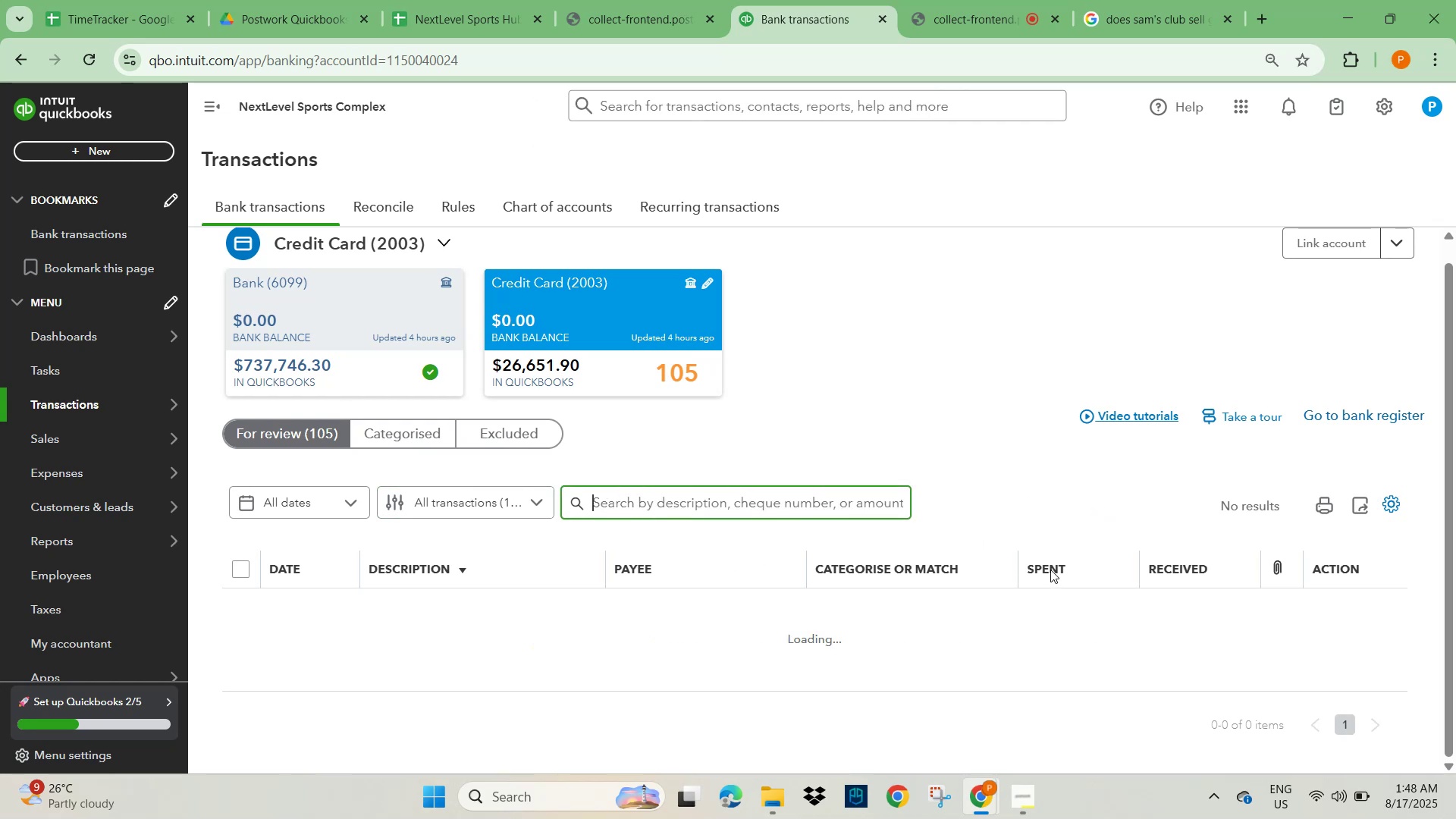 
scroll: coordinate [854, 594], scroll_direction: down, amount: 9.0
 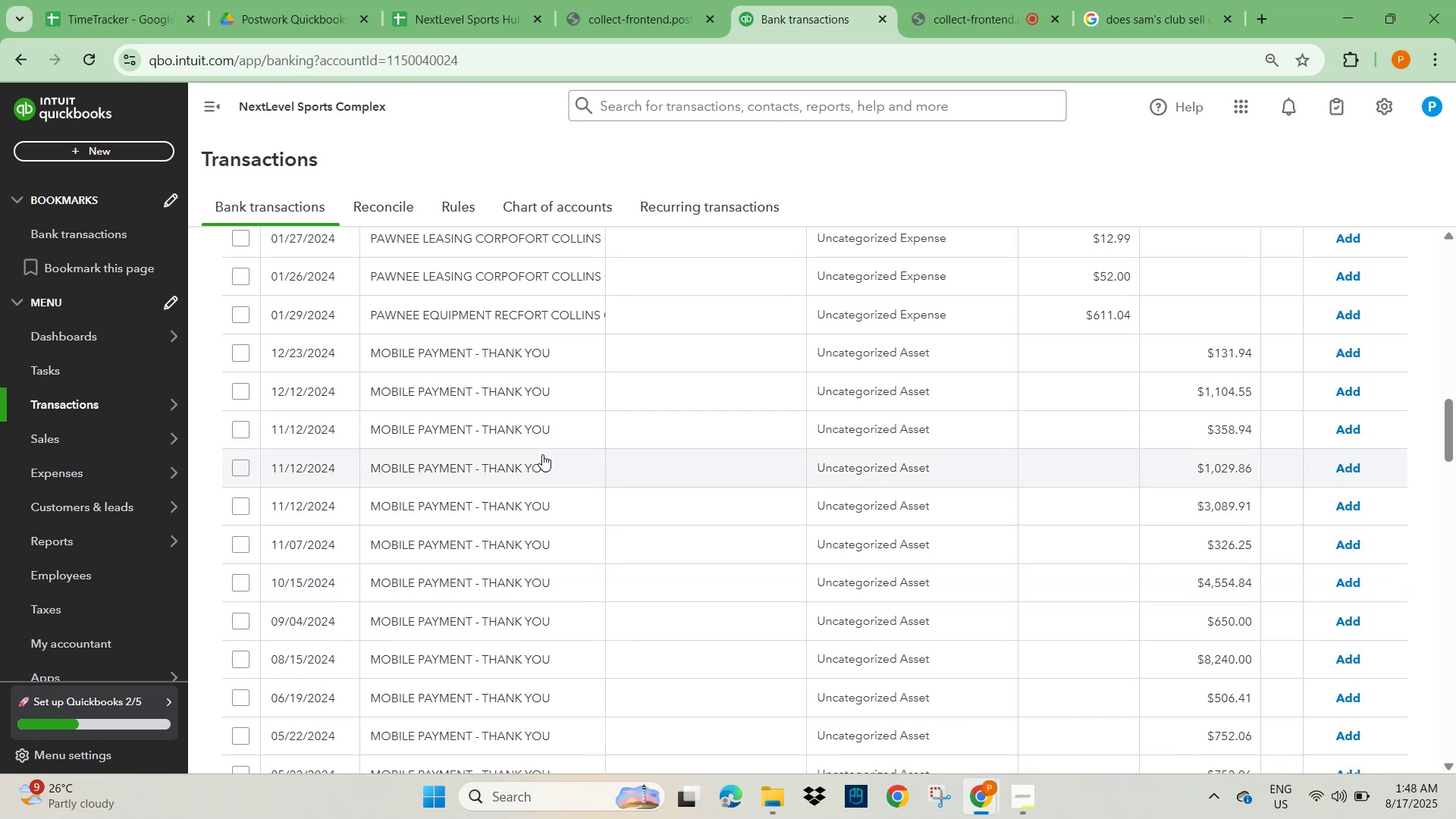 
wait(5.19)
 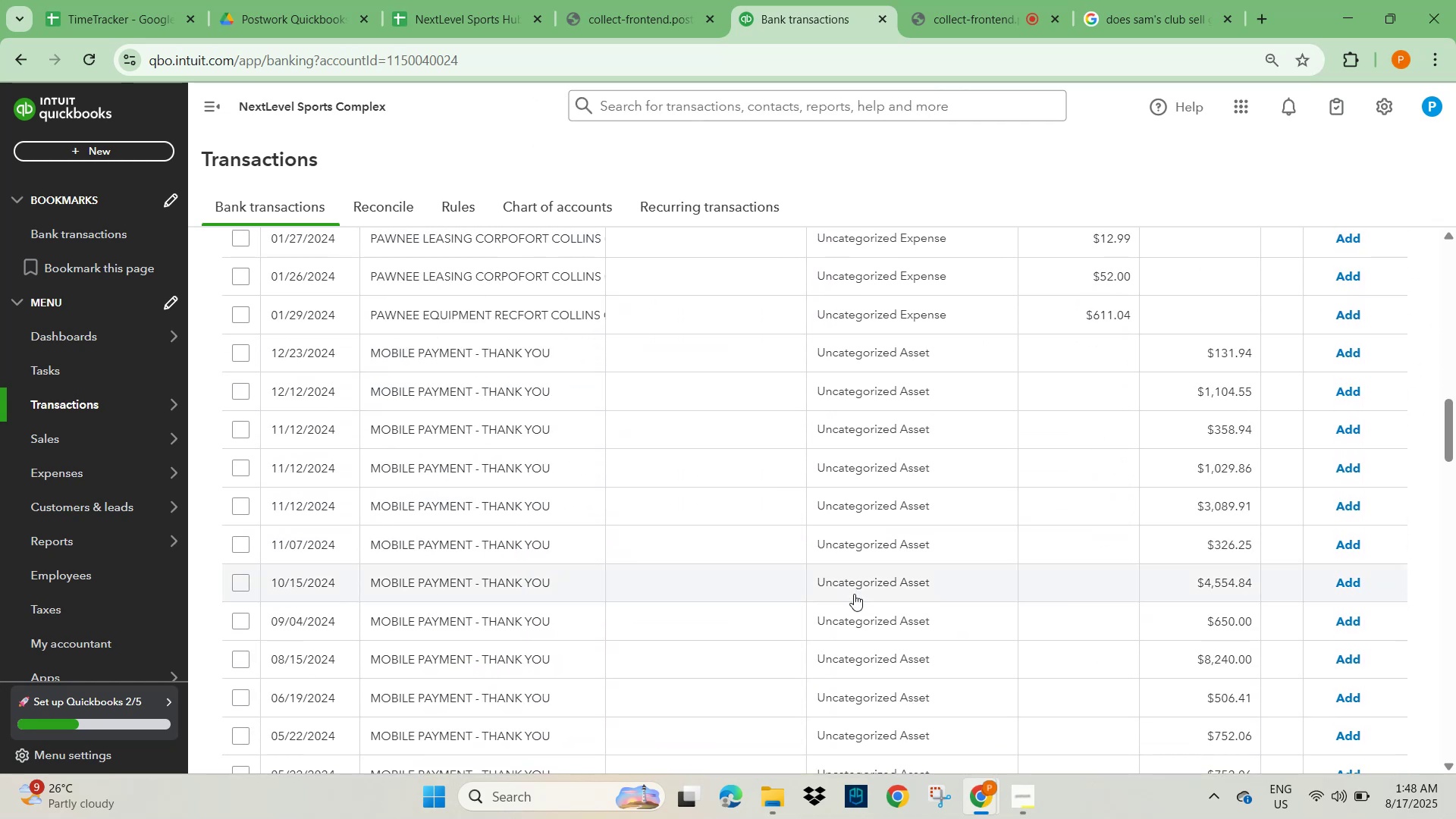 
scroll: coordinate [544, 461], scroll_direction: down, amount: 5.0
 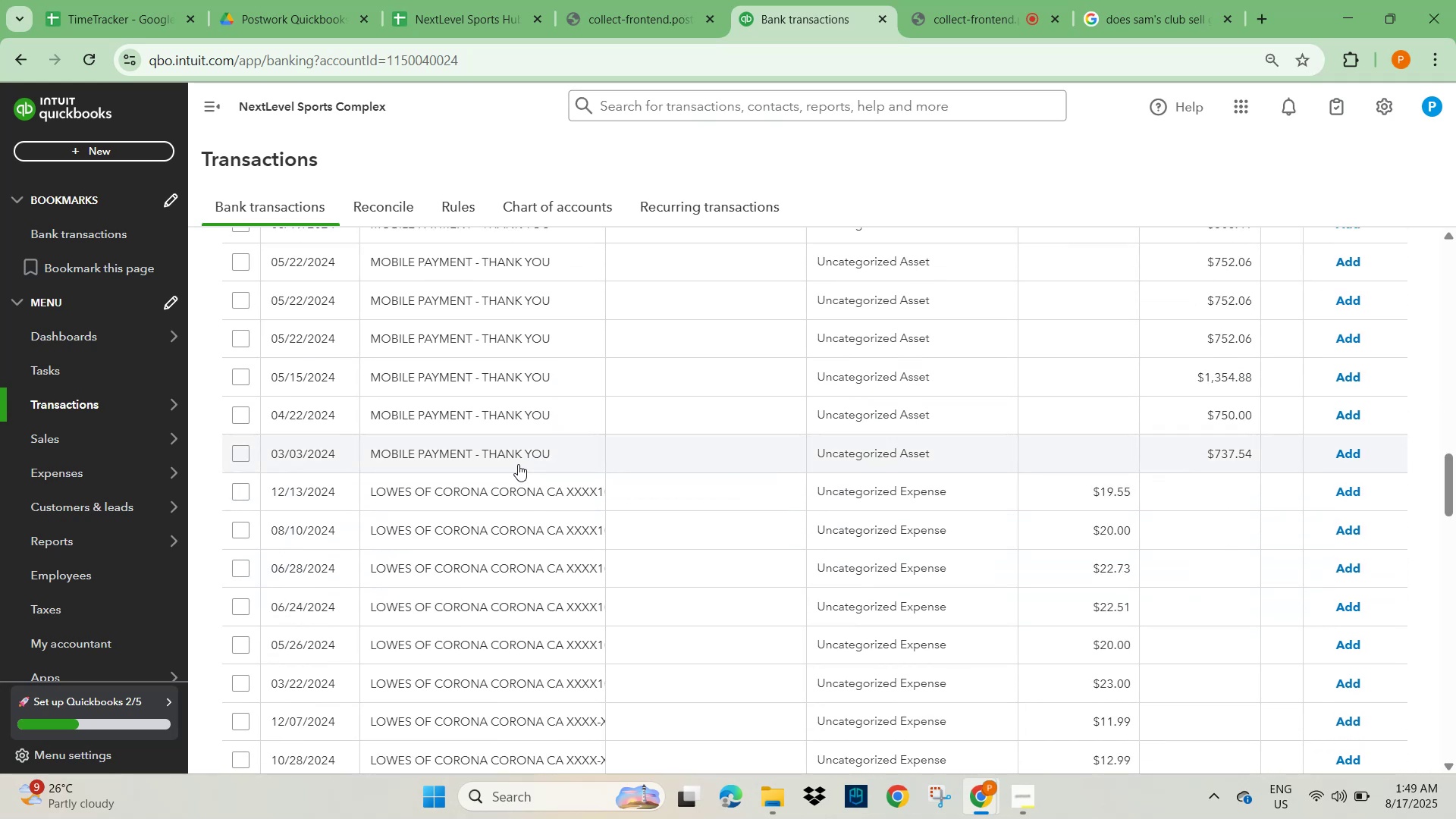 
wait(6.02)
 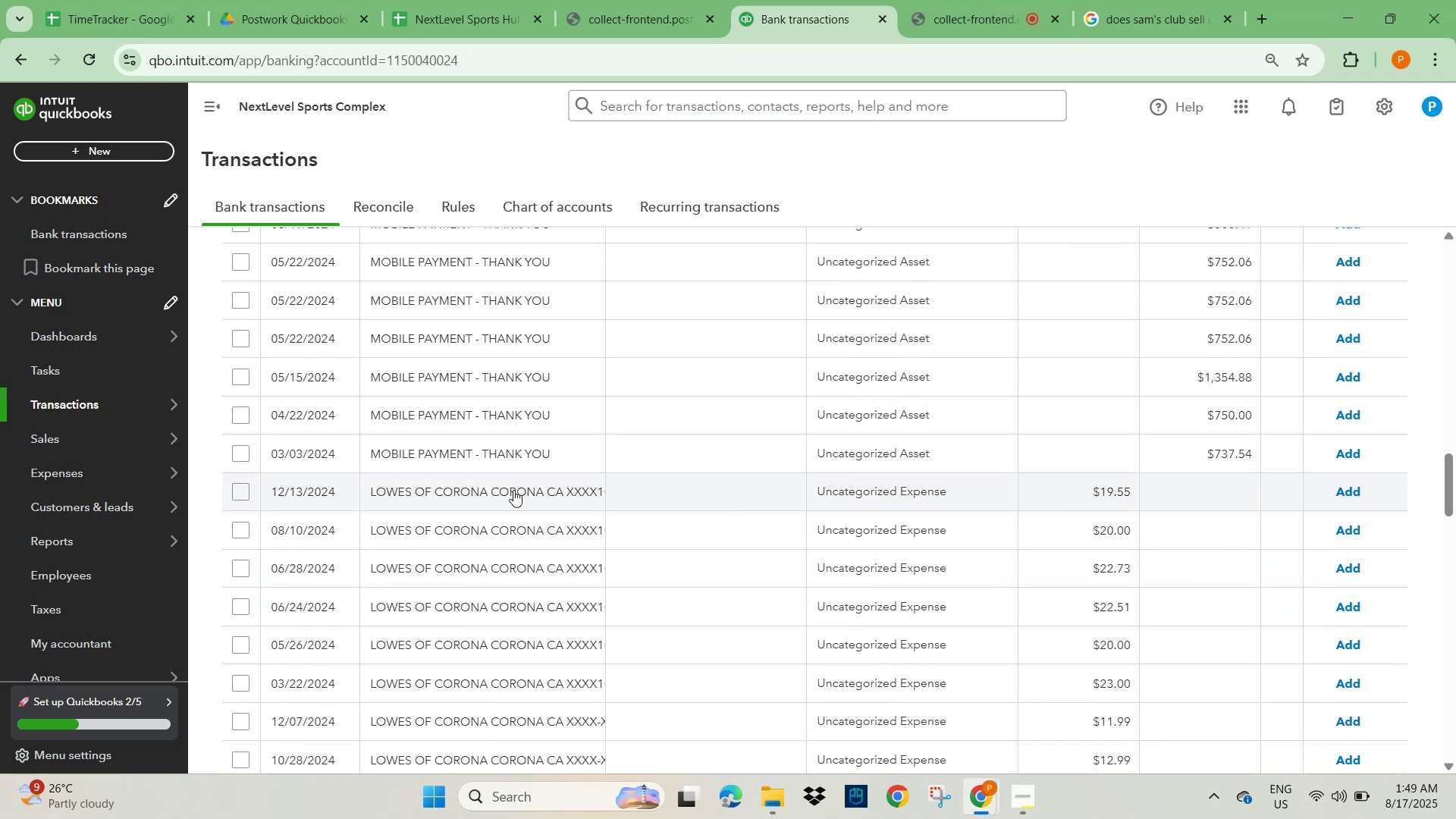 
scroll: coordinate [515, 448], scroll_direction: up, amount: 5.0
 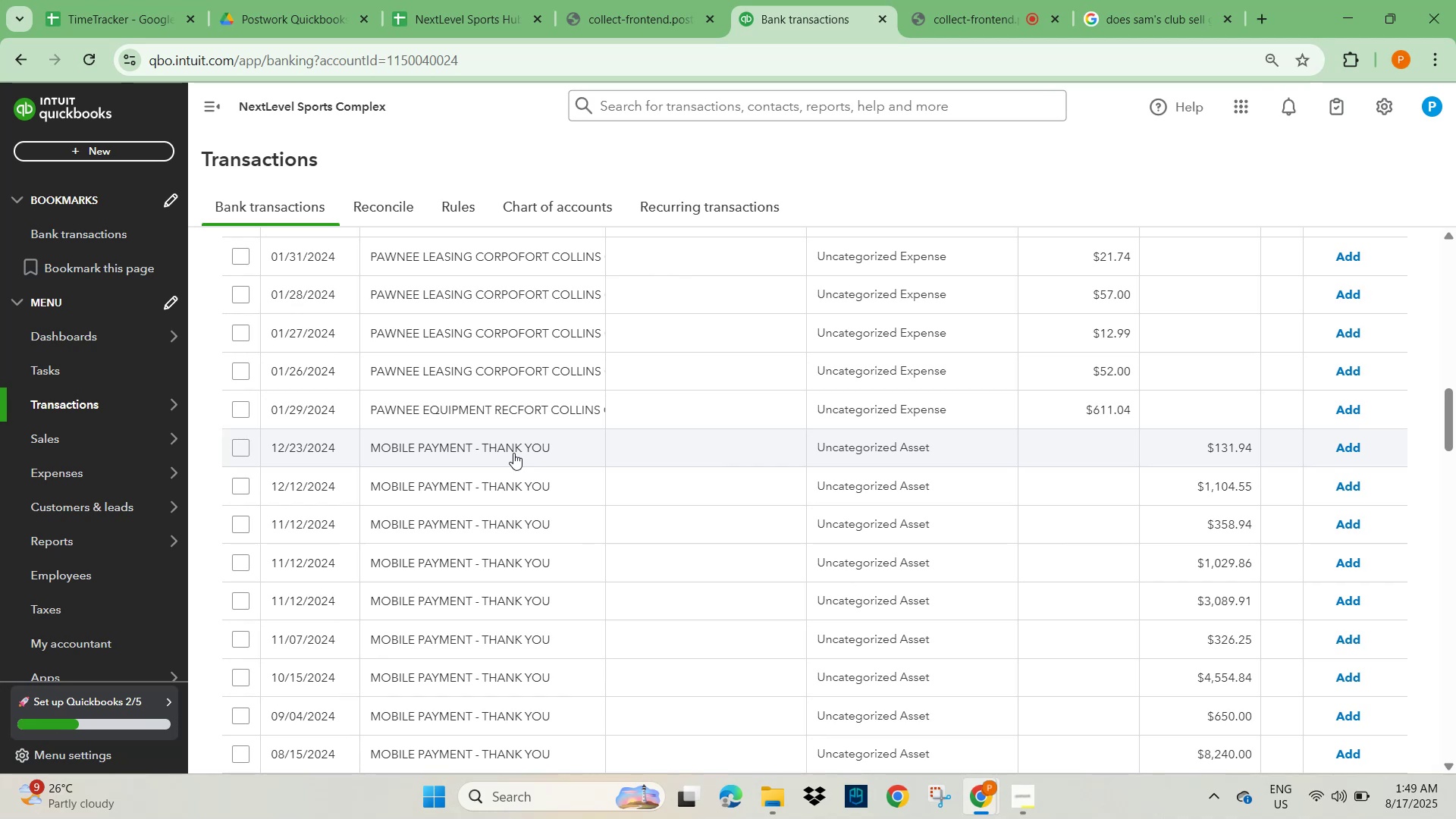 
wait(12.3)
 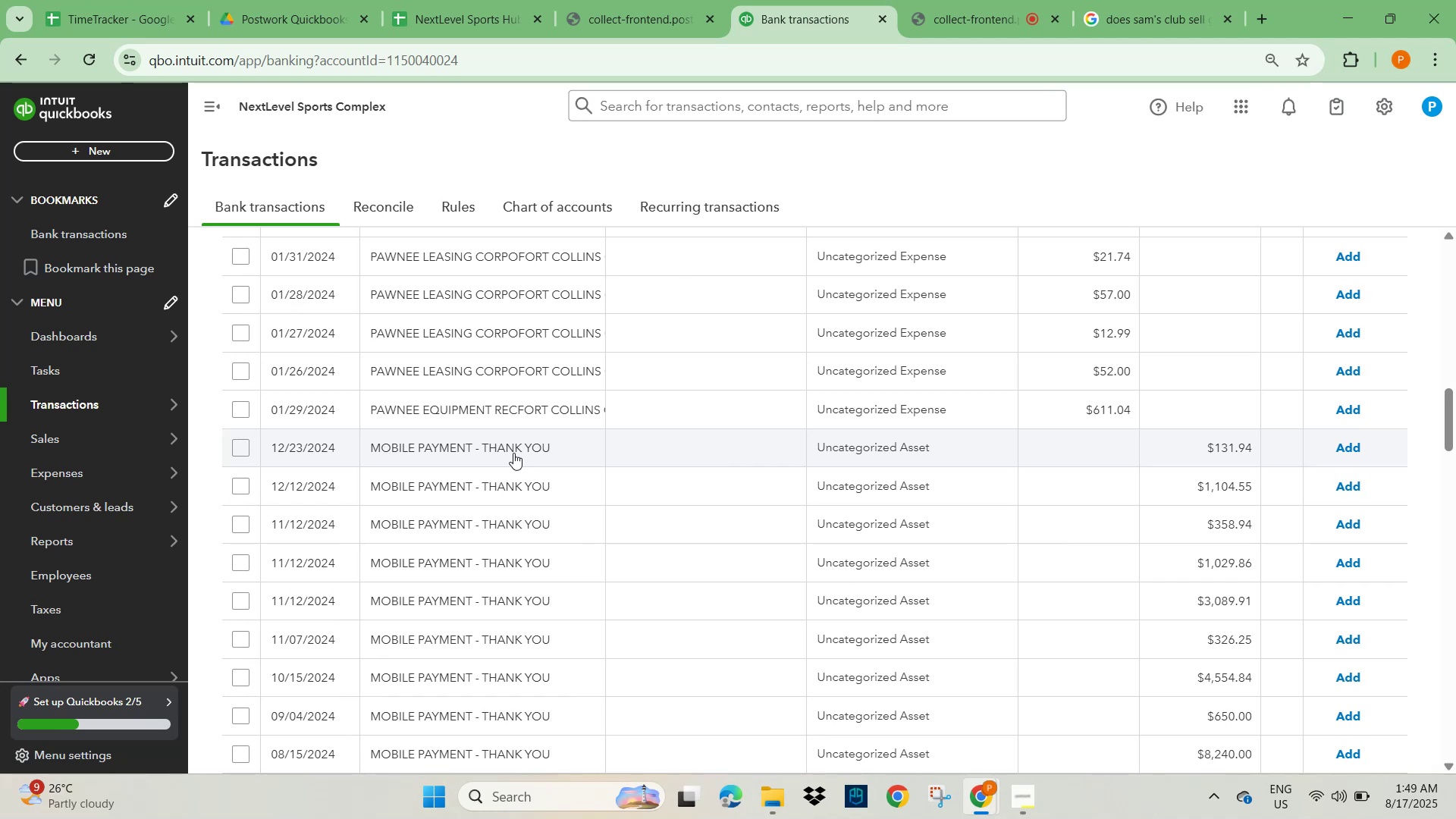 
scroll: coordinate [967, 512], scroll_direction: up, amount: 10.0
 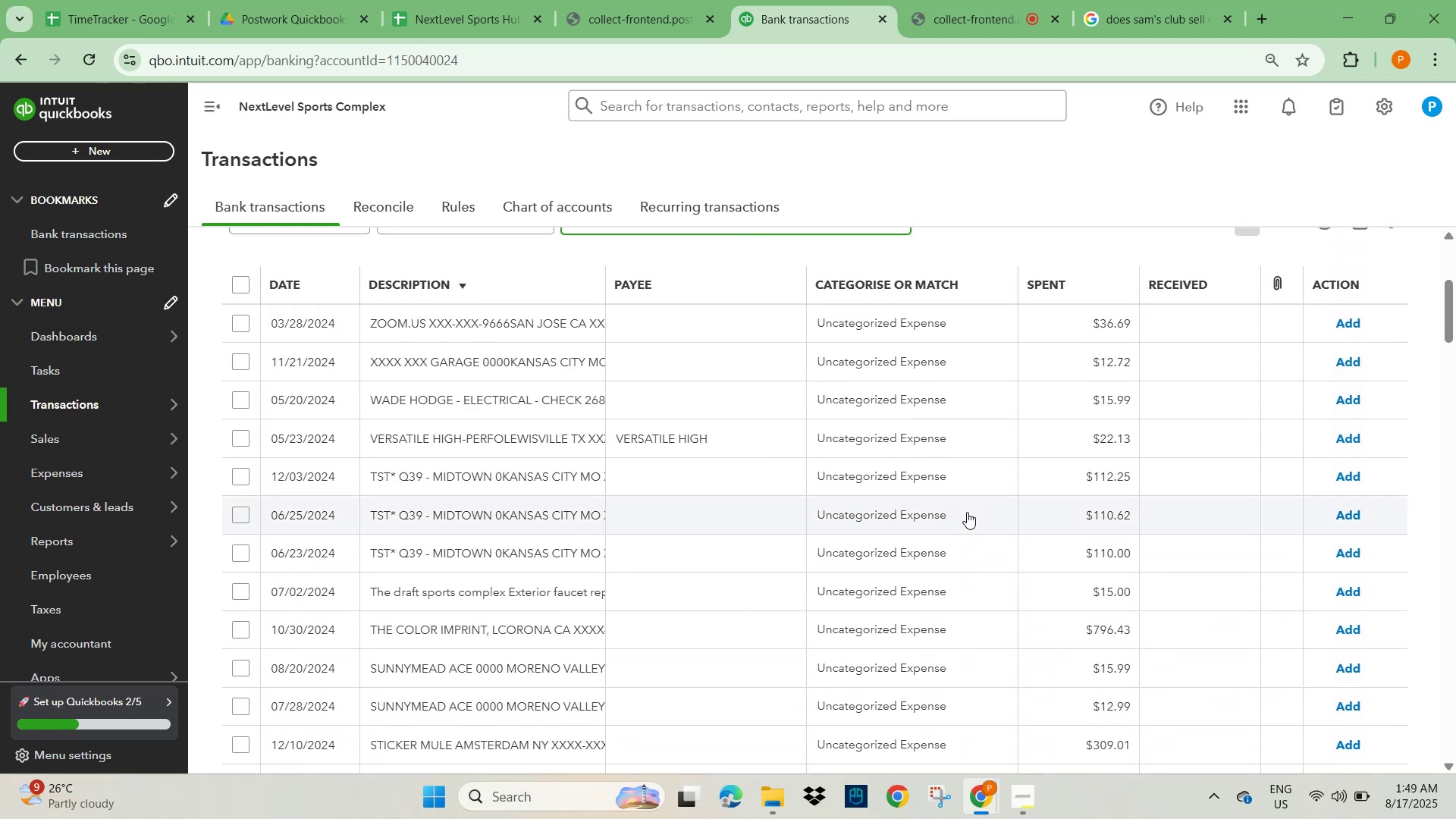 
scroll: coordinate [964, 489], scroll_direction: down, amount: 34.0
 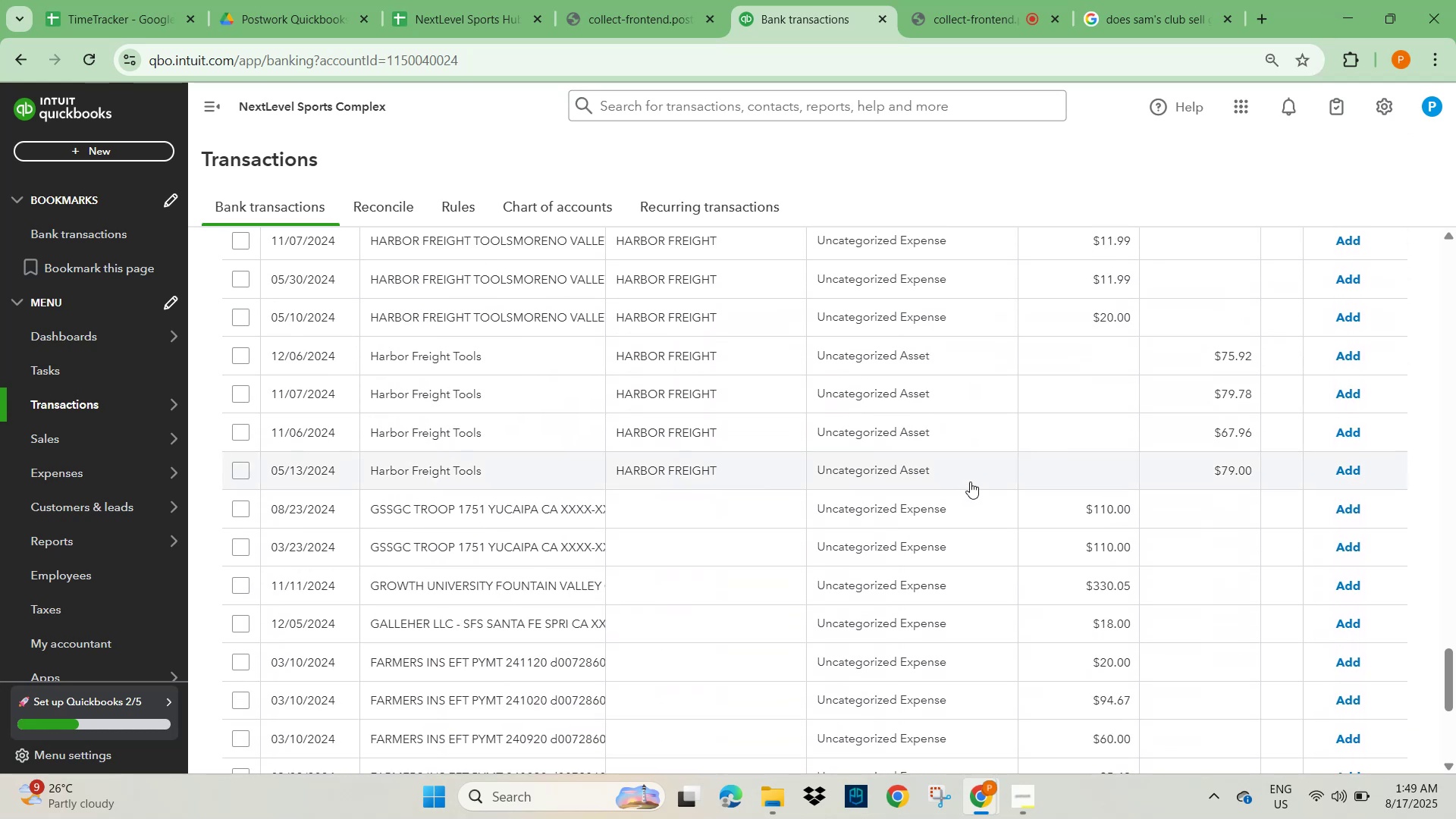 
scroll: coordinate [970, 482], scroll_direction: down, amount: 5.0
 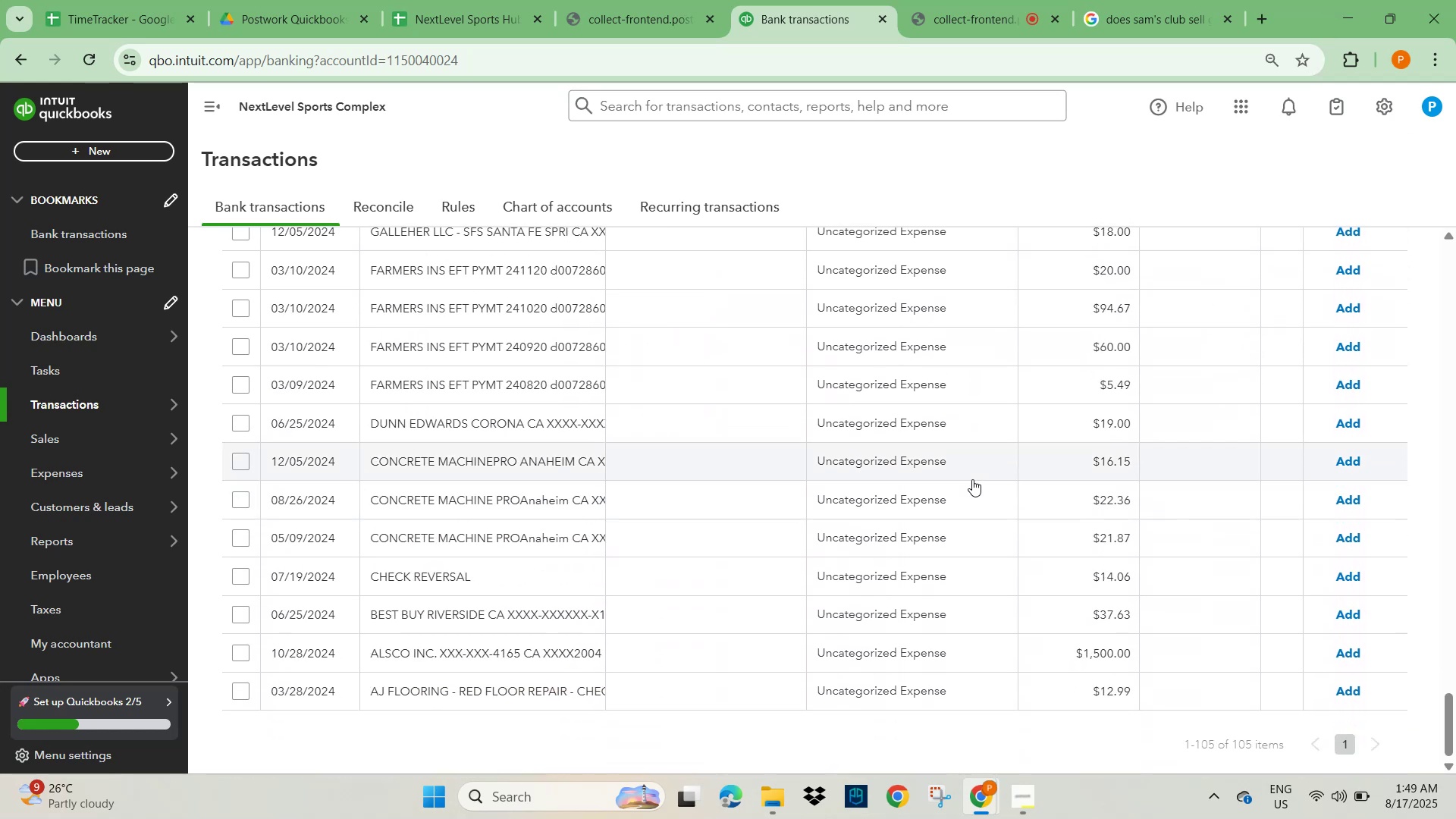 
scroll: coordinate [1144, 461], scroll_direction: up, amount: 29.0
 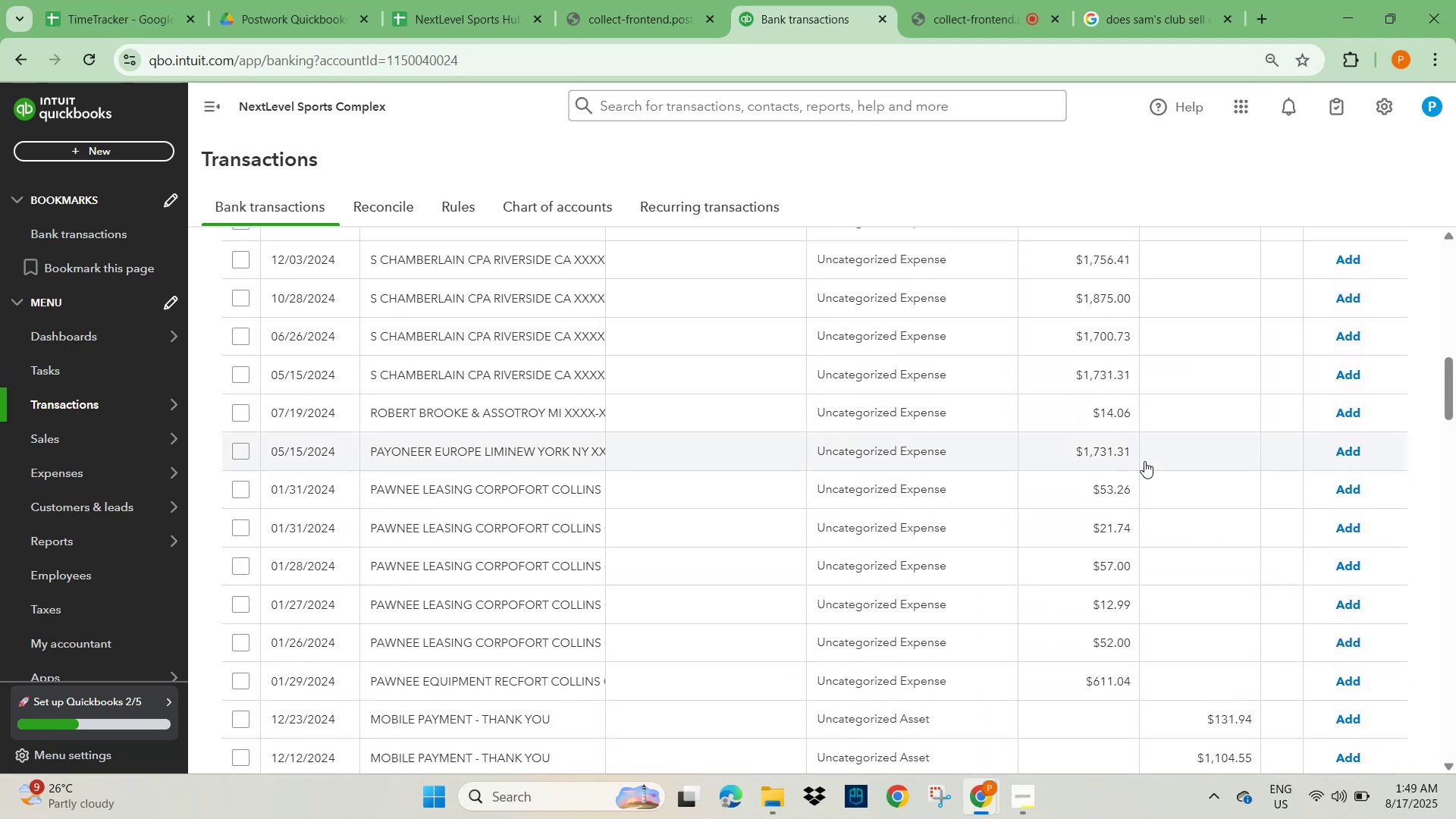 
scroll: coordinate [1144, 461], scroll_direction: down, amount: 5.0
 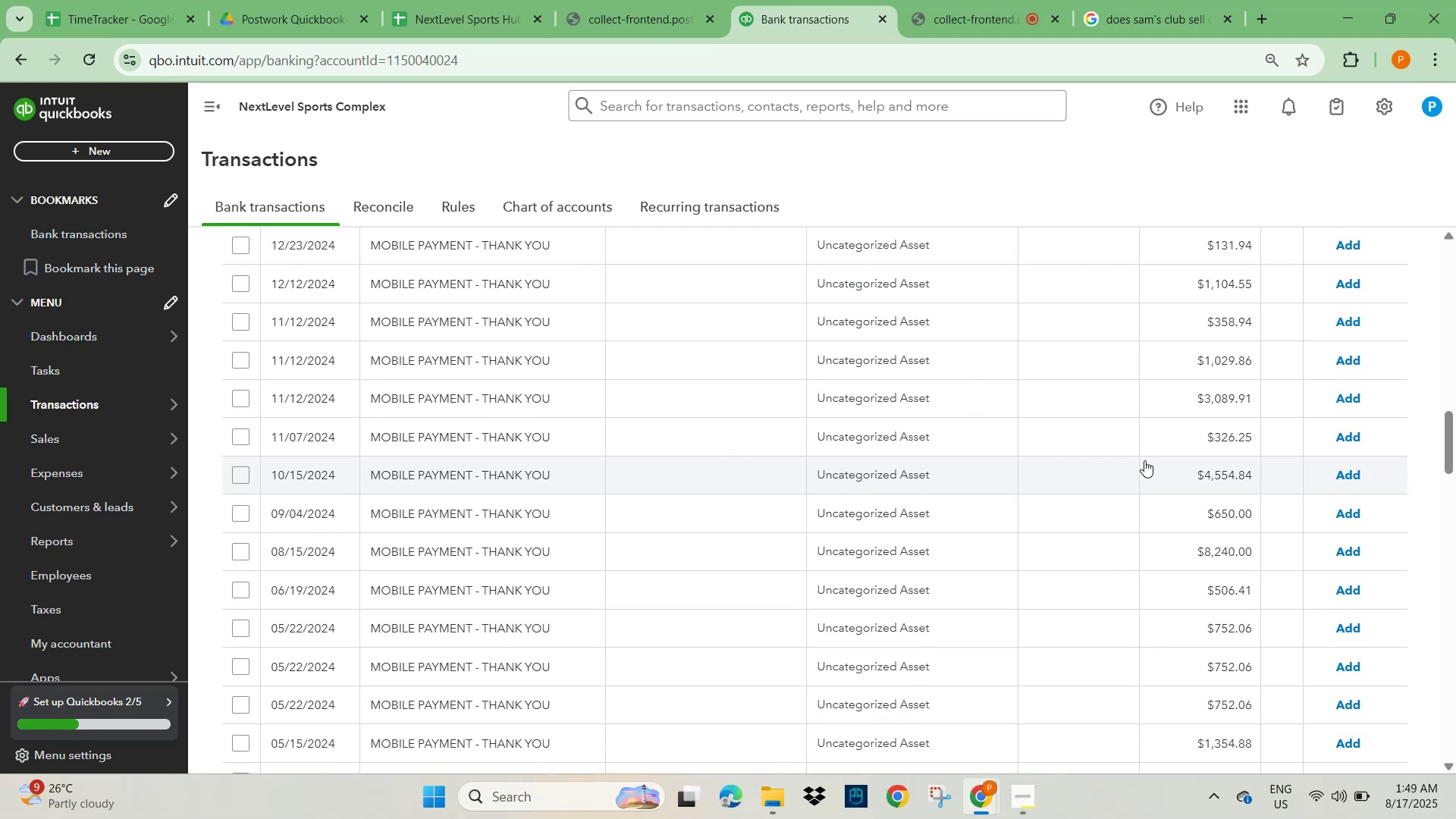 
scroll: coordinate [1144, 460], scroll_direction: up, amount: 4.0
 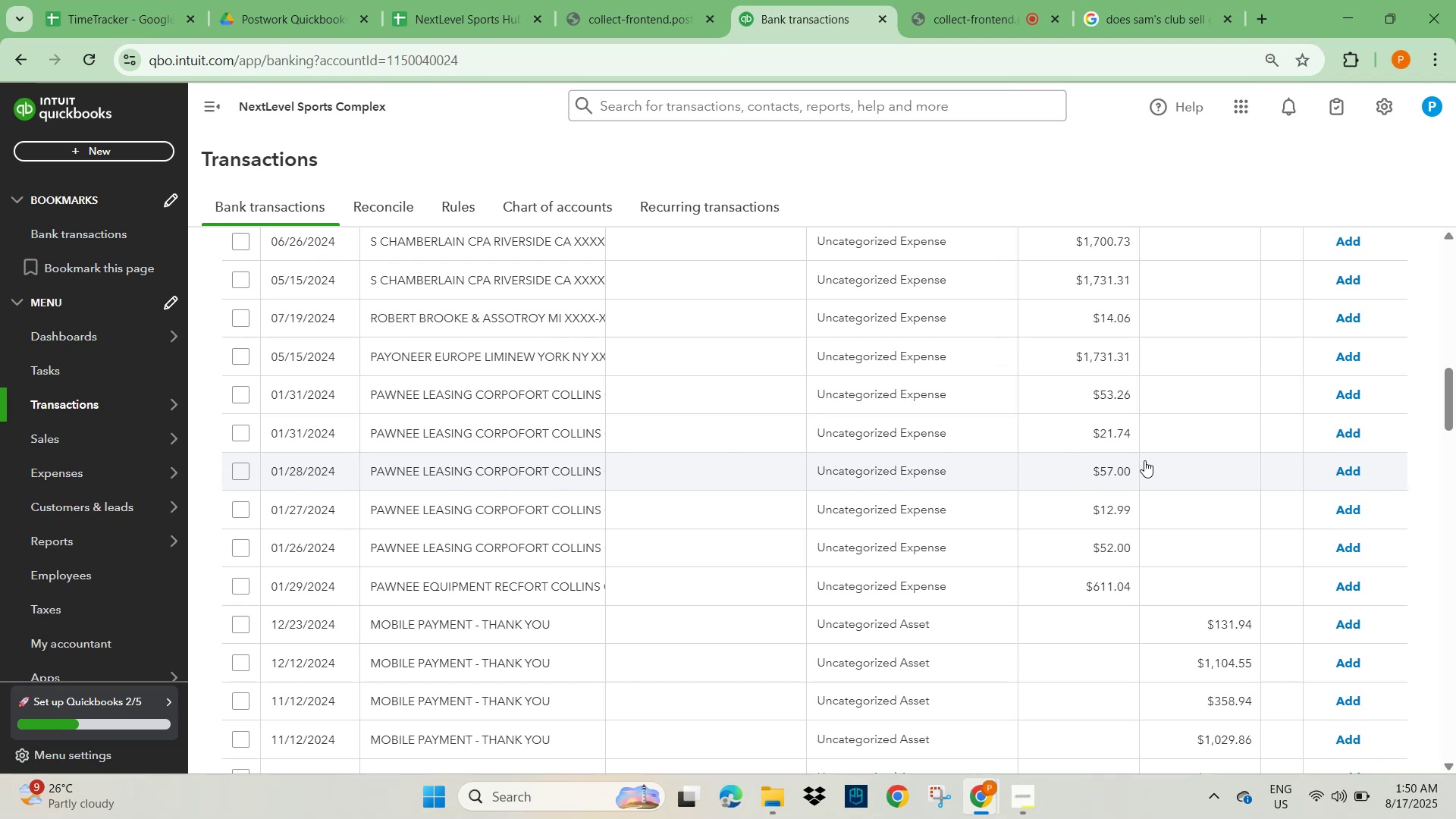 
wait(16.29)
 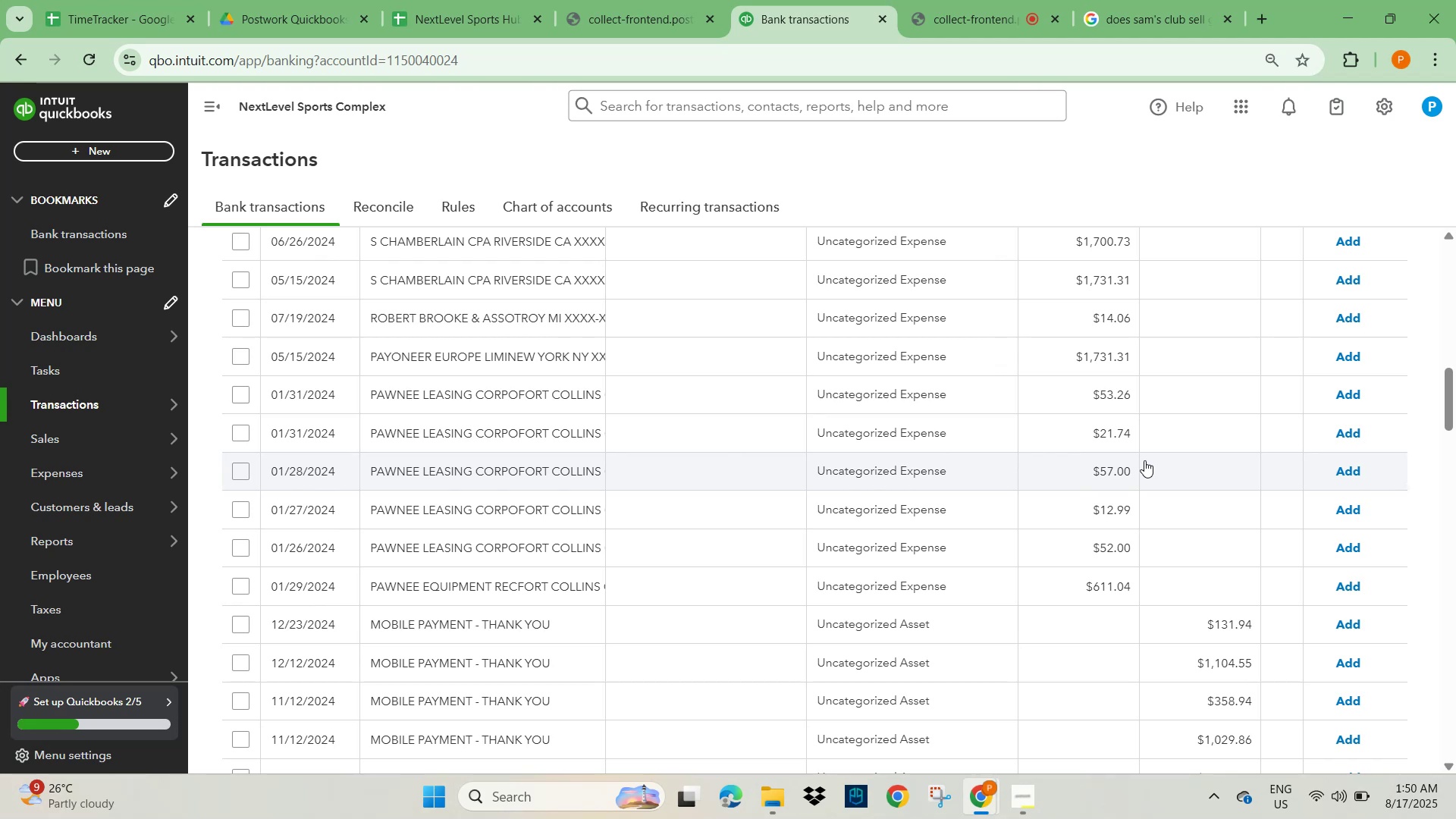 
left_click([510, 625])
 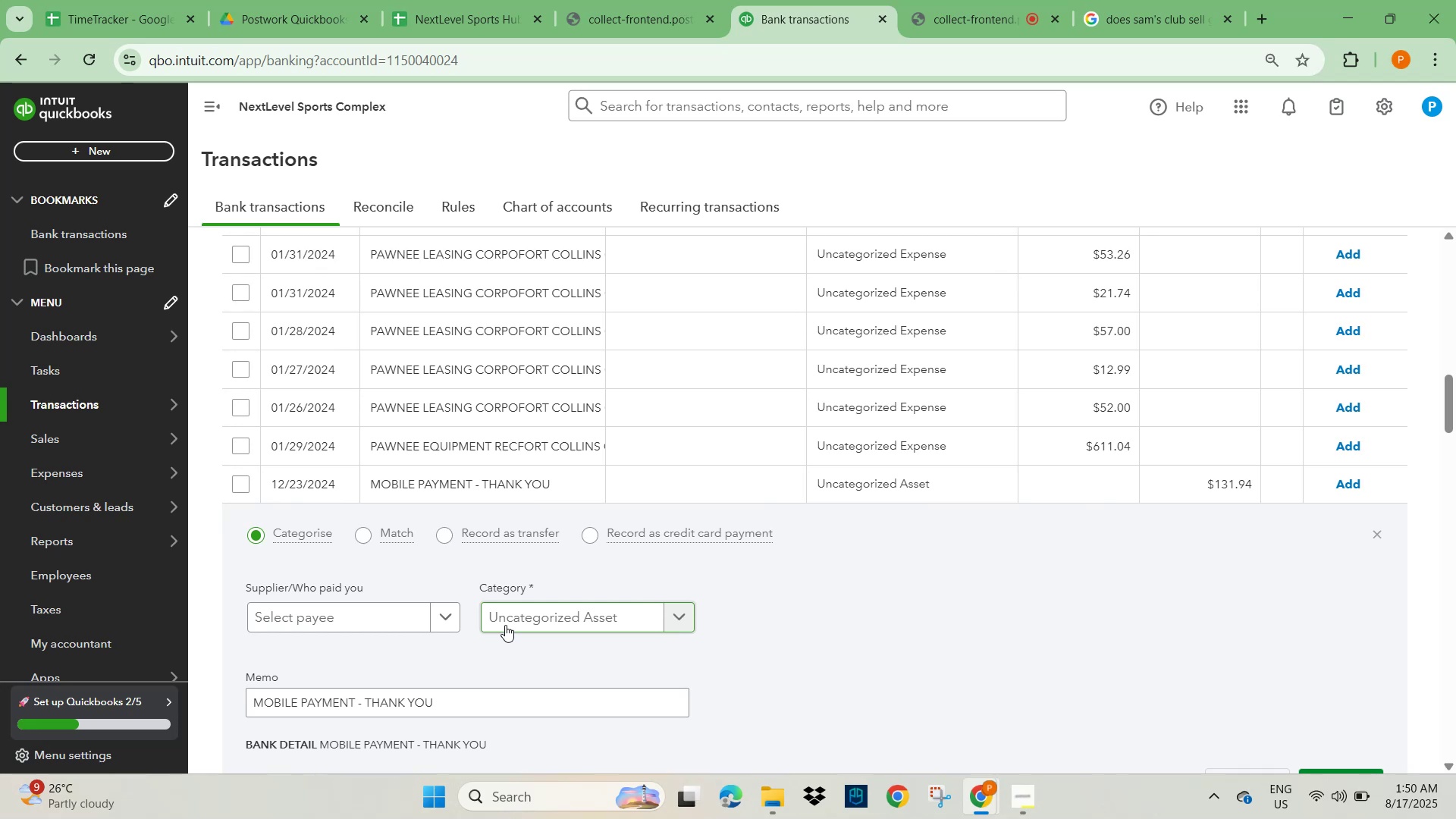 
scroll: coordinate [505, 626], scroll_direction: down, amount: 2.0
 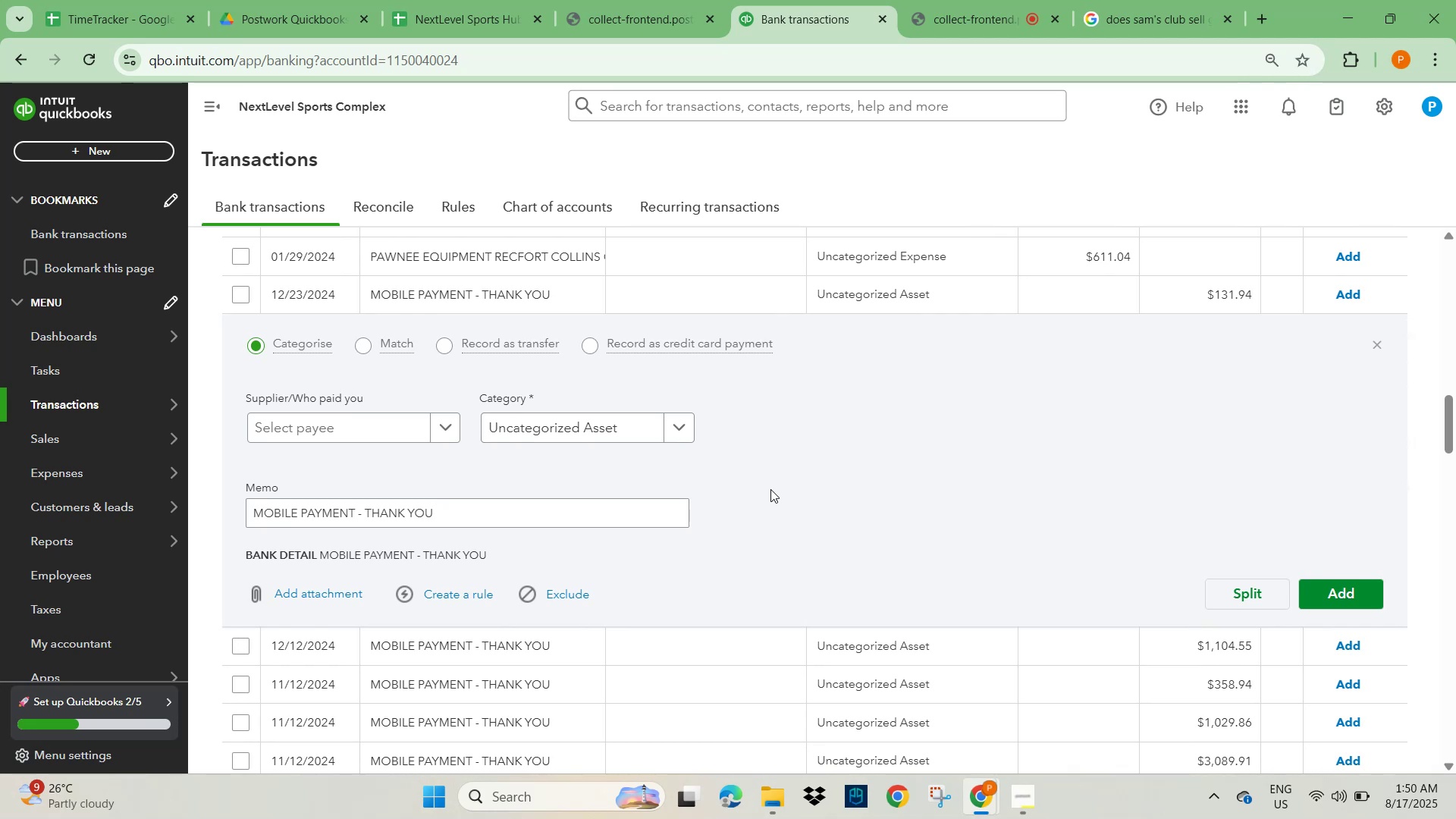 
wait(26.92)
 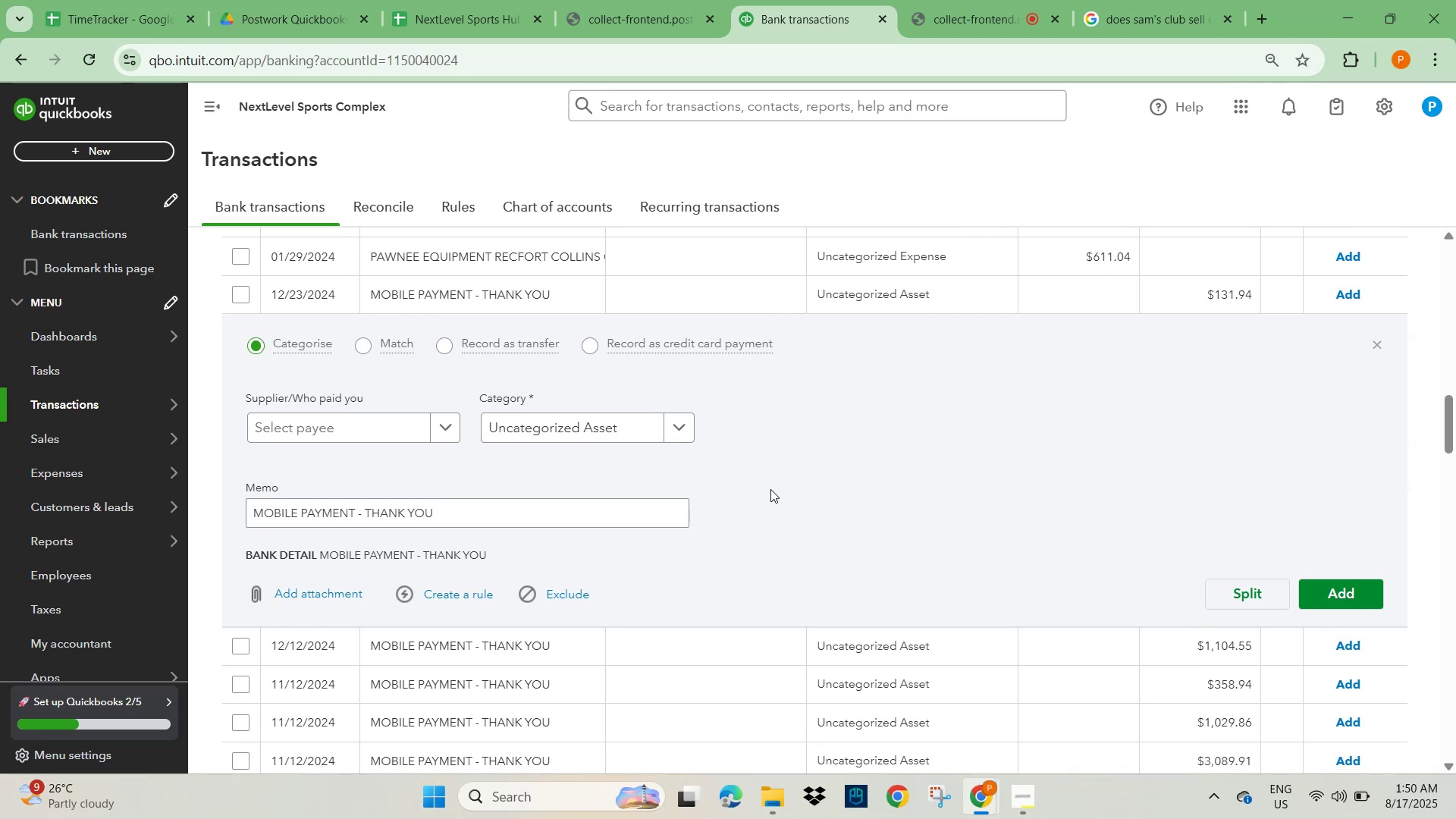 
scroll: coordinate [1420, 173], scroll_direction: up, amount: 2.0
 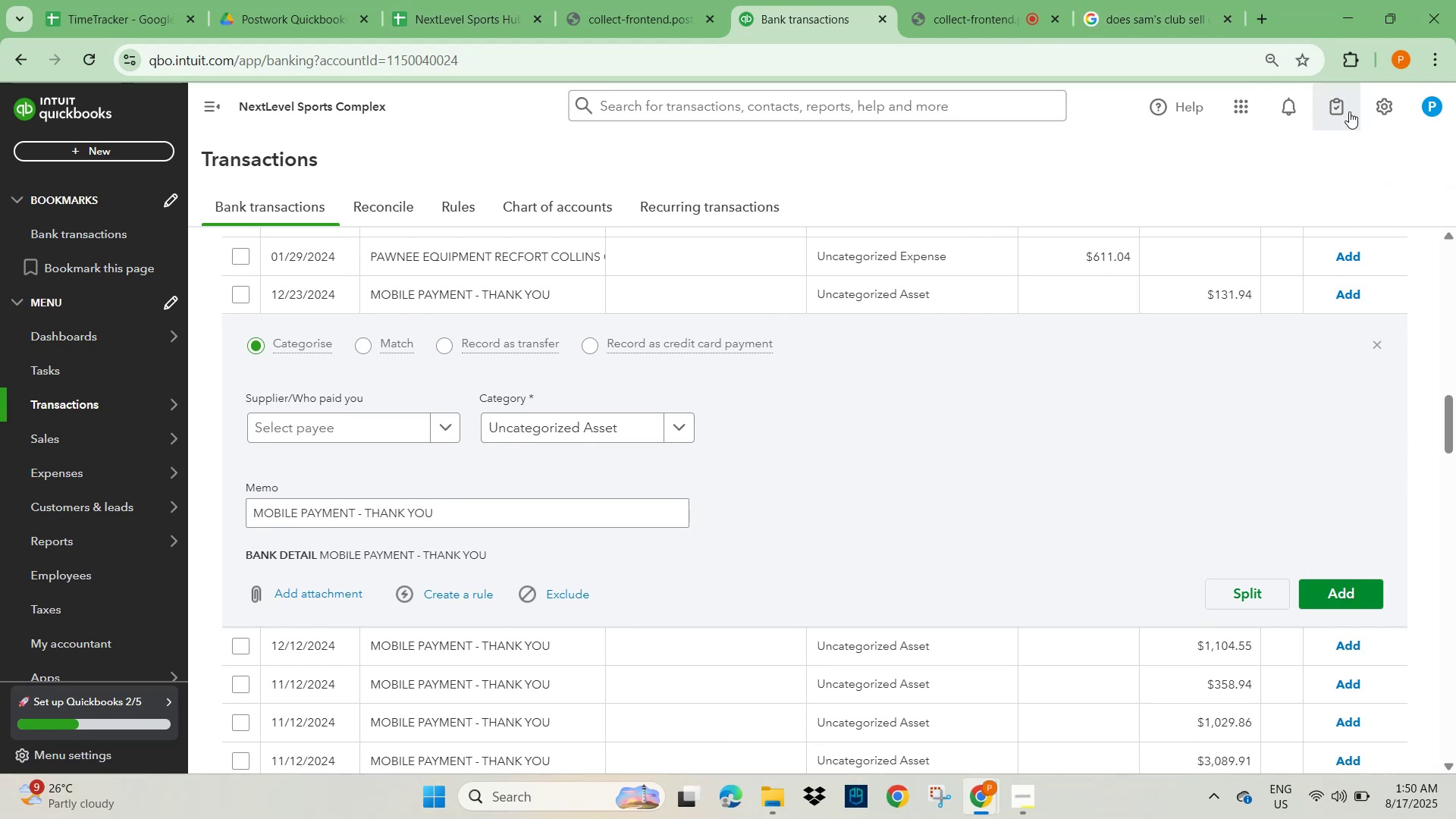 
scroll: coordinate [1153, 416], scroll_direction: down, amount: 3.0
 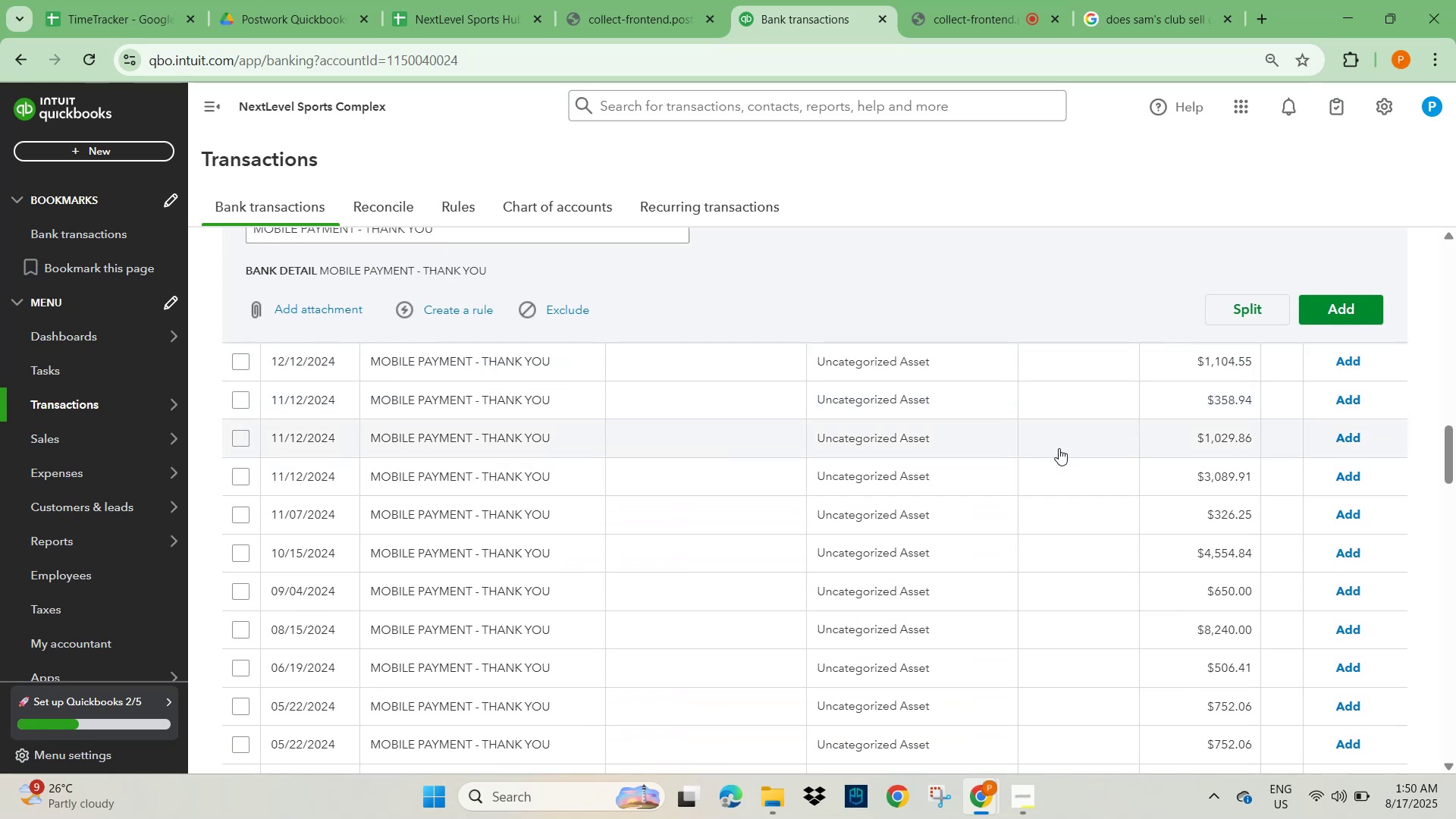 
scroll: coordinate [1059, 447], scroll_direction: up, amount: 5.0
 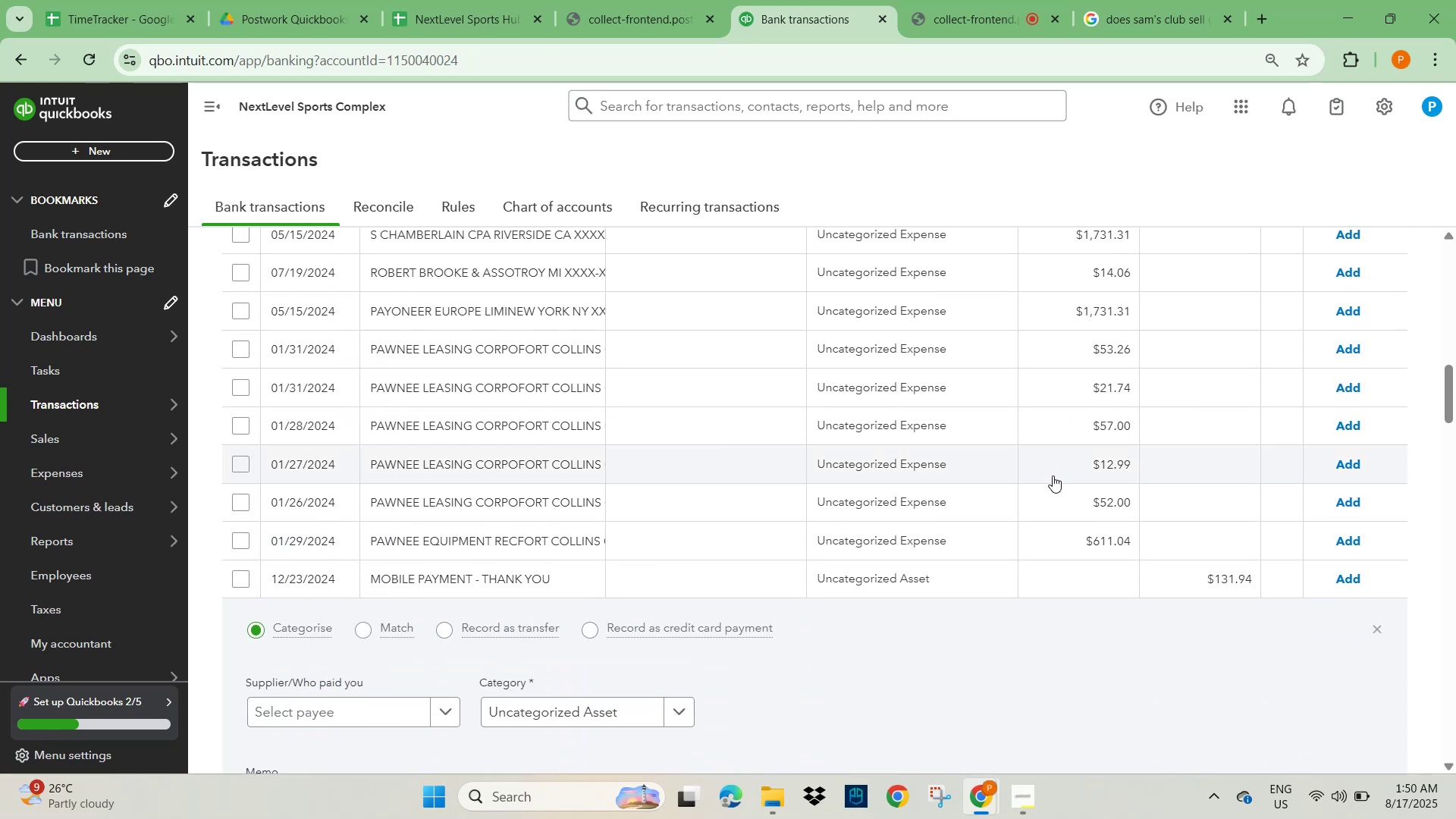 
scroll: coordinate [1053, 475], scroll_direction: down, amount: 4.0
 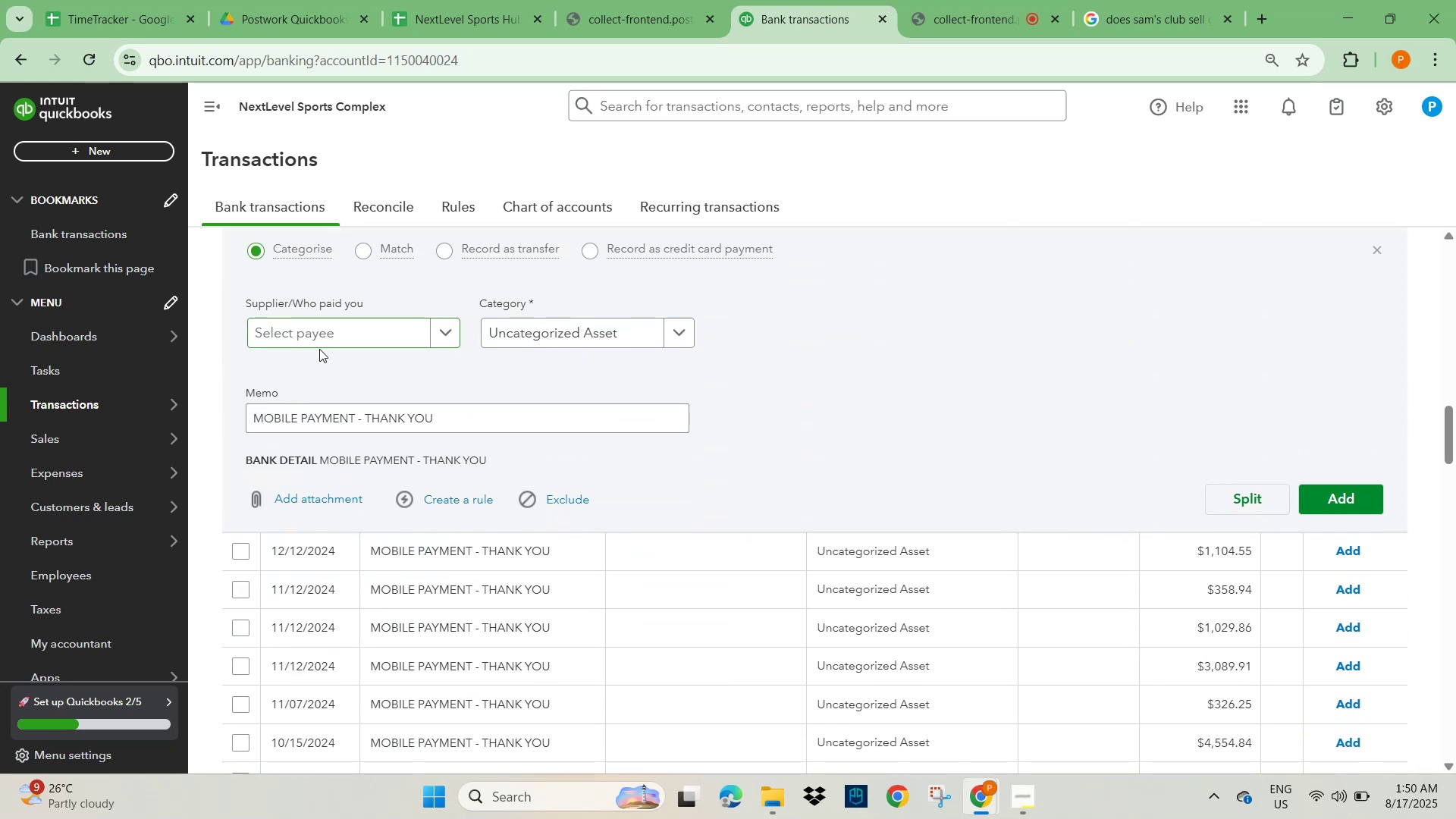 
wait(8.31)
 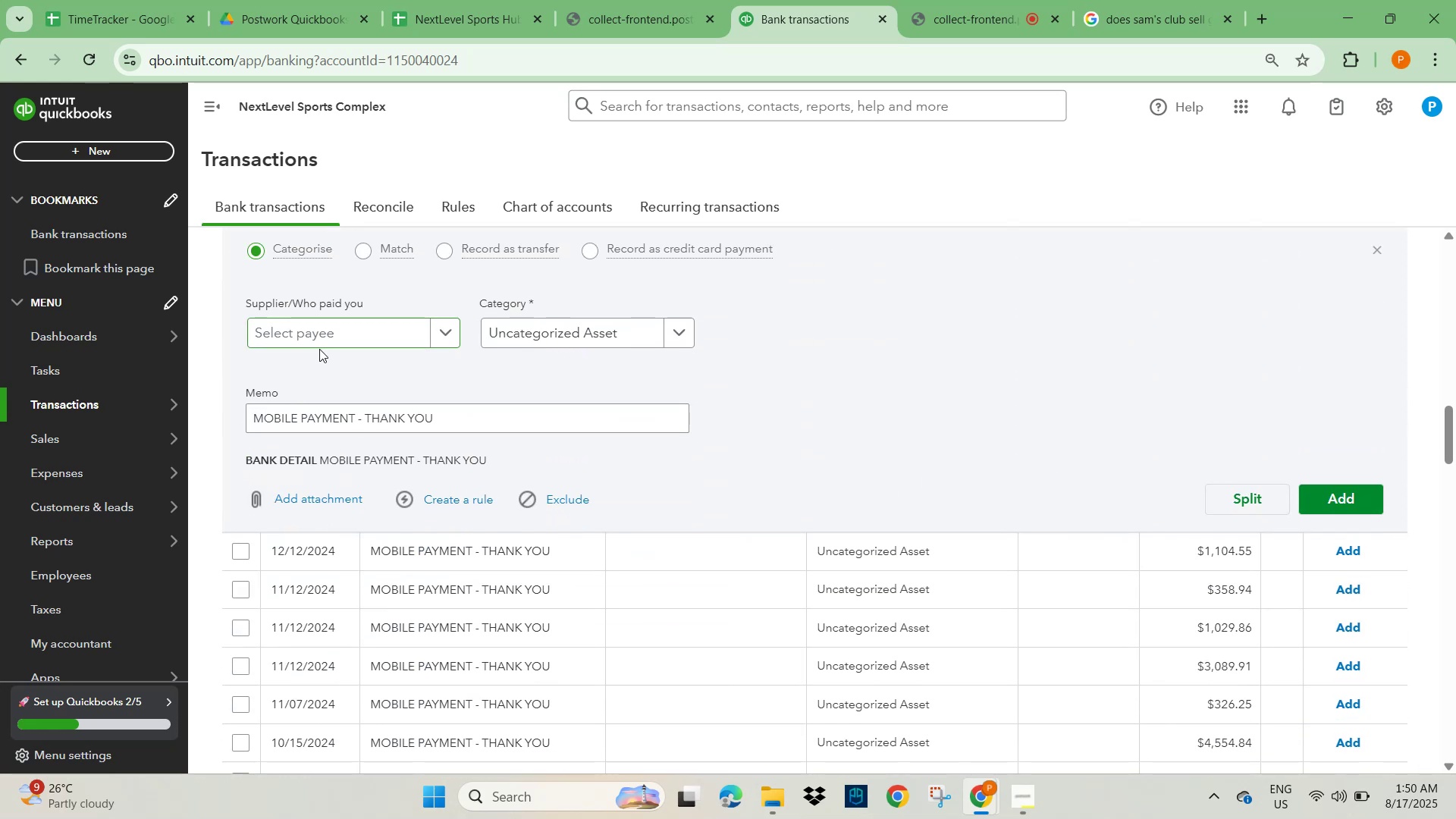 
scroll: coordinate [794, 425], scroll_direction: up, amount: 1.0
 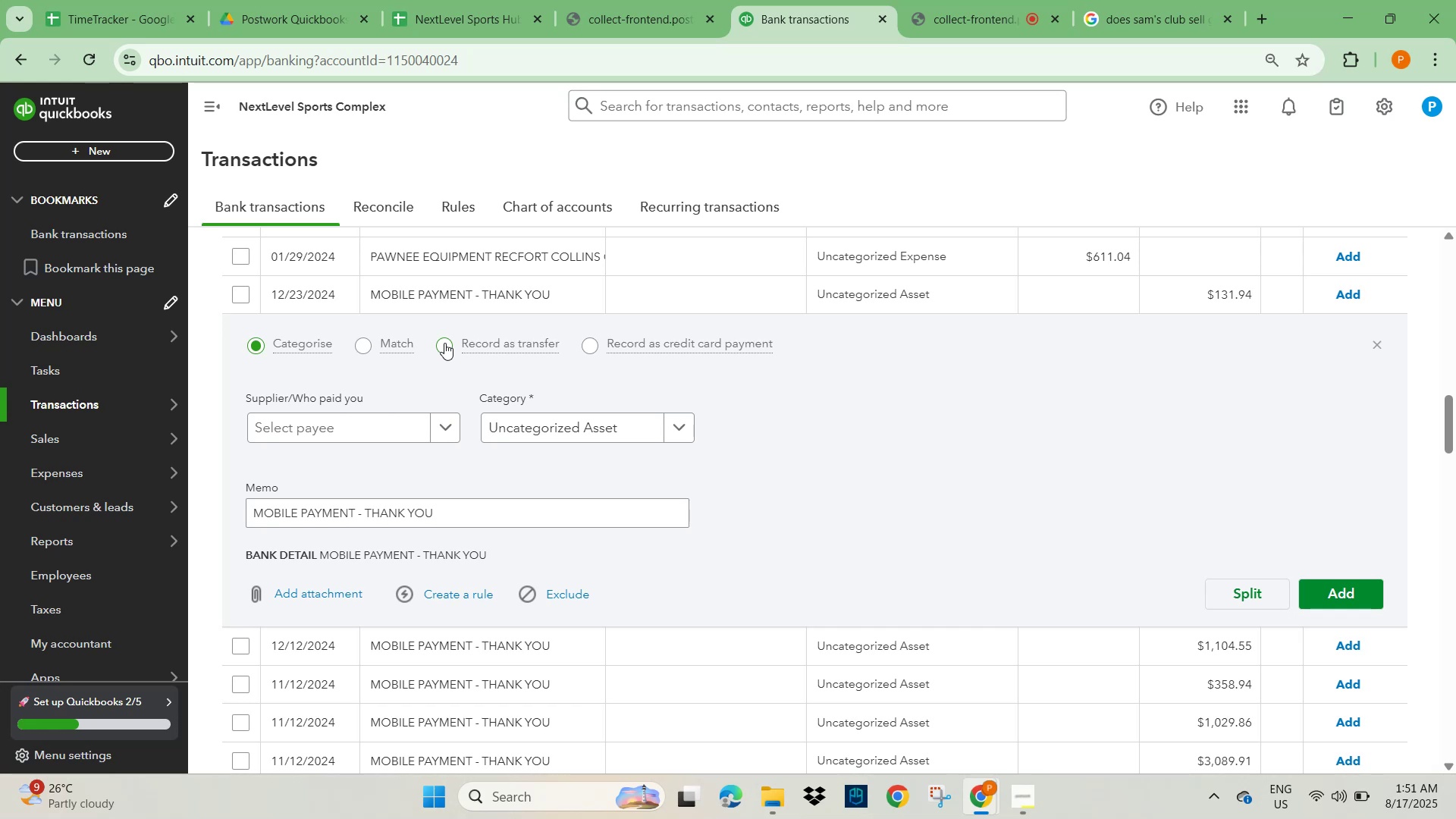 
wait(7.63)
 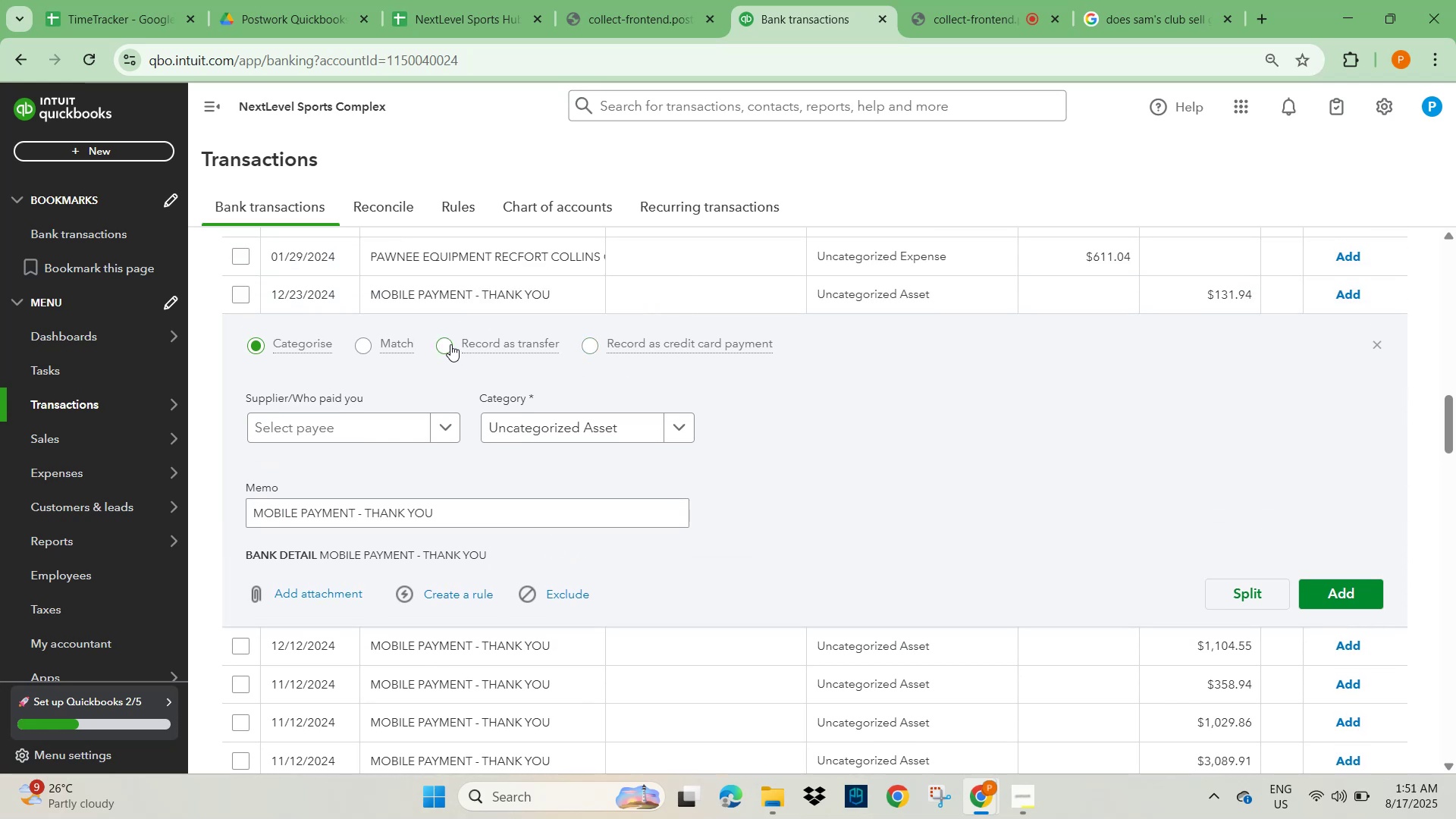 
left_click([444, 343])
 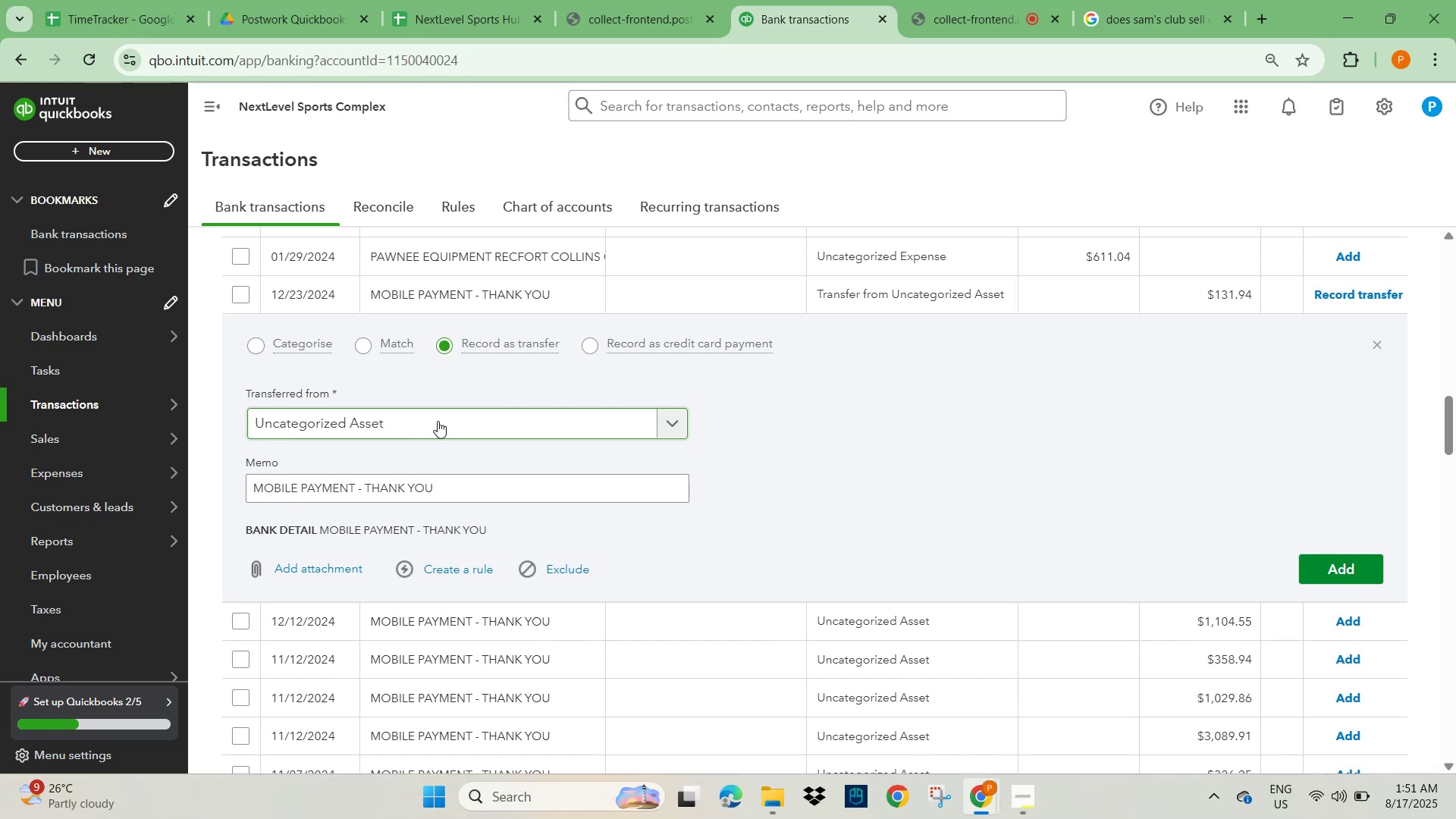 
wait(12.83)
 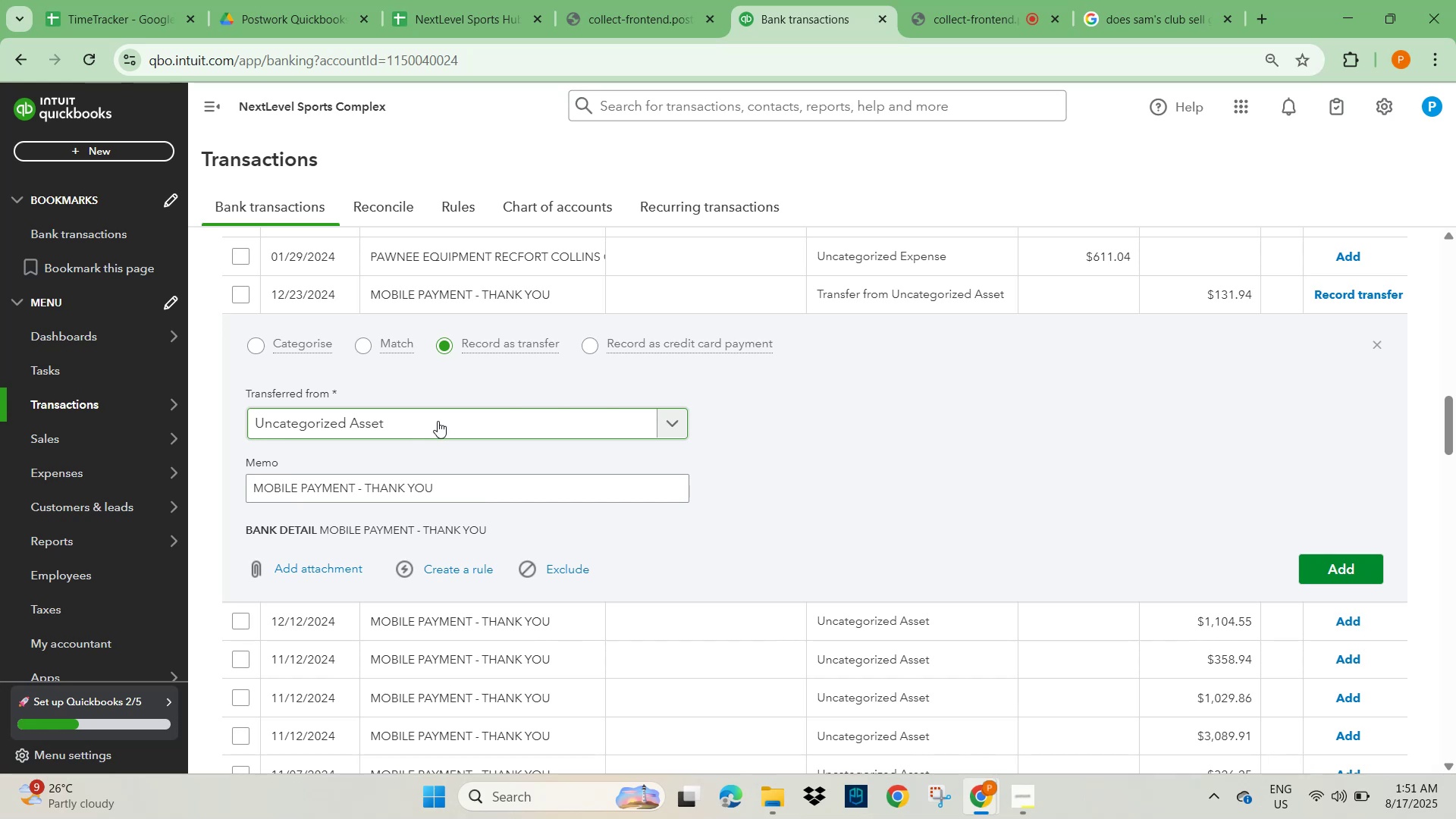 
left_click([661, 422])
 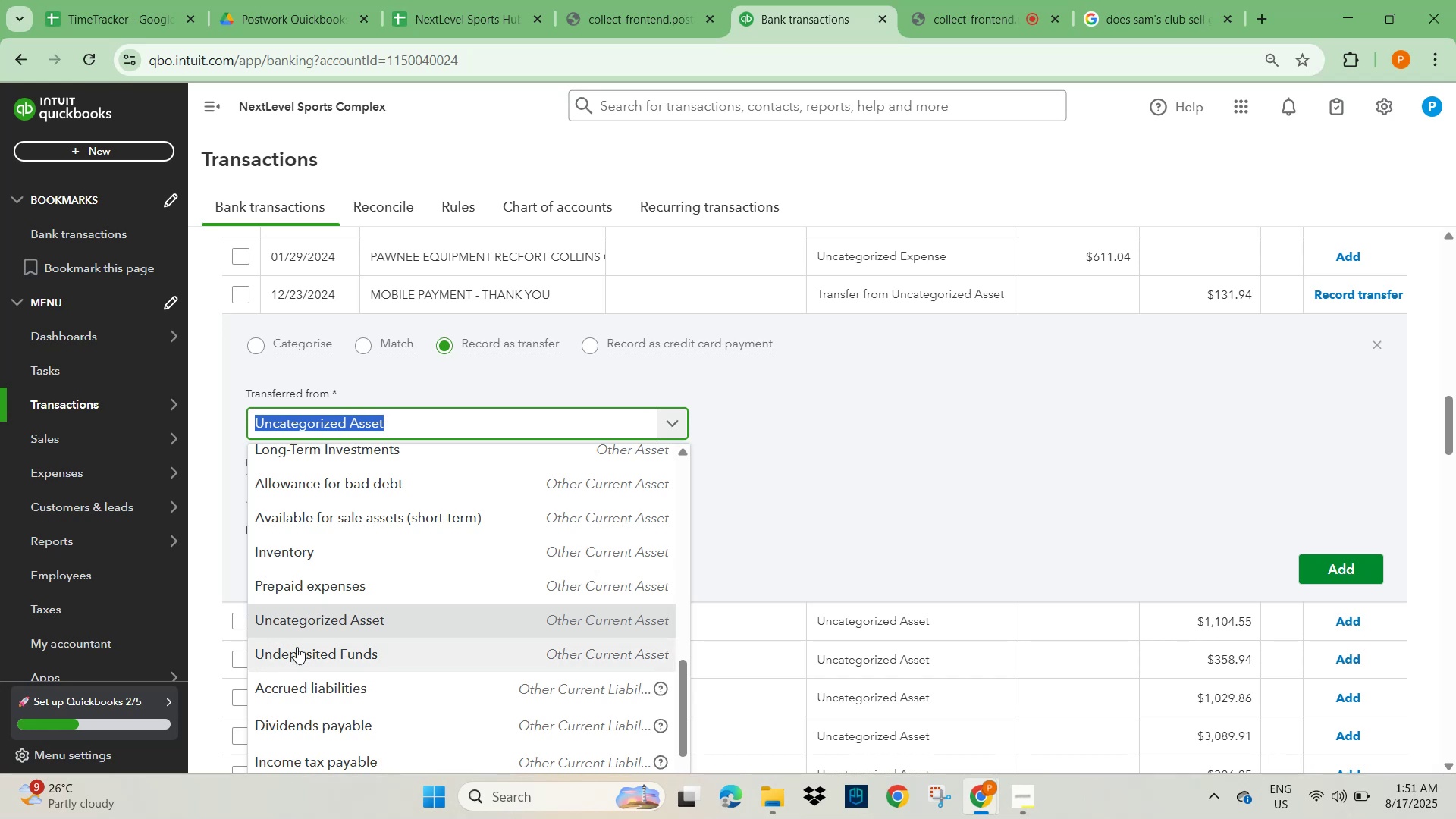 
wait(12.24)
 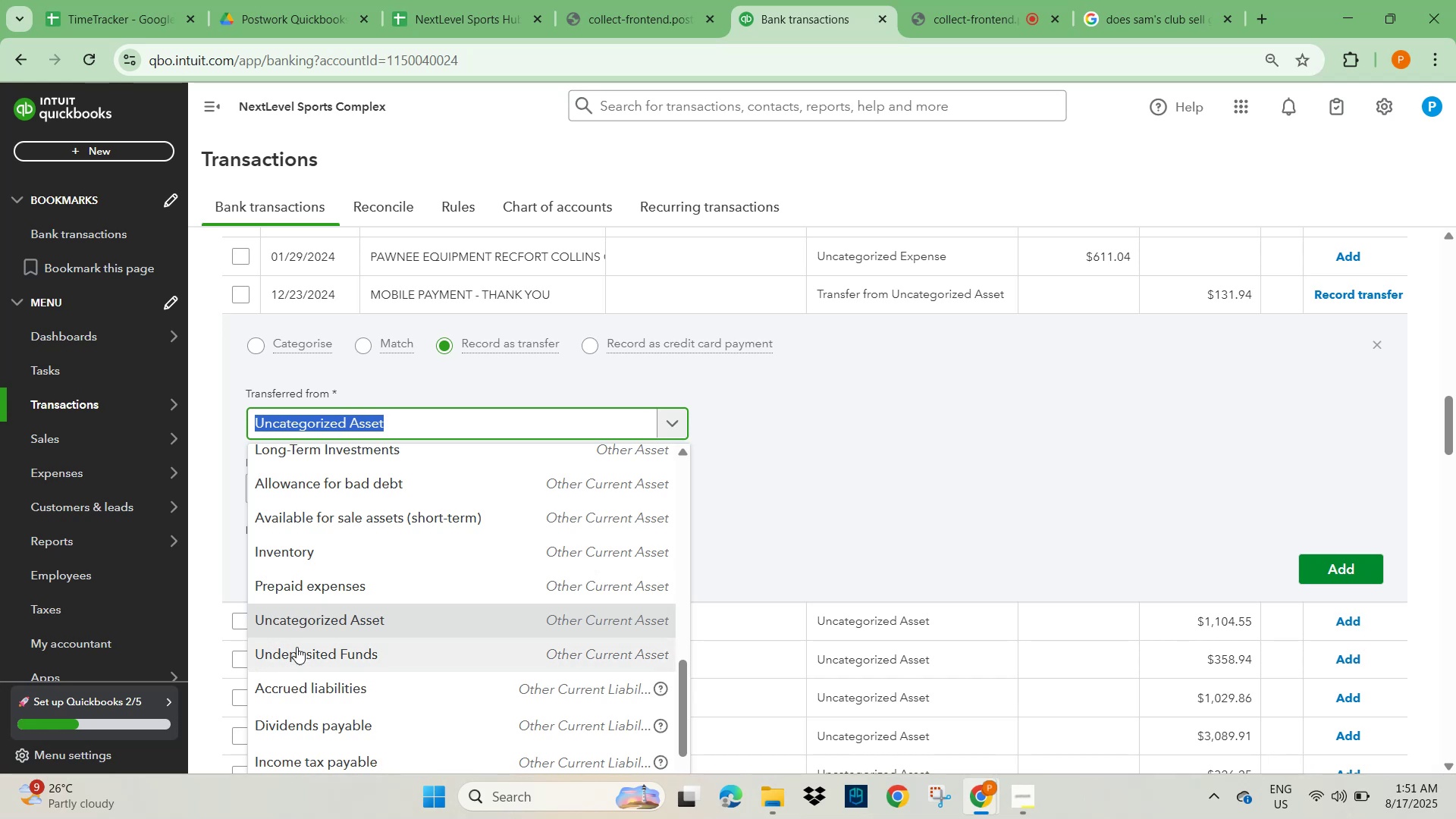 
left_click([318, 617])
 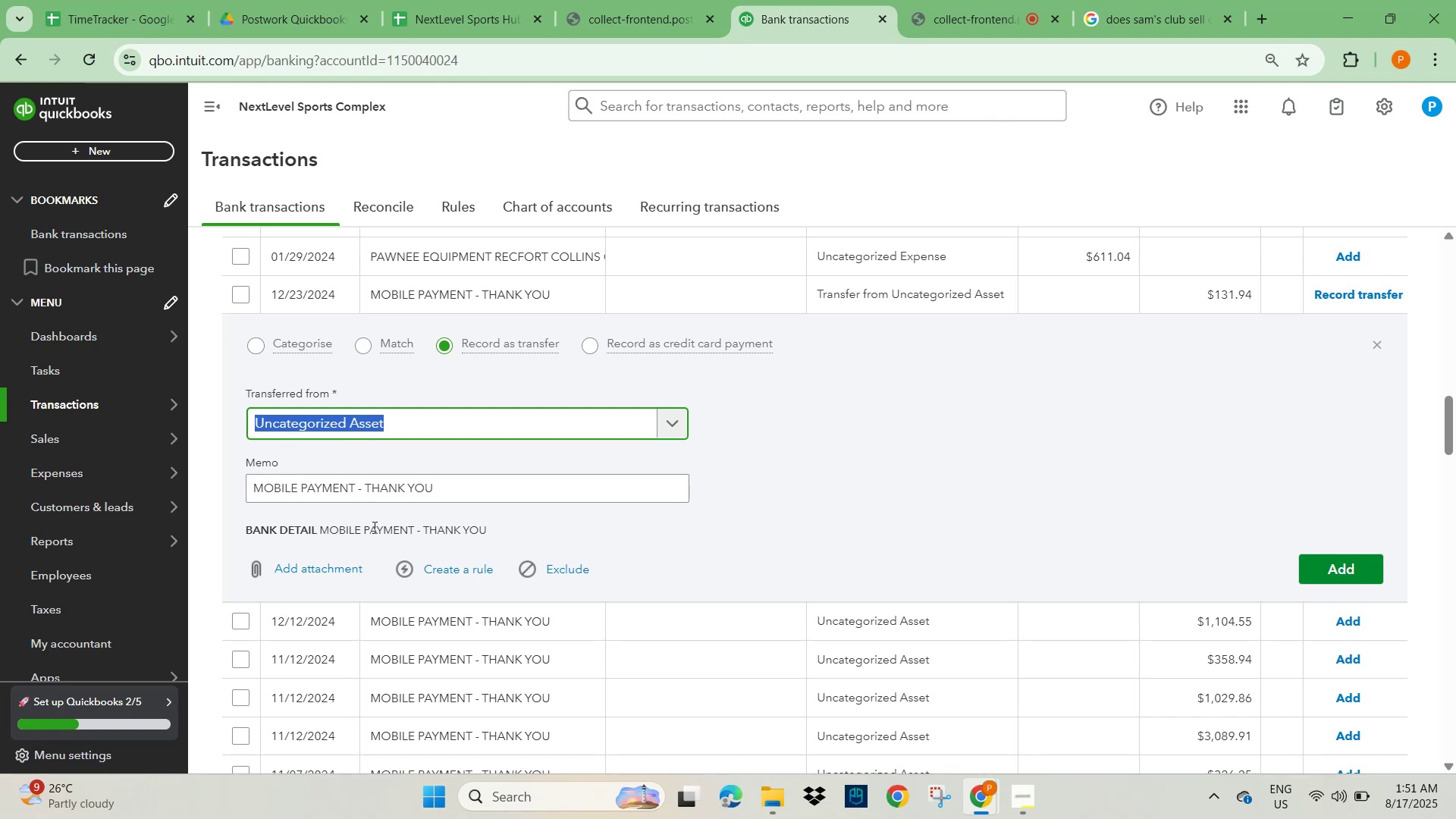 
wait(8.95)
 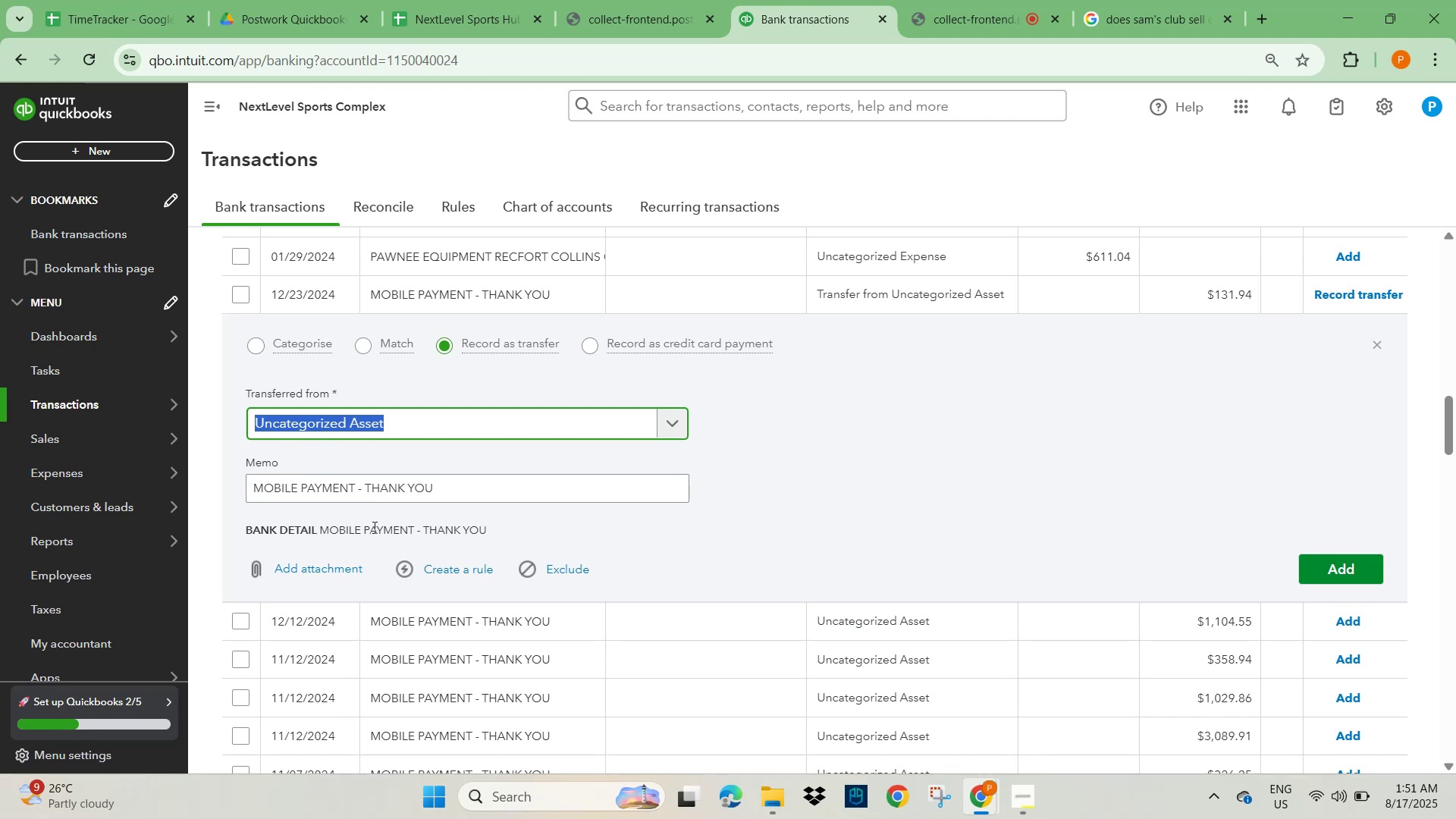 
scroll: coordinate [1064, 575], scroll_direction: up, amount: 18.0
 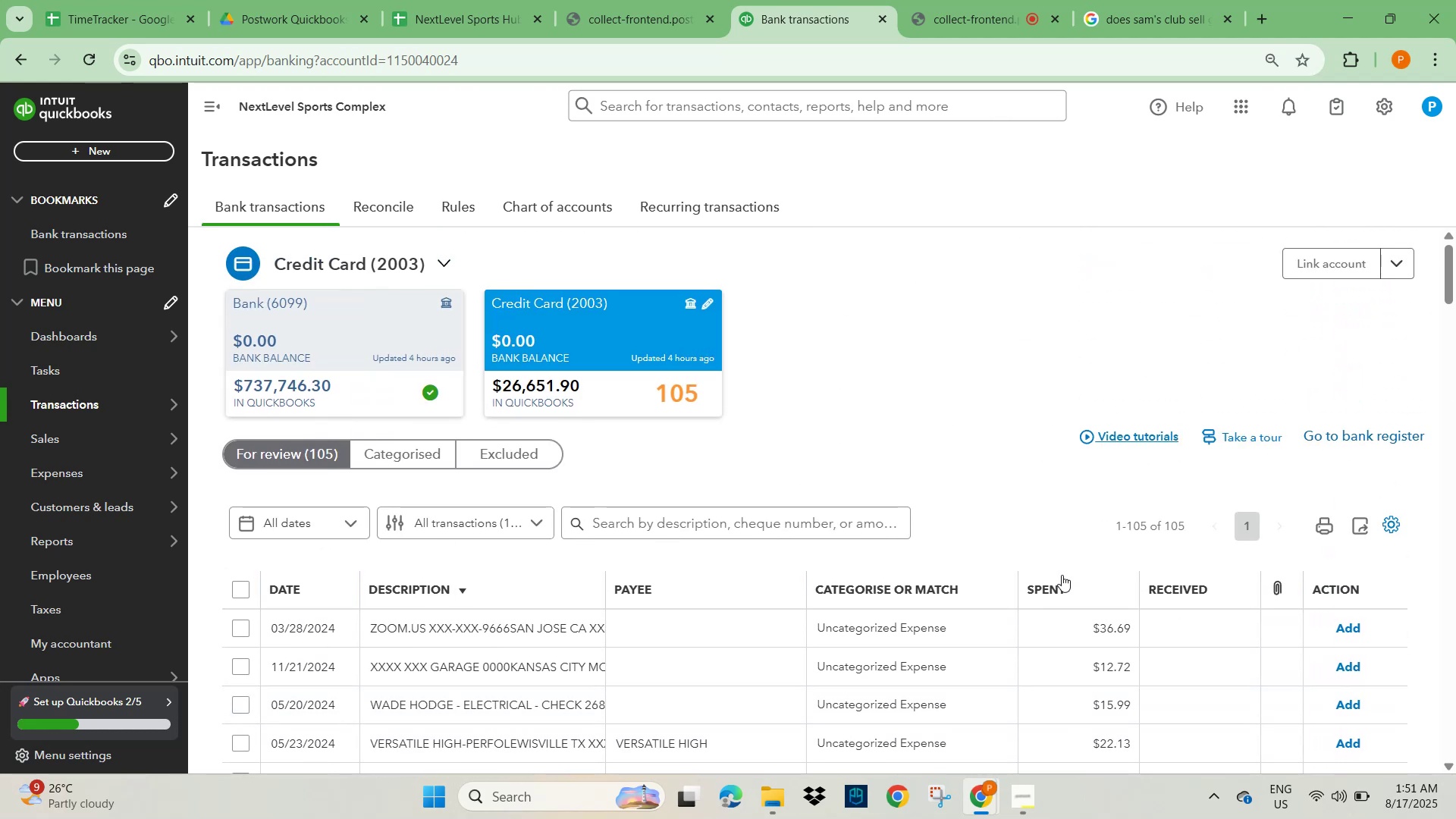 
scroll: coordinate [1203, 670], scroll_direction: down, amount: 15.0
 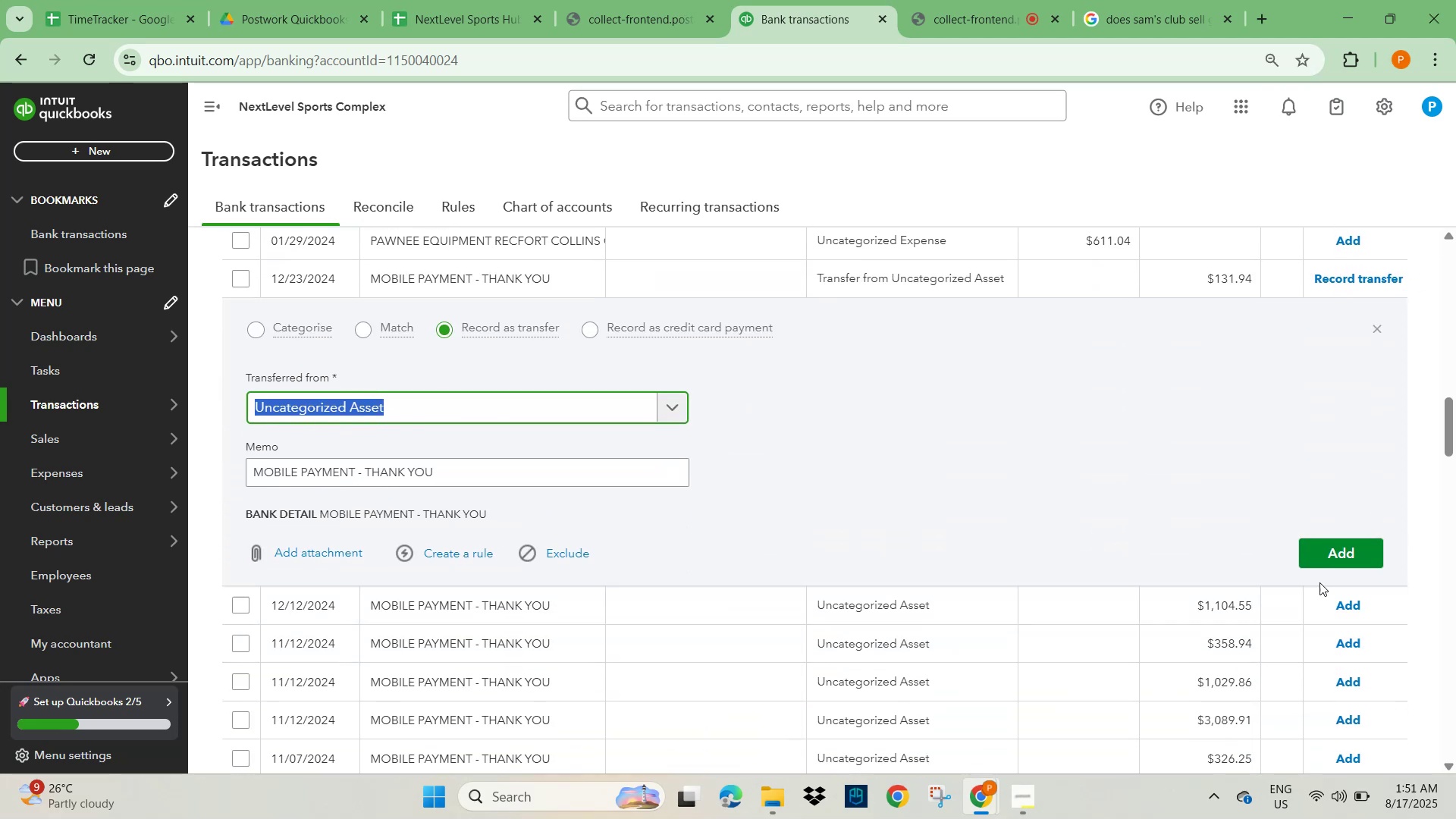 
left_click([1338, 558])
 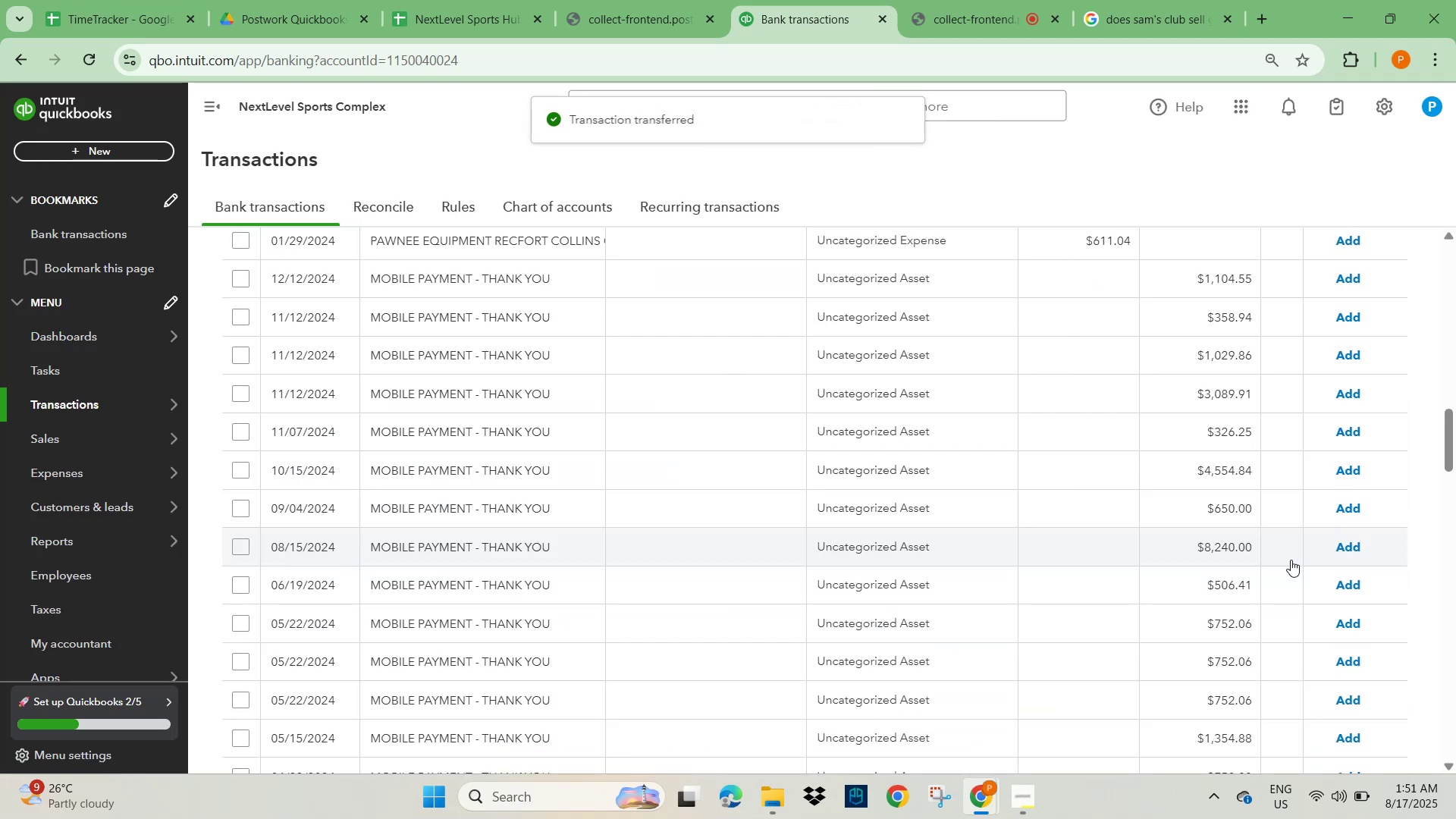 
scroll: coordinate [698, 595], scroll_direction: up, amount: 10.0
 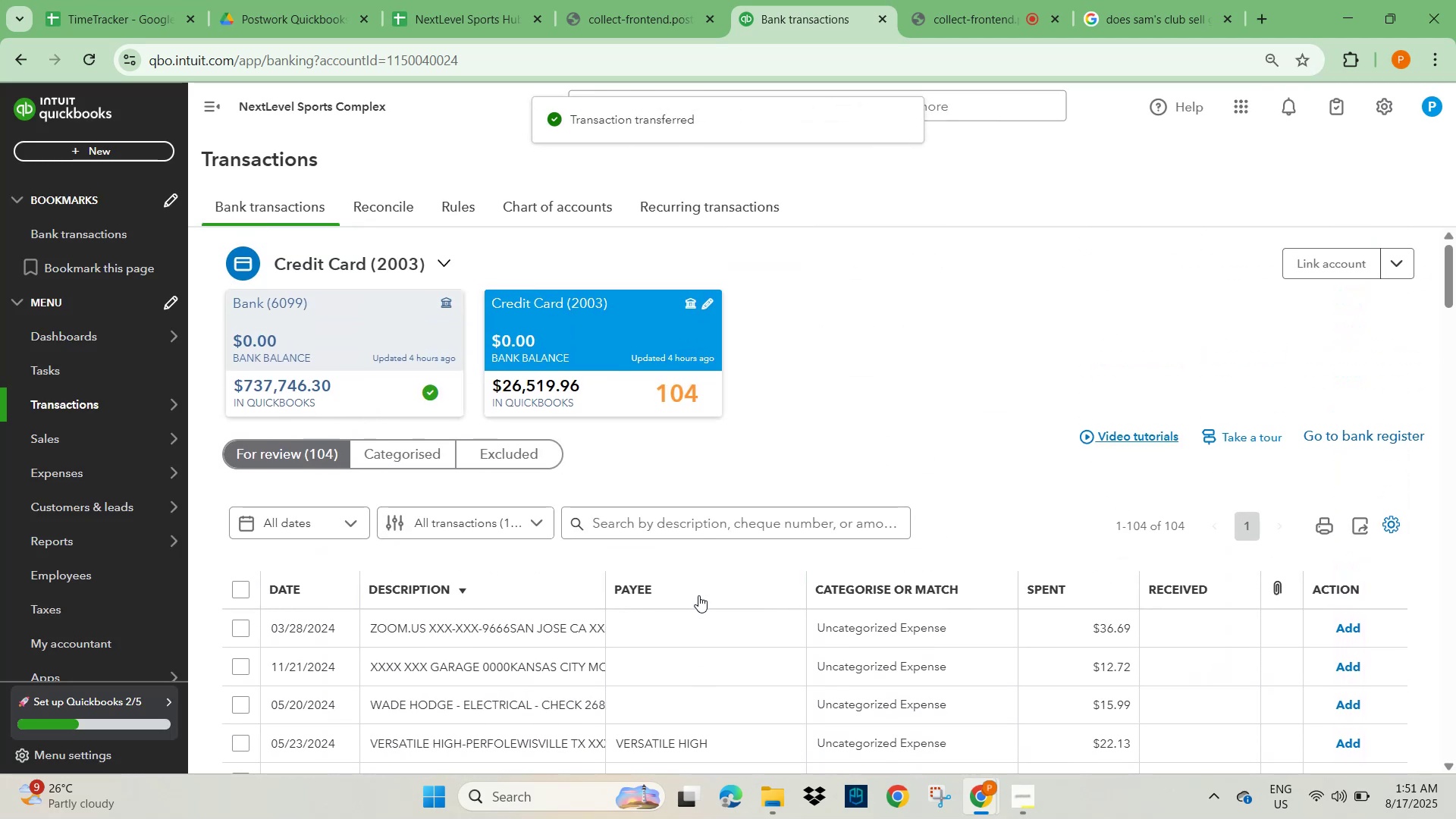 
scroll: coordinate [506, 526], scroll_direction: down, amount: 15.0
 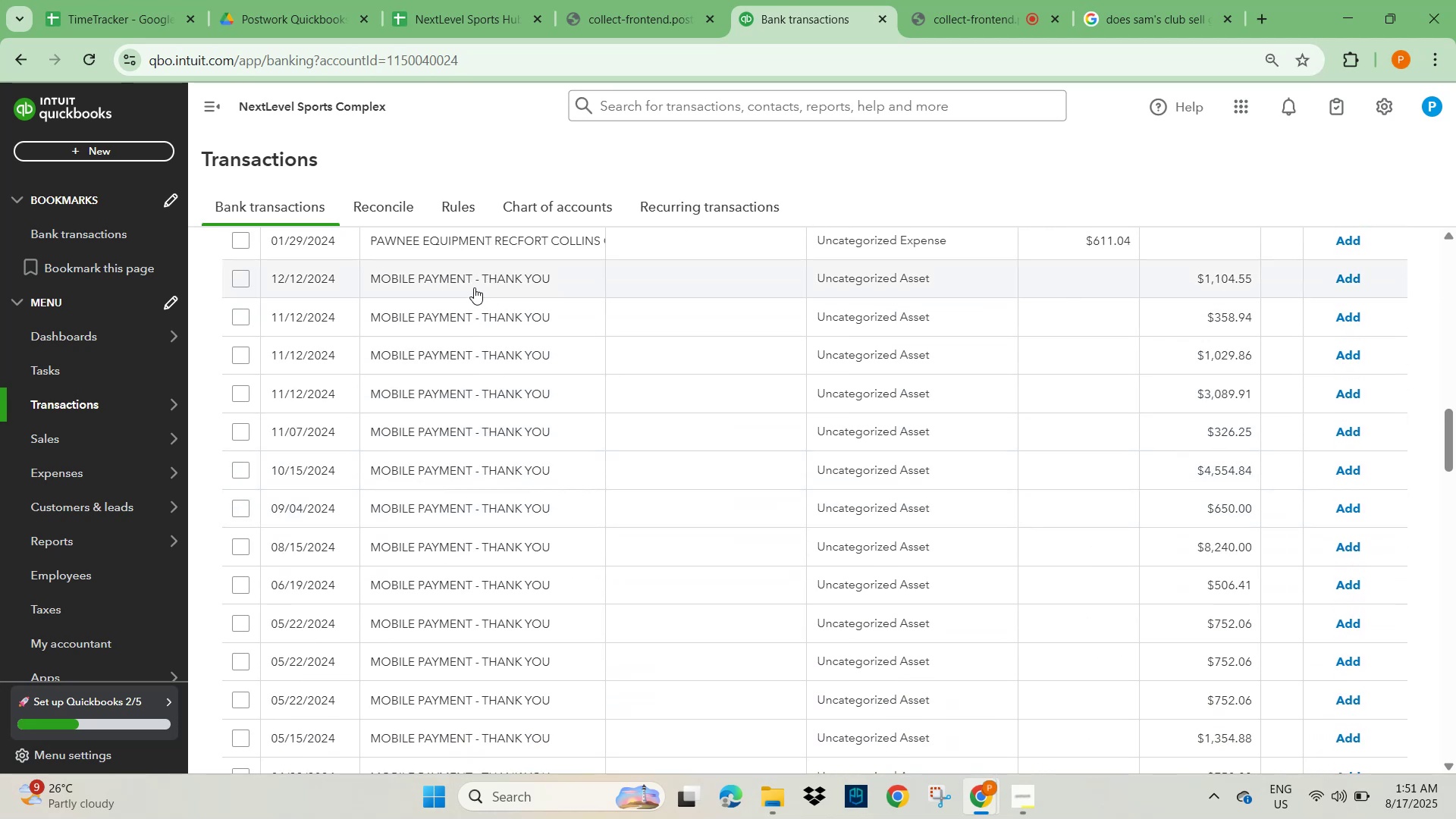 
left_click([474, 287])
 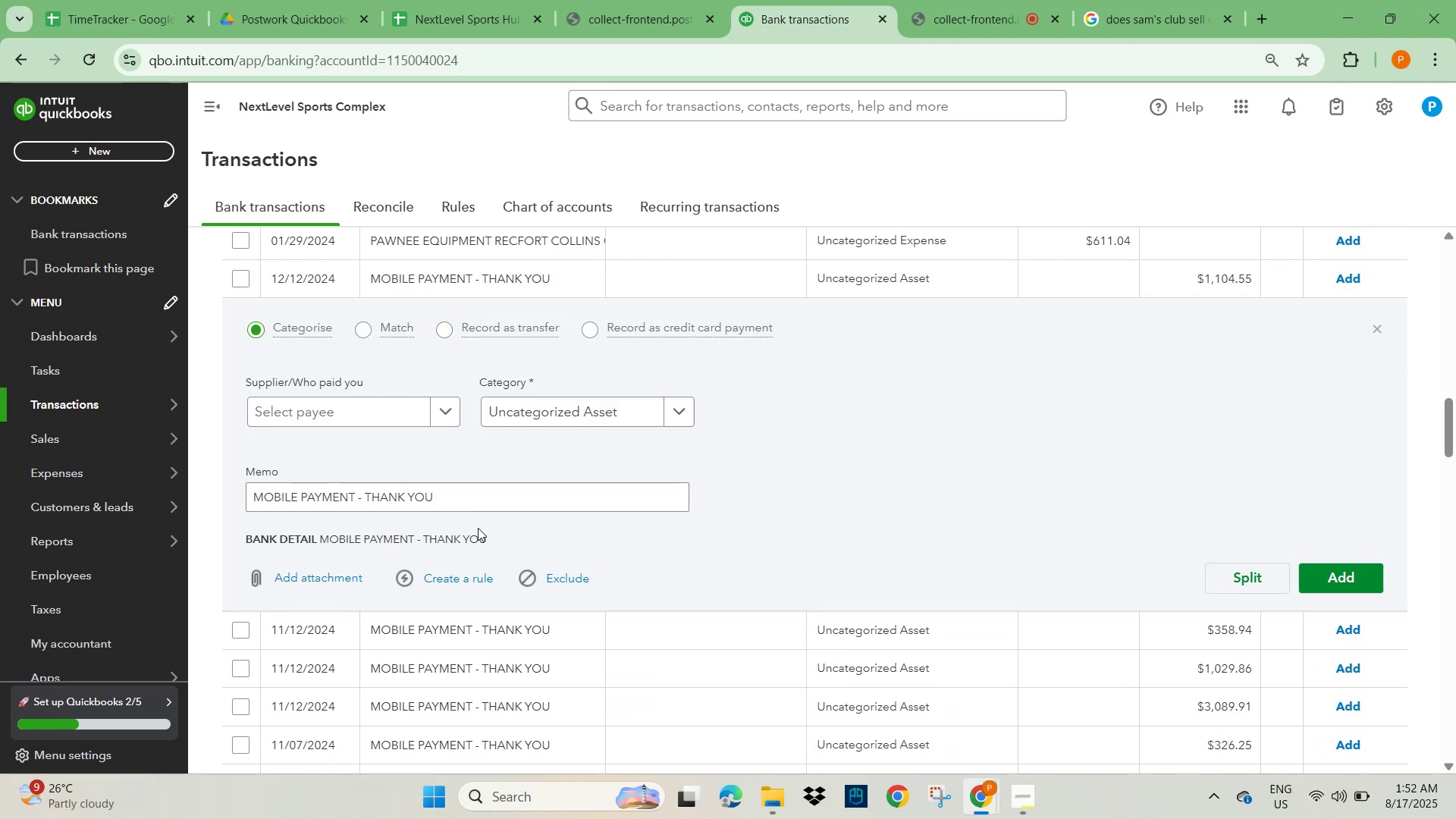 
wait(5.69)
 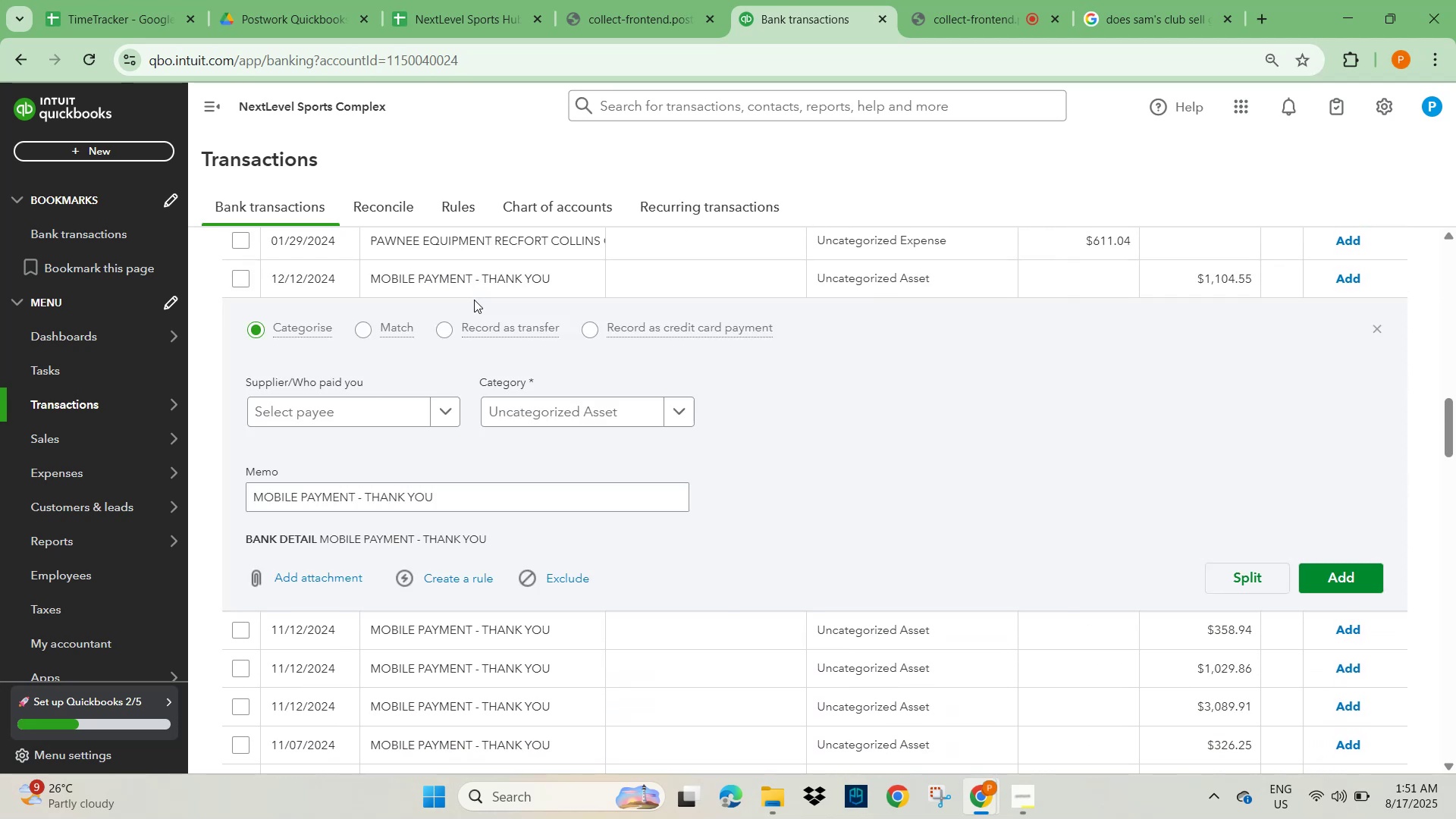 
scroll: coordinate [479, 529], scroll_direction: down, amount: 2.0
 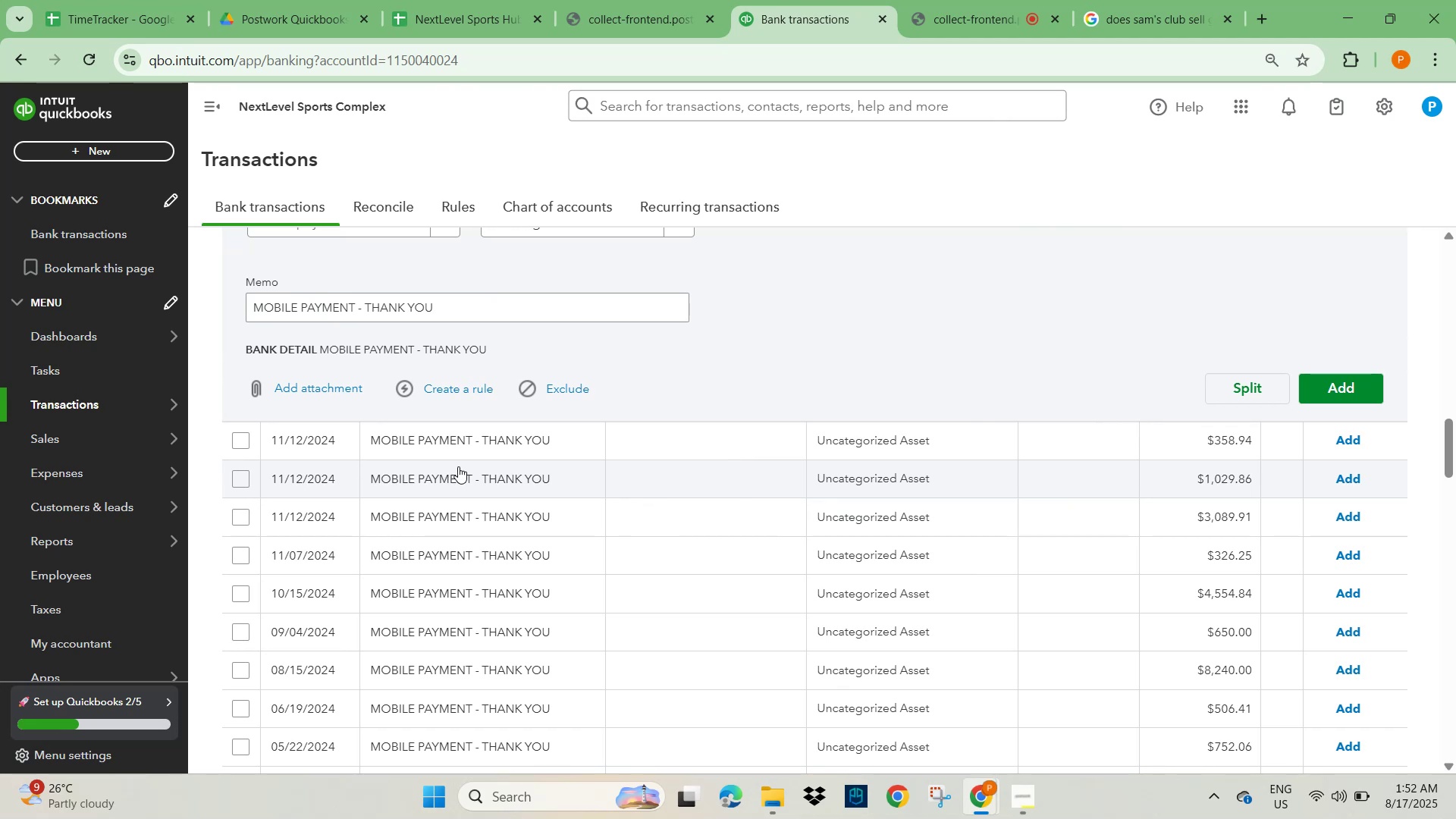 
scroll: coordinate [484, 475], scroll_direction: up, amount: 22.0
 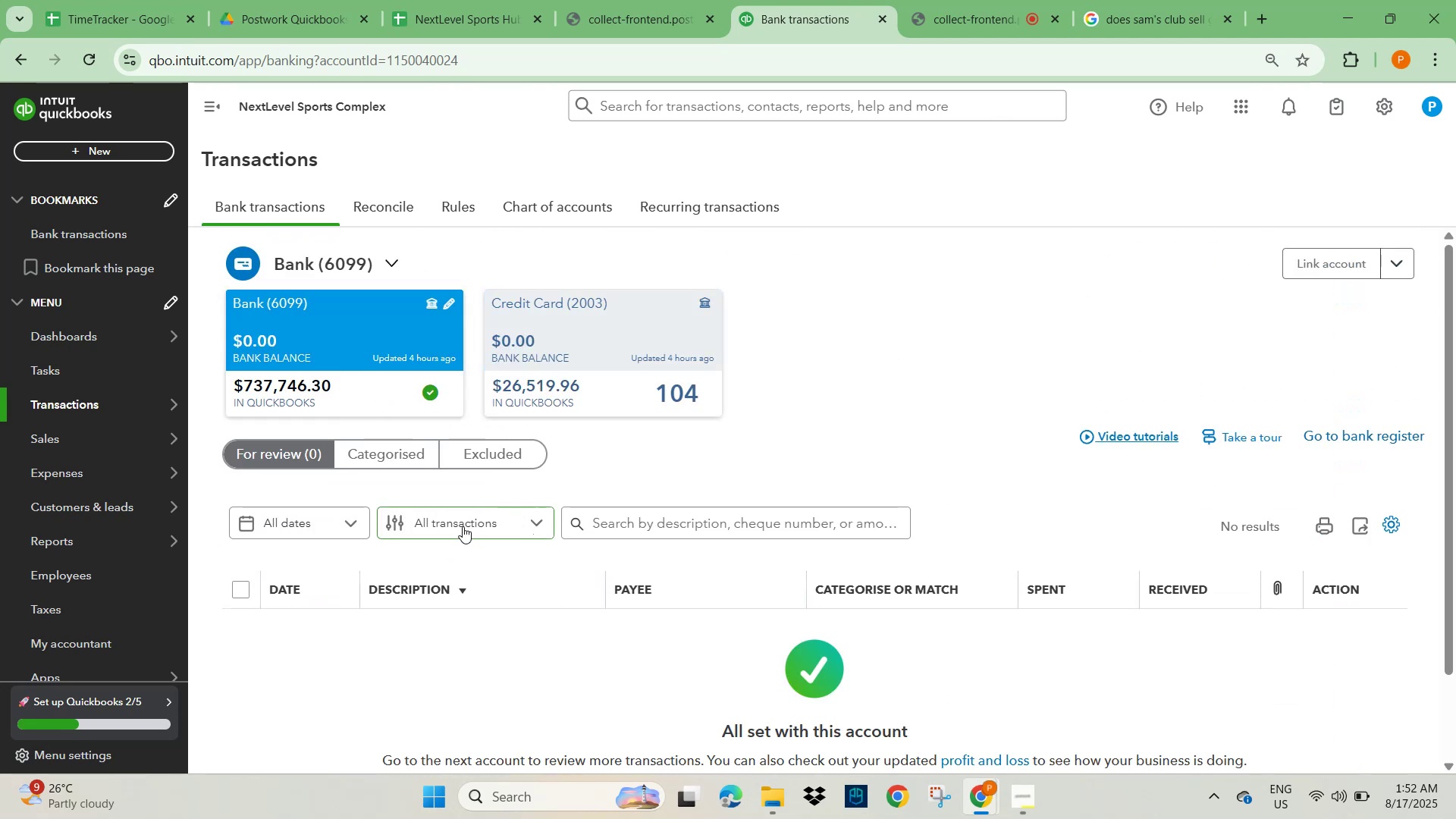 
left_click([381, 458])
 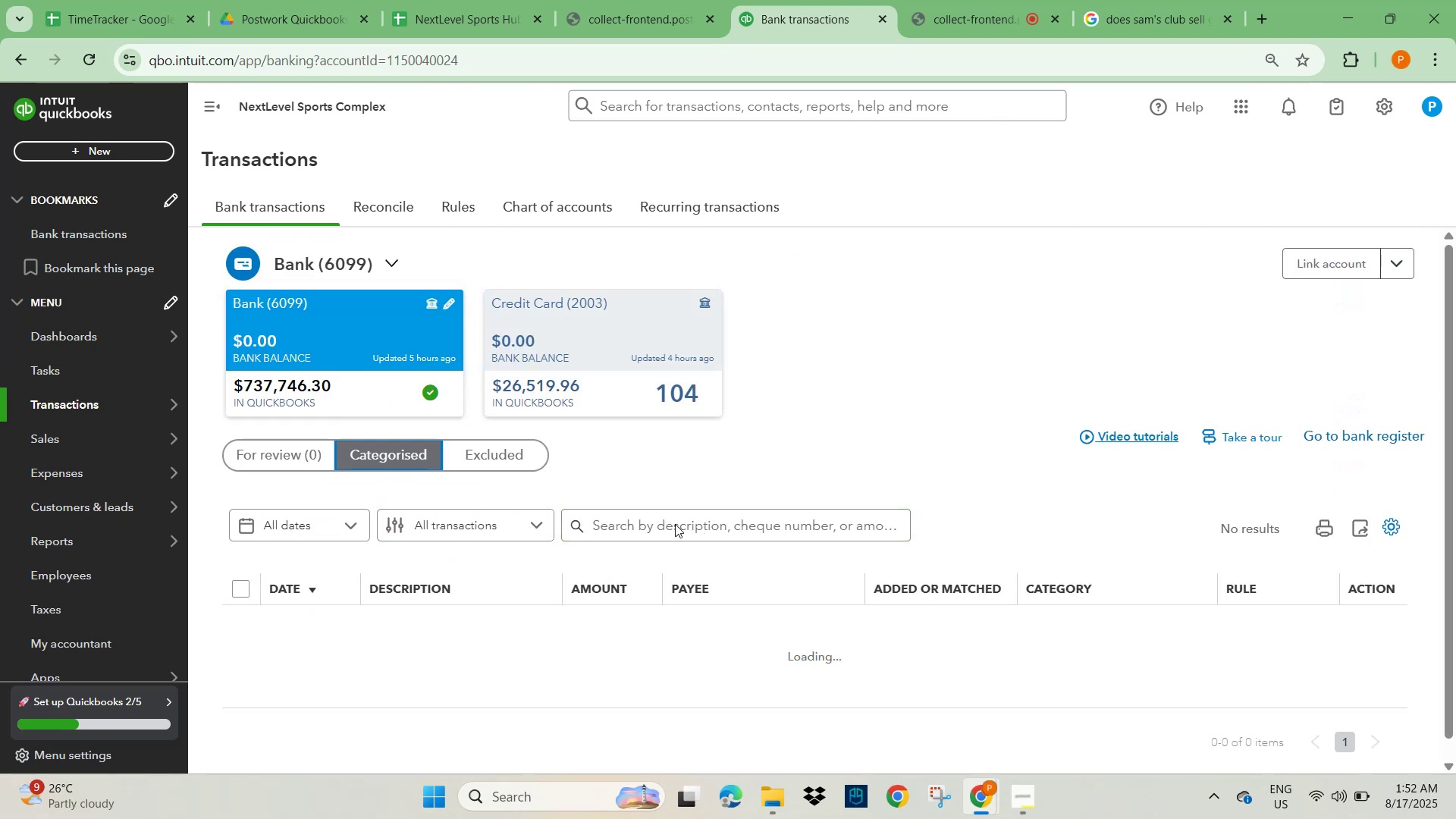 
left_click([673, 524])
 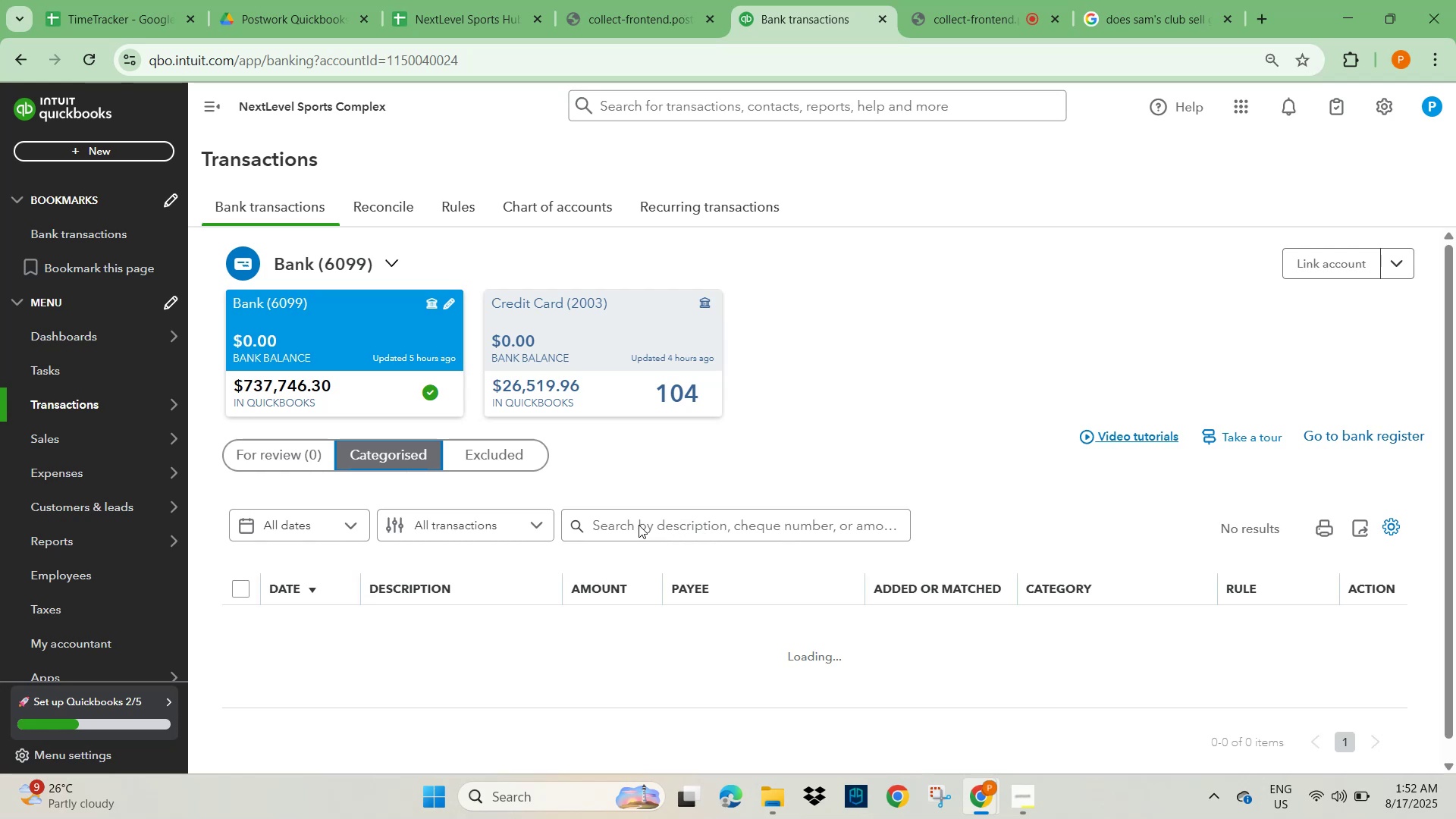 
left_click([639, 525])
 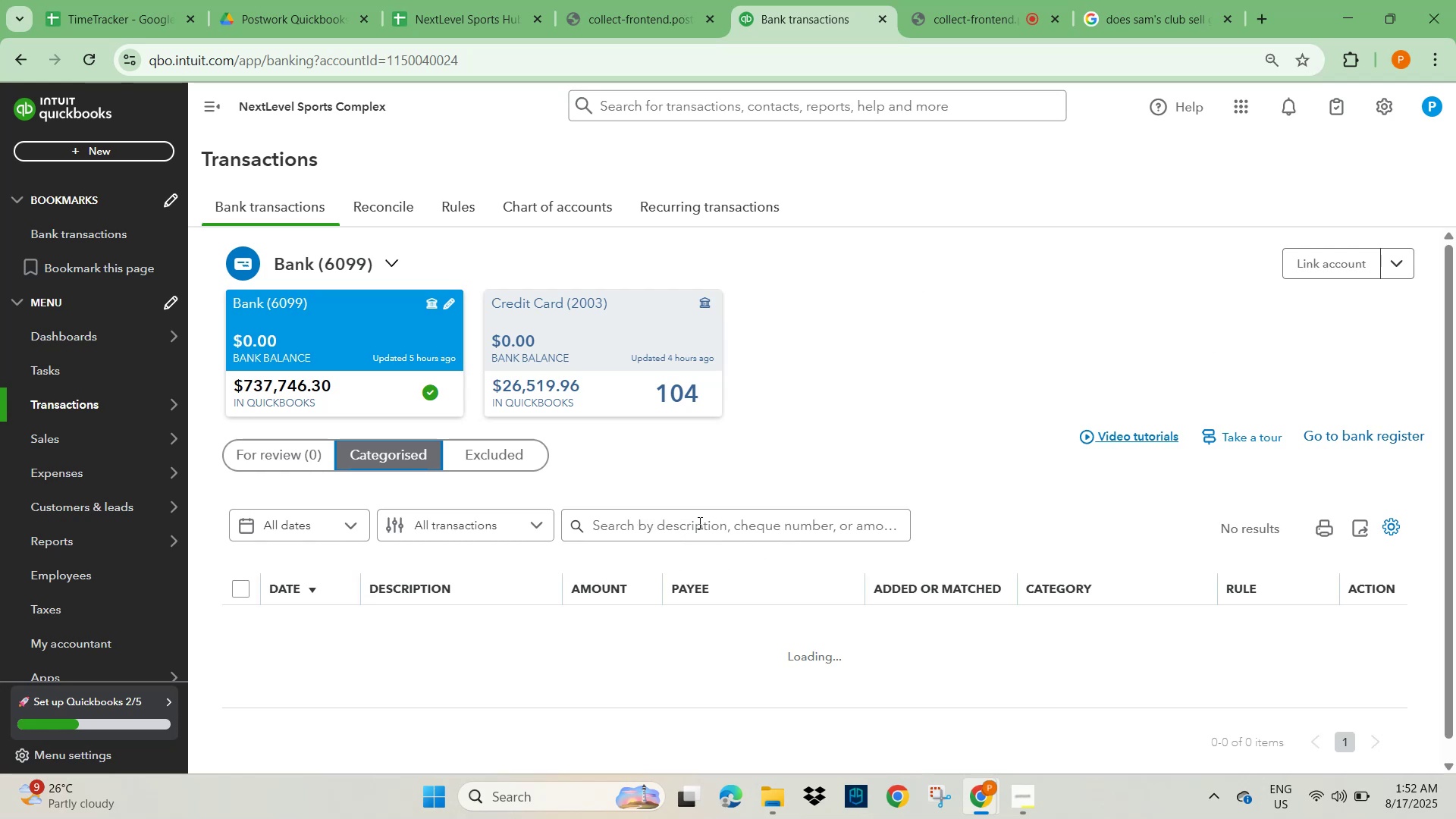 
left_click_drag(start_coordinate=[696, 522], to_coordinate=[692, 522])
 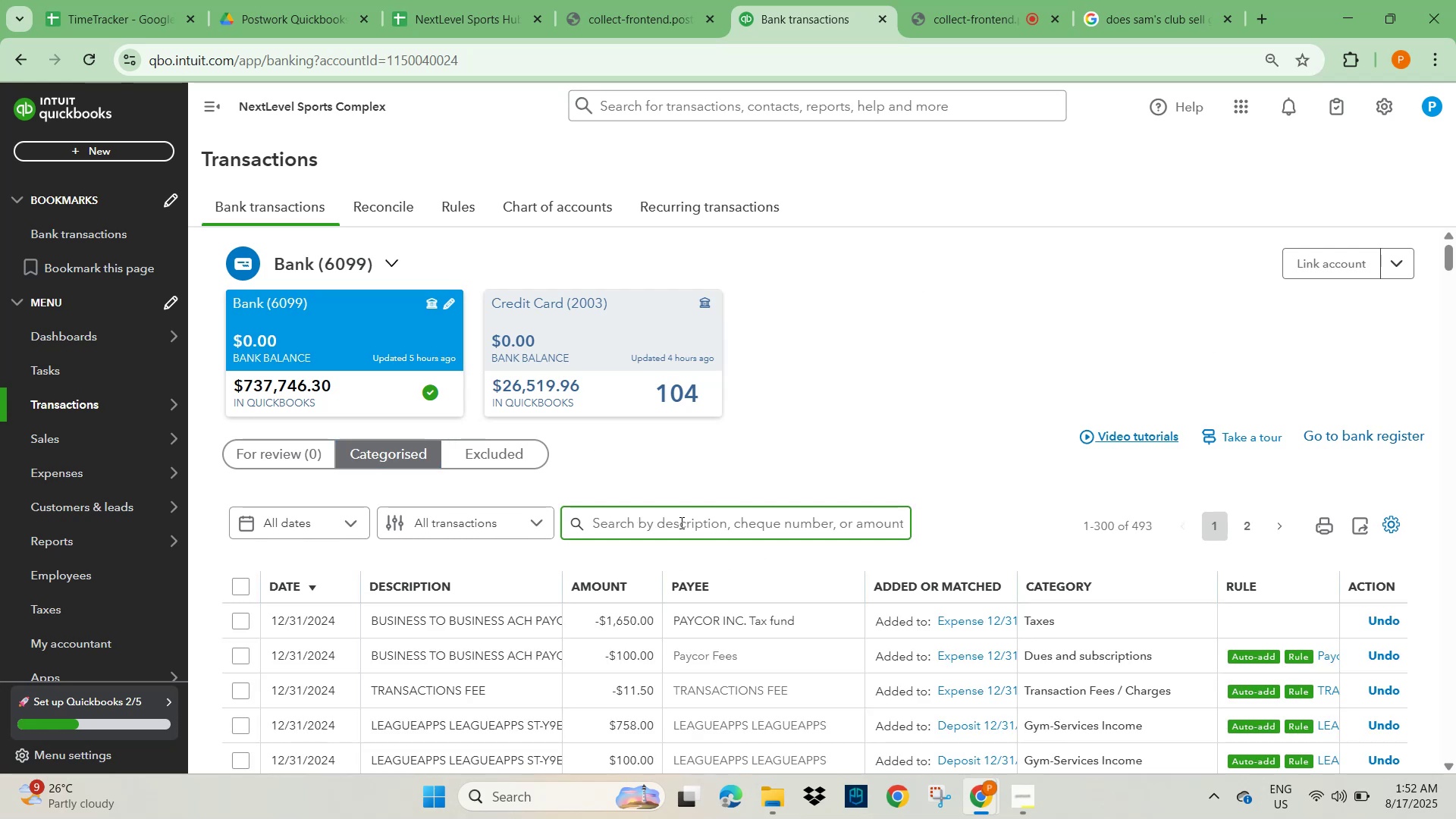 
key(Numpad3)
 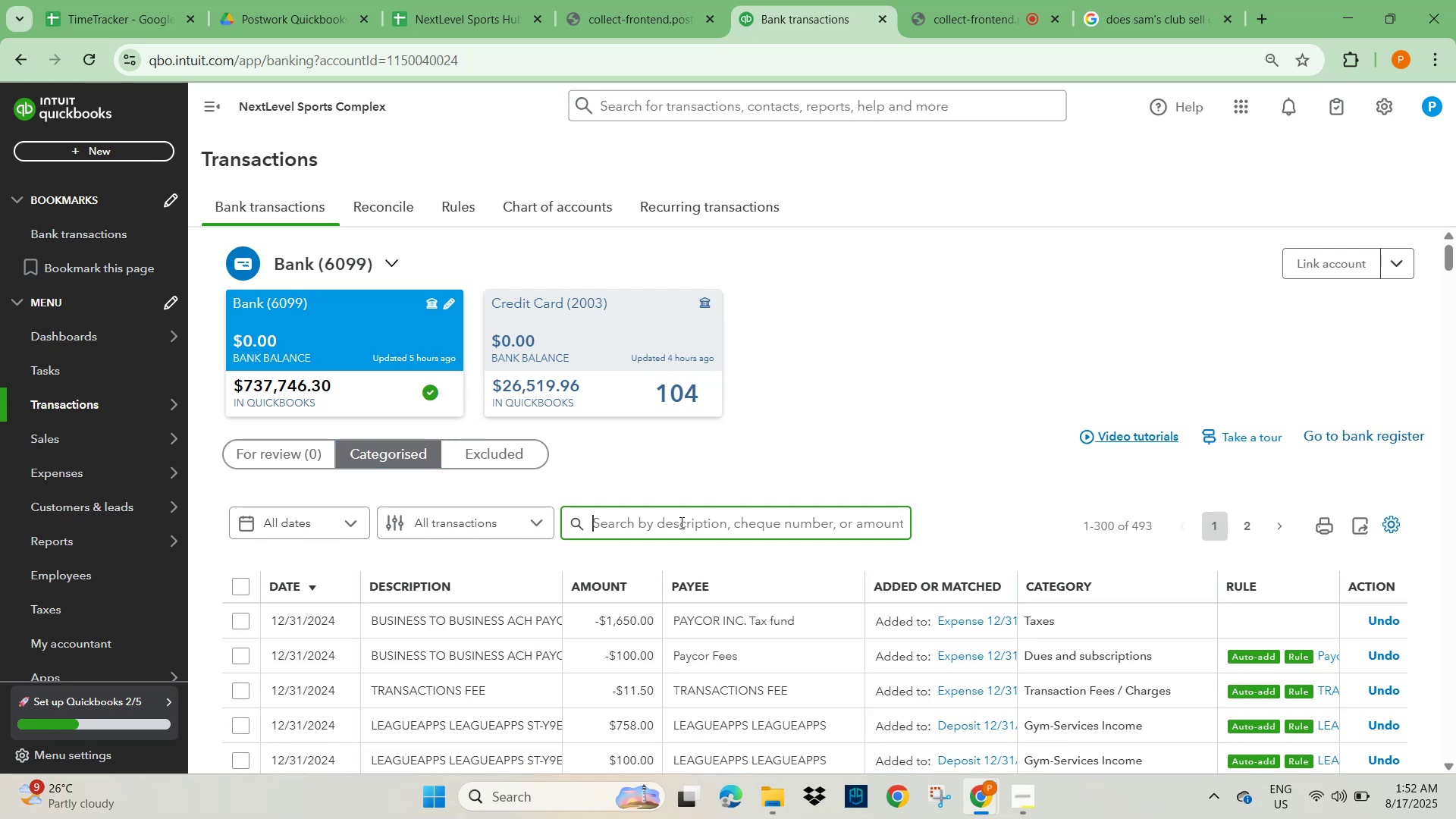 
key(Numpad5)
 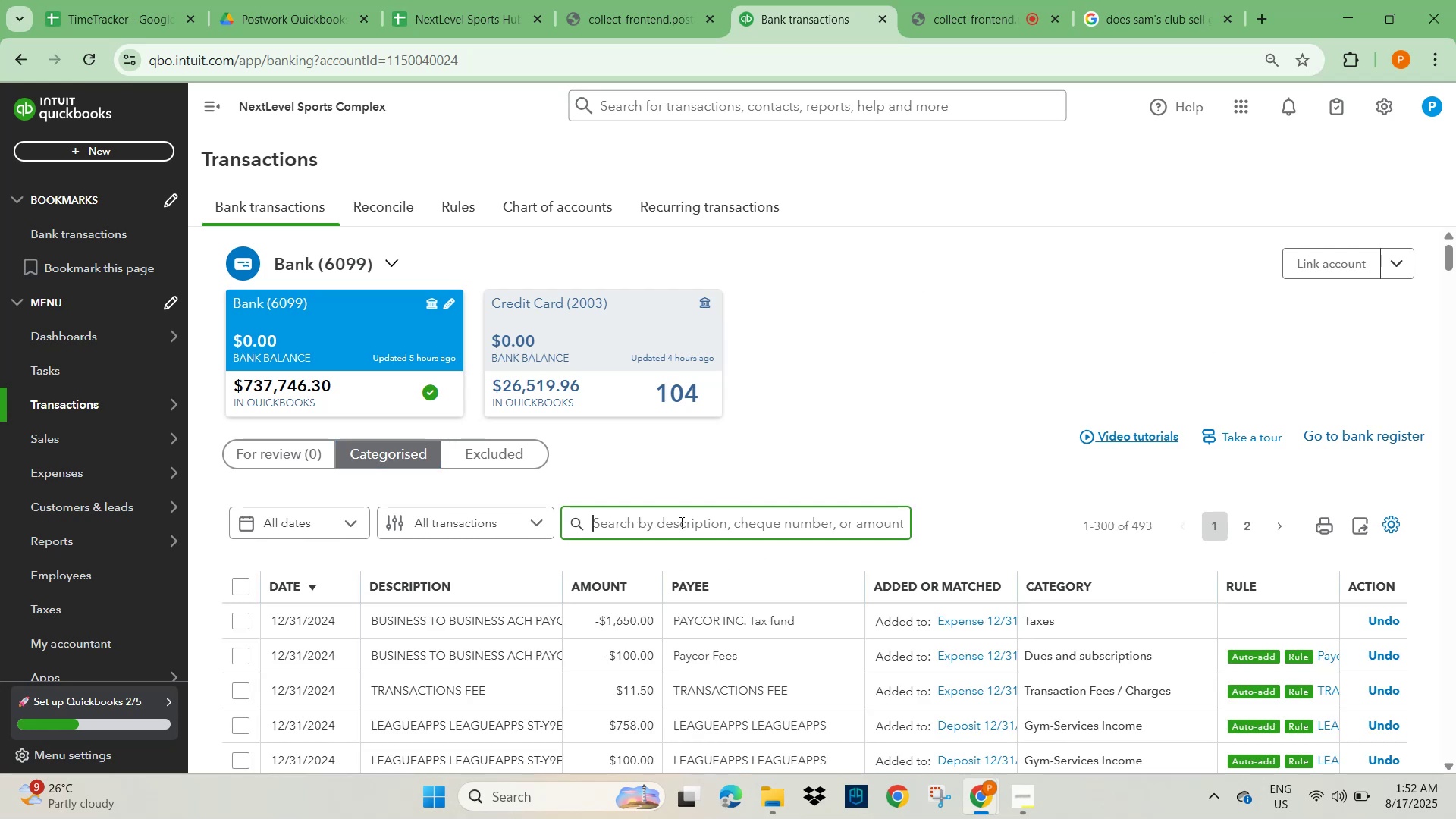 
key(Numpad8)
 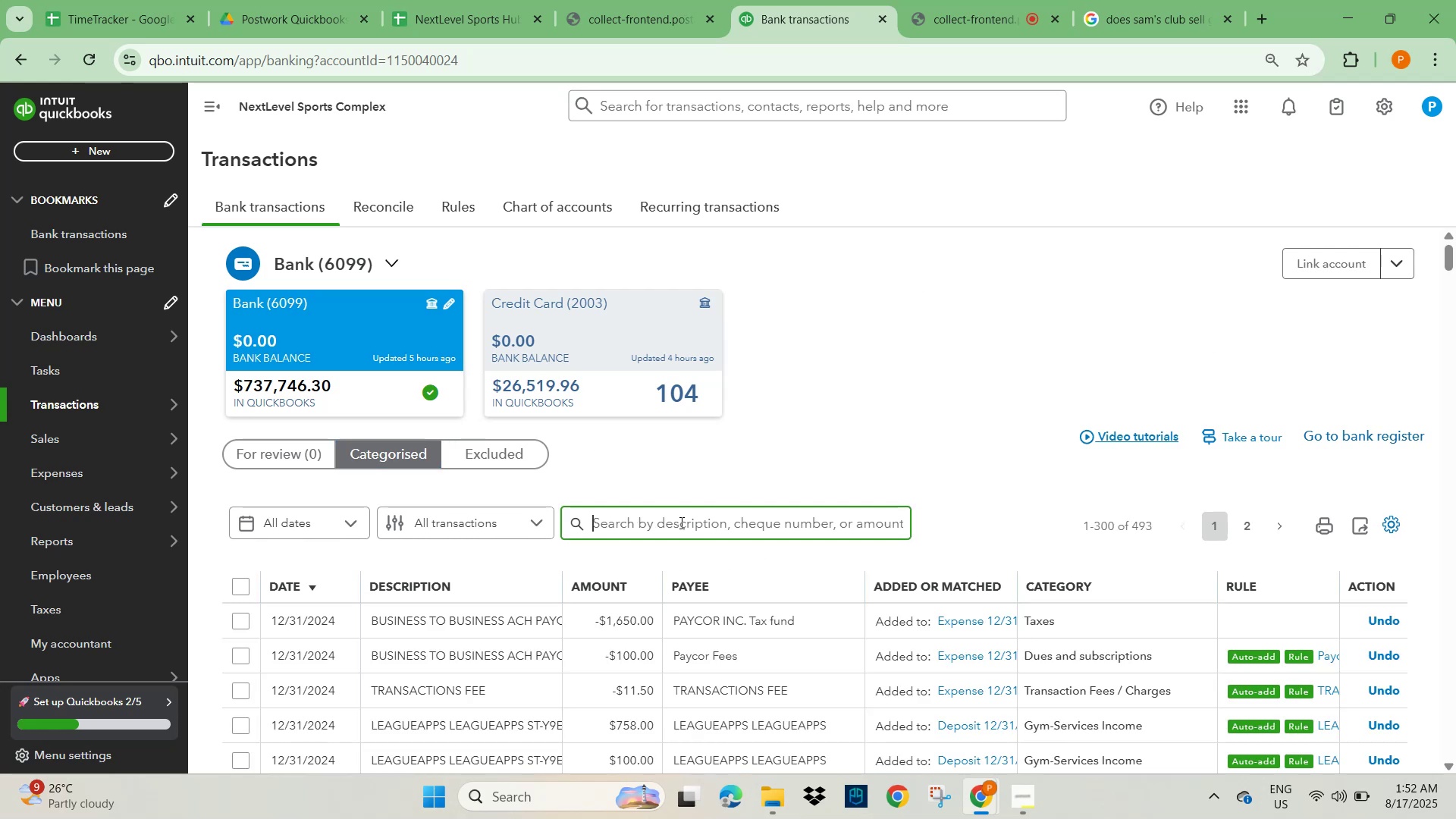 
key(NumpadEnter)
 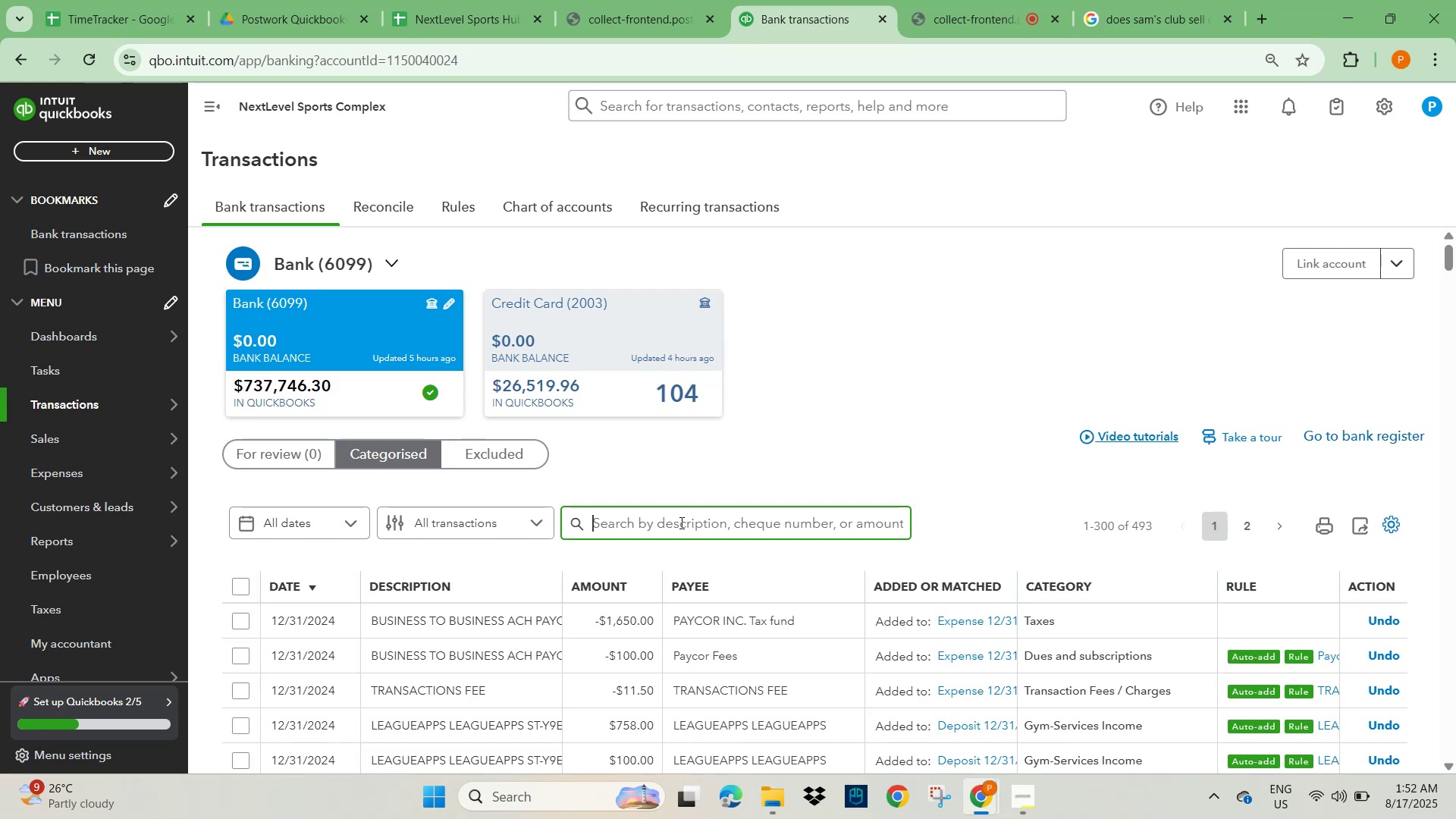 
key(Numpad9)
 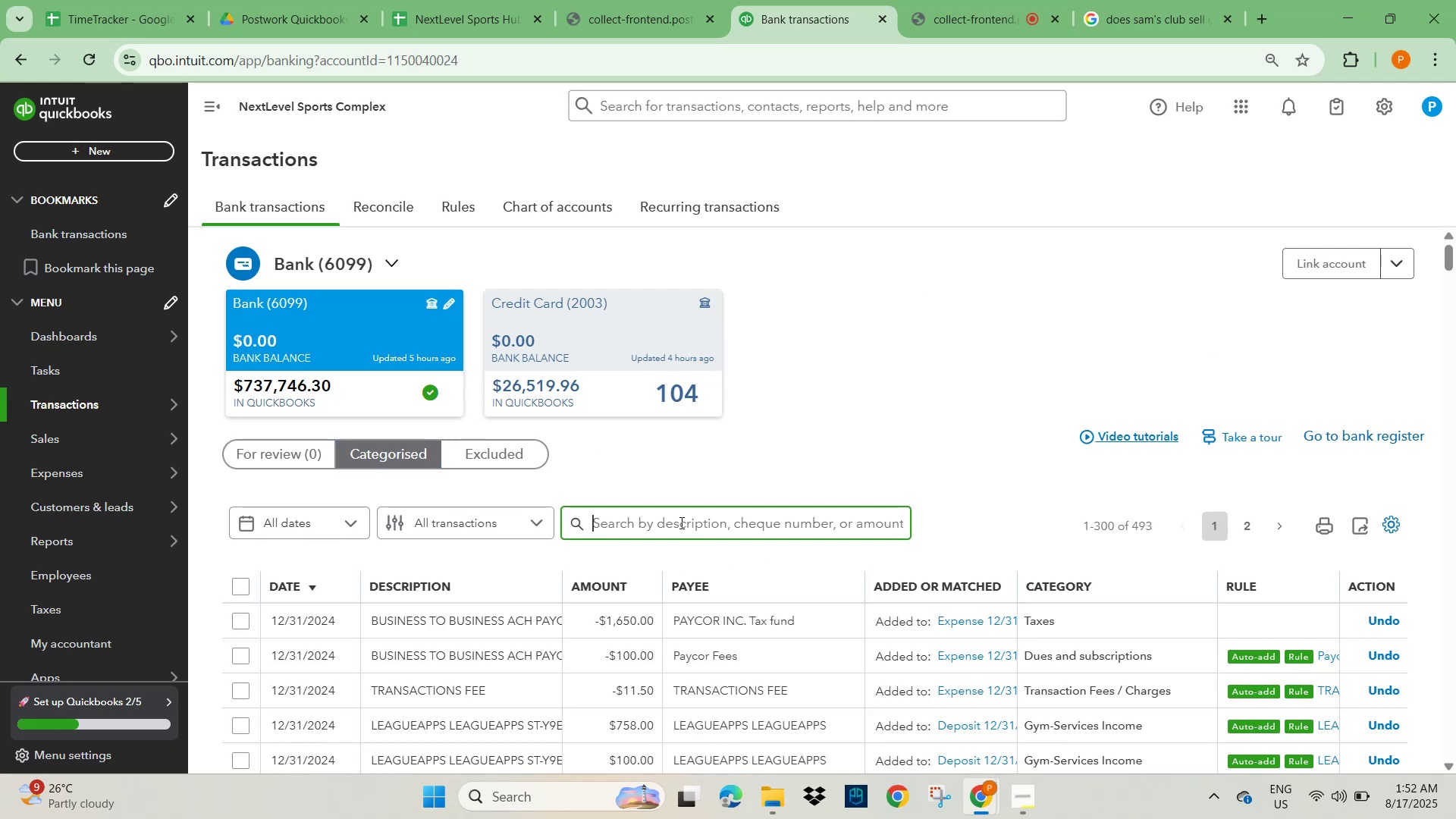 
key(Numpad4)
 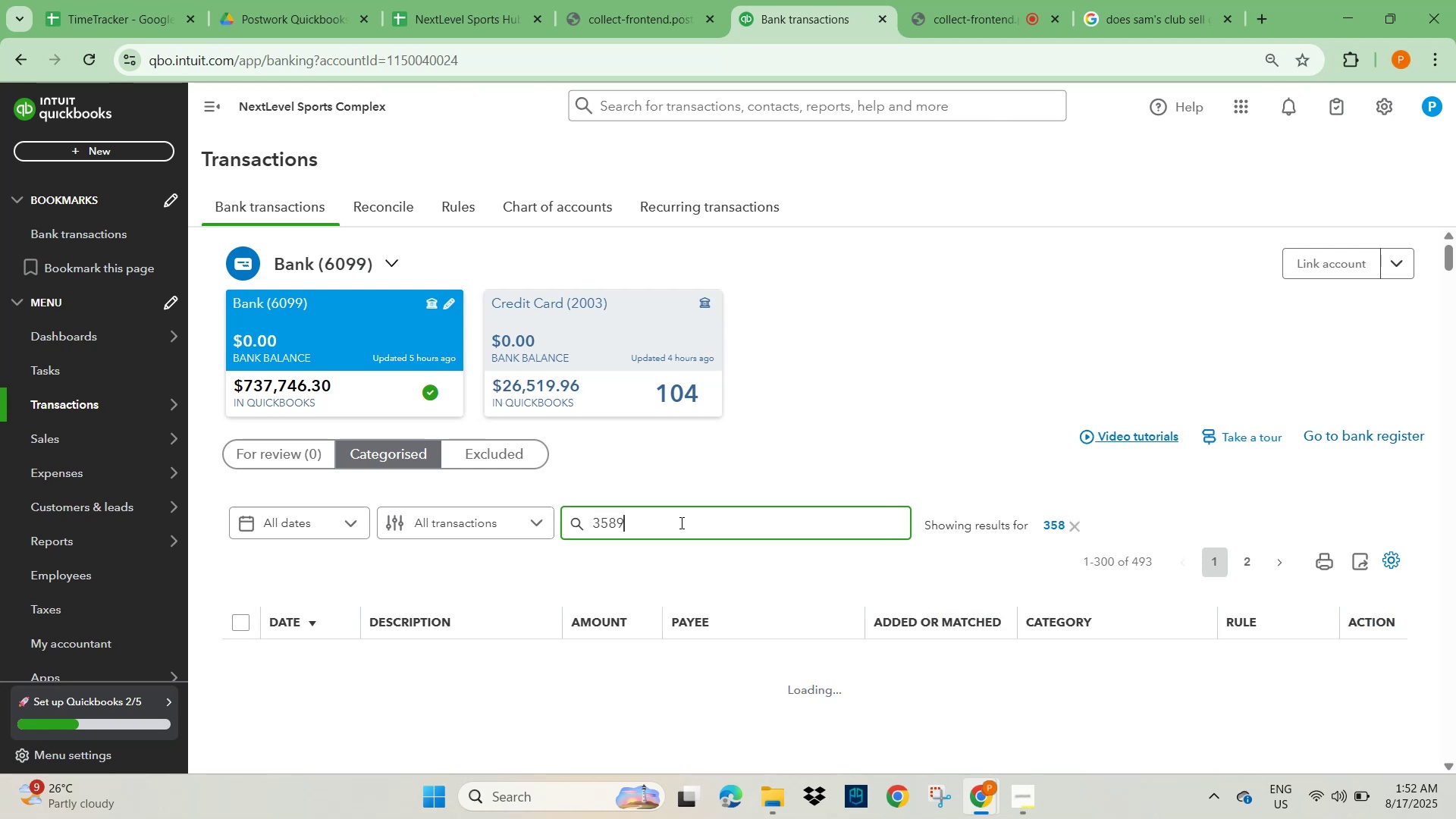 
wait(5.97)
 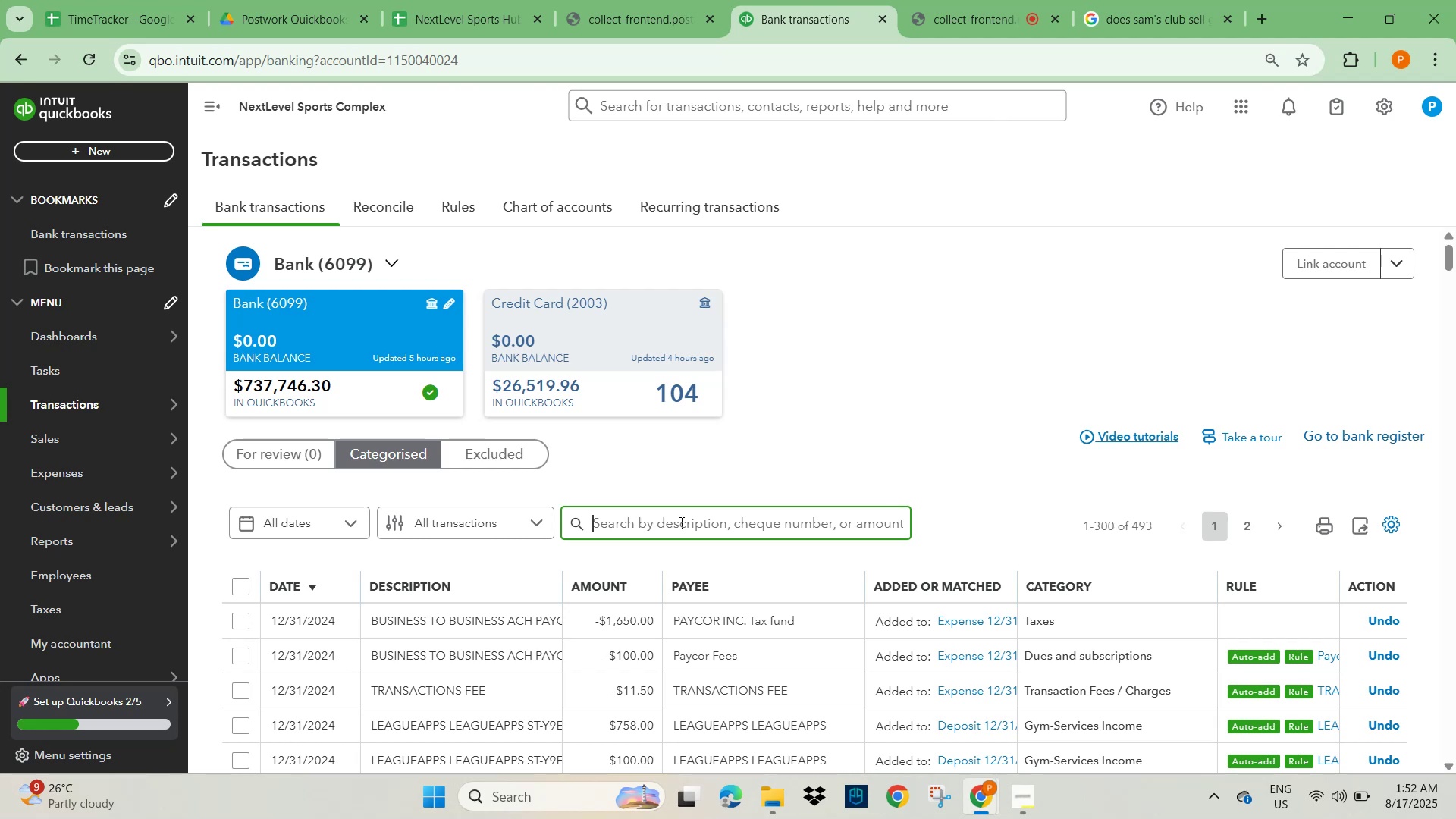 
key(Backspace)
 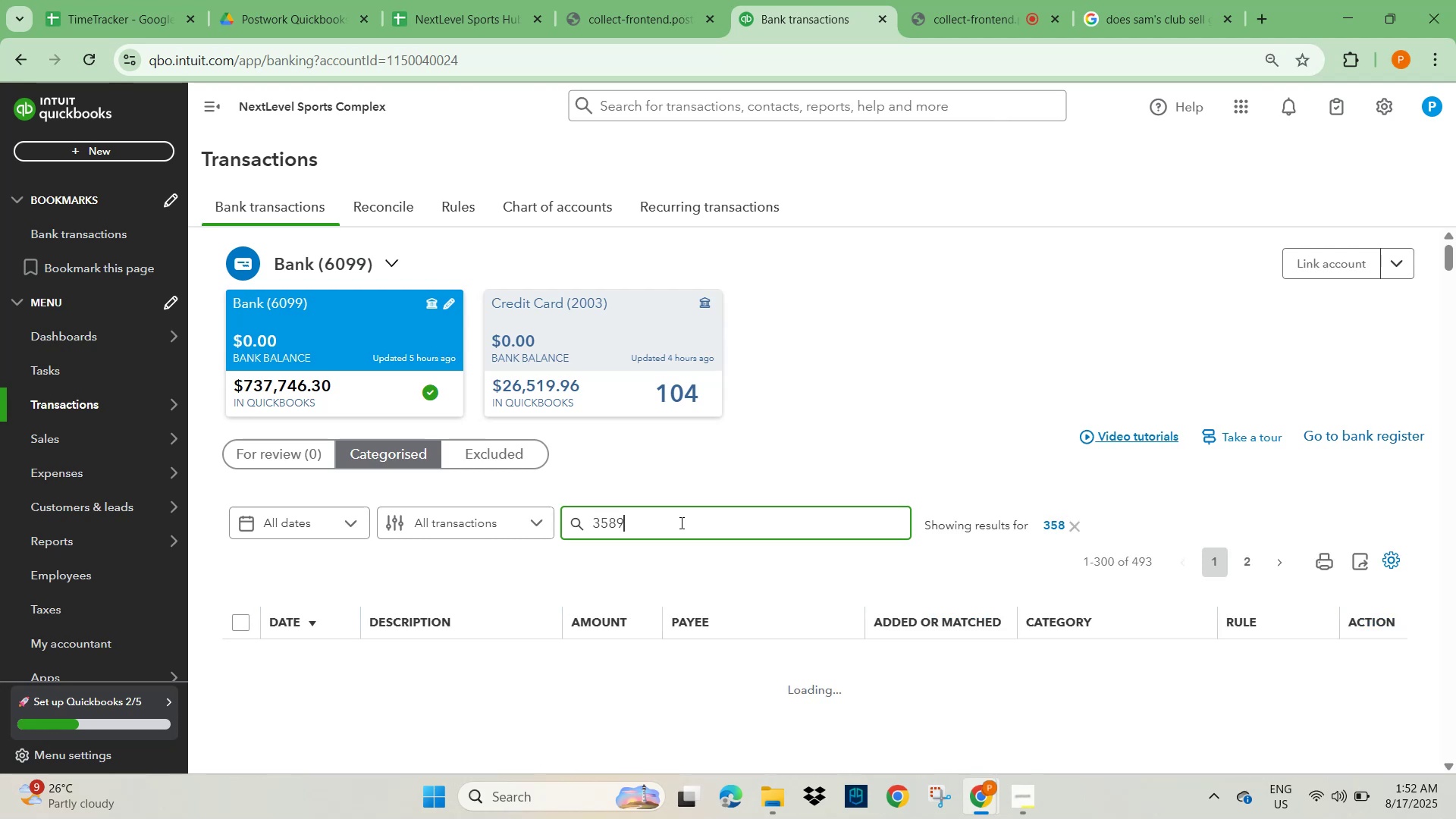 
key(Backspace)
 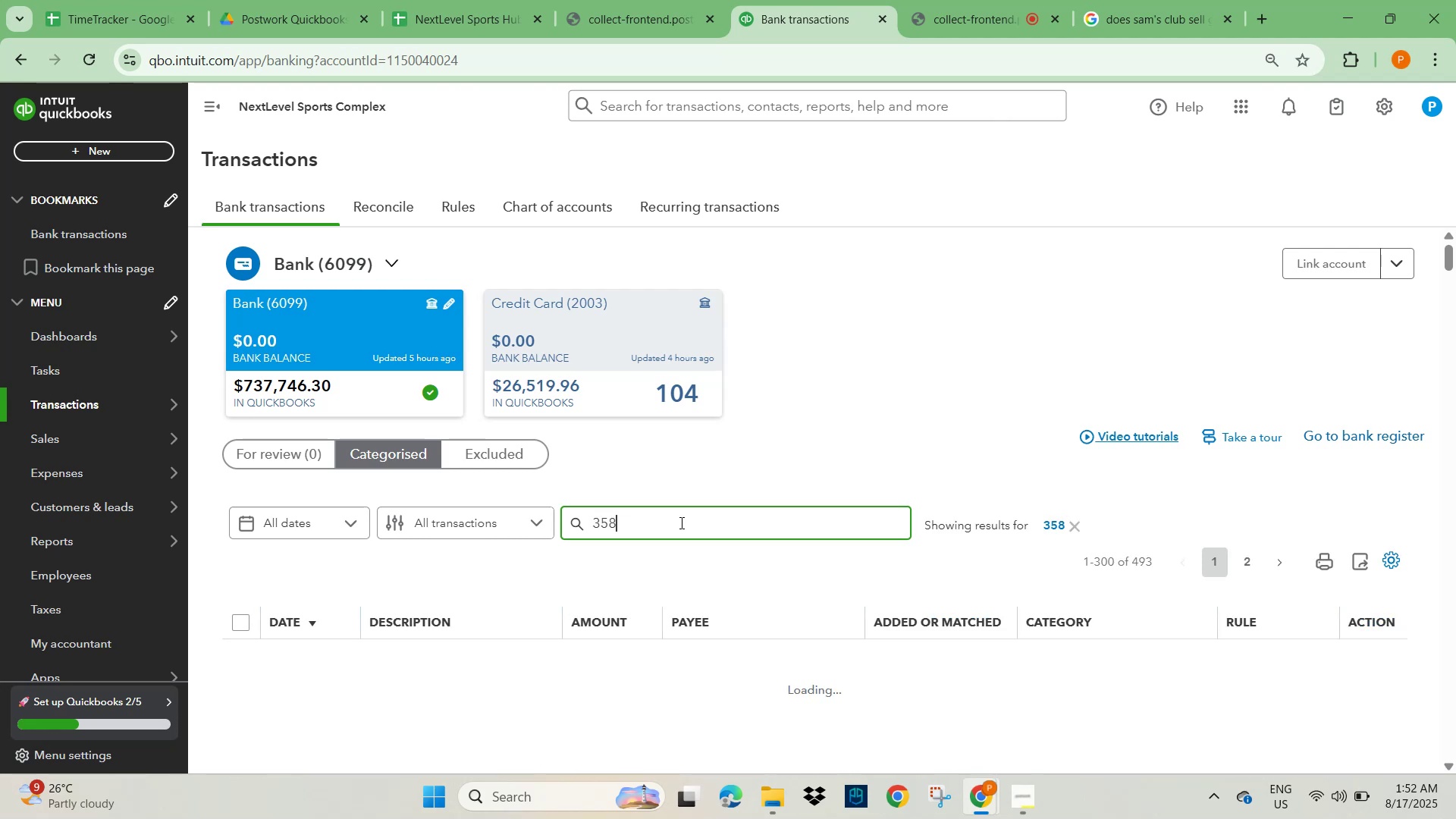 
key(NumpadDecimal)
 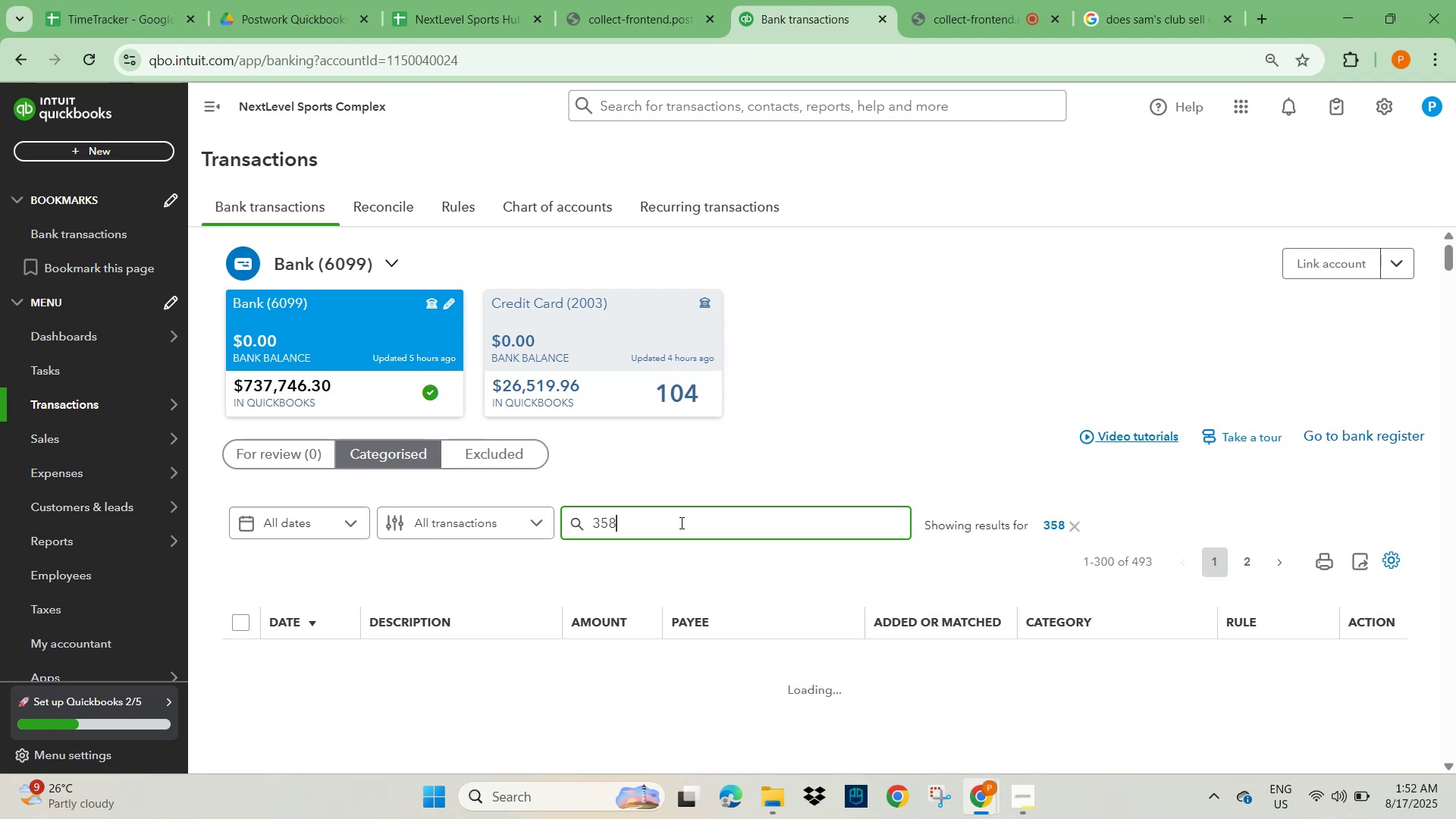 
key(Numpad9)
 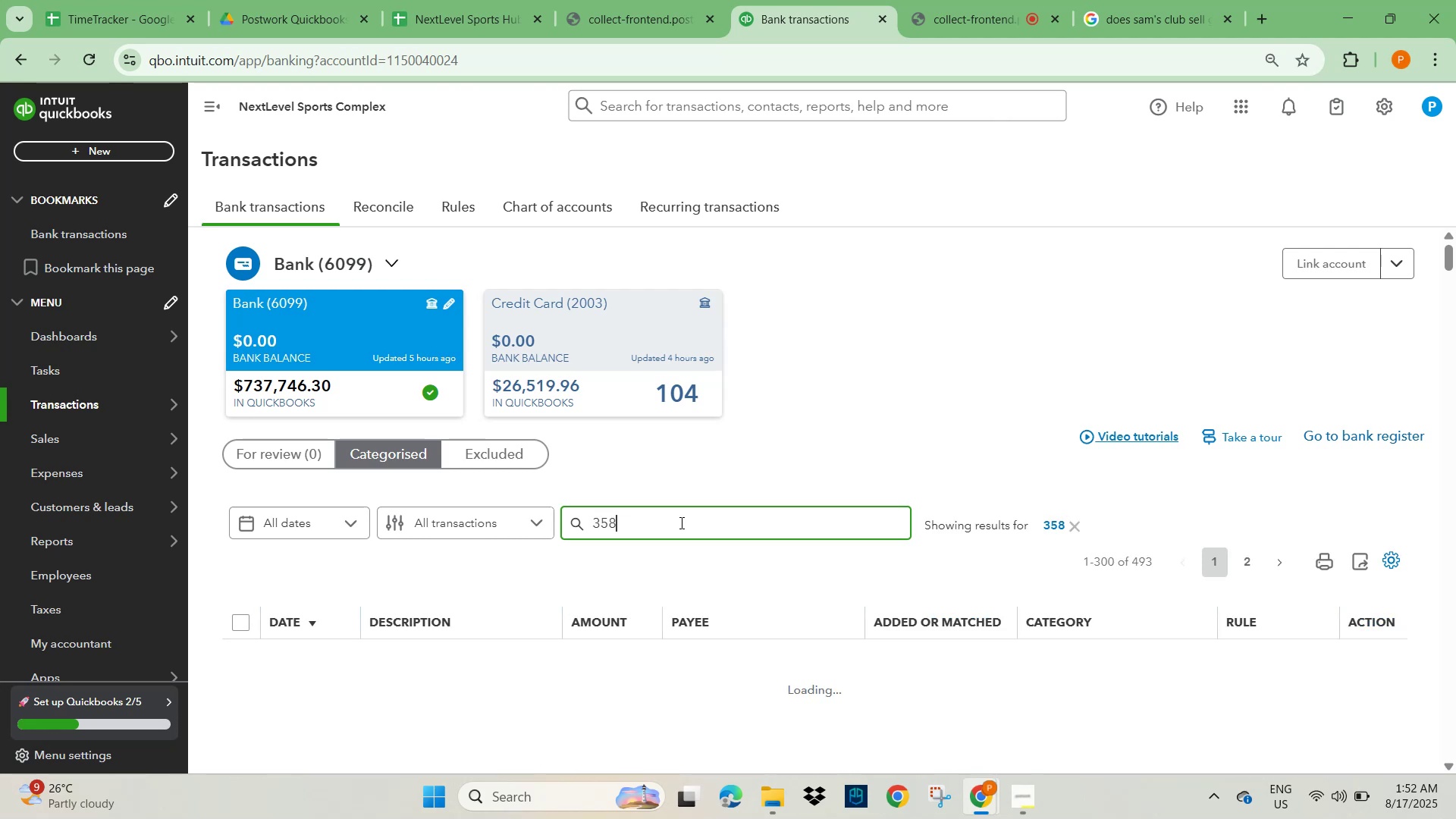 
key(Numpad4)
 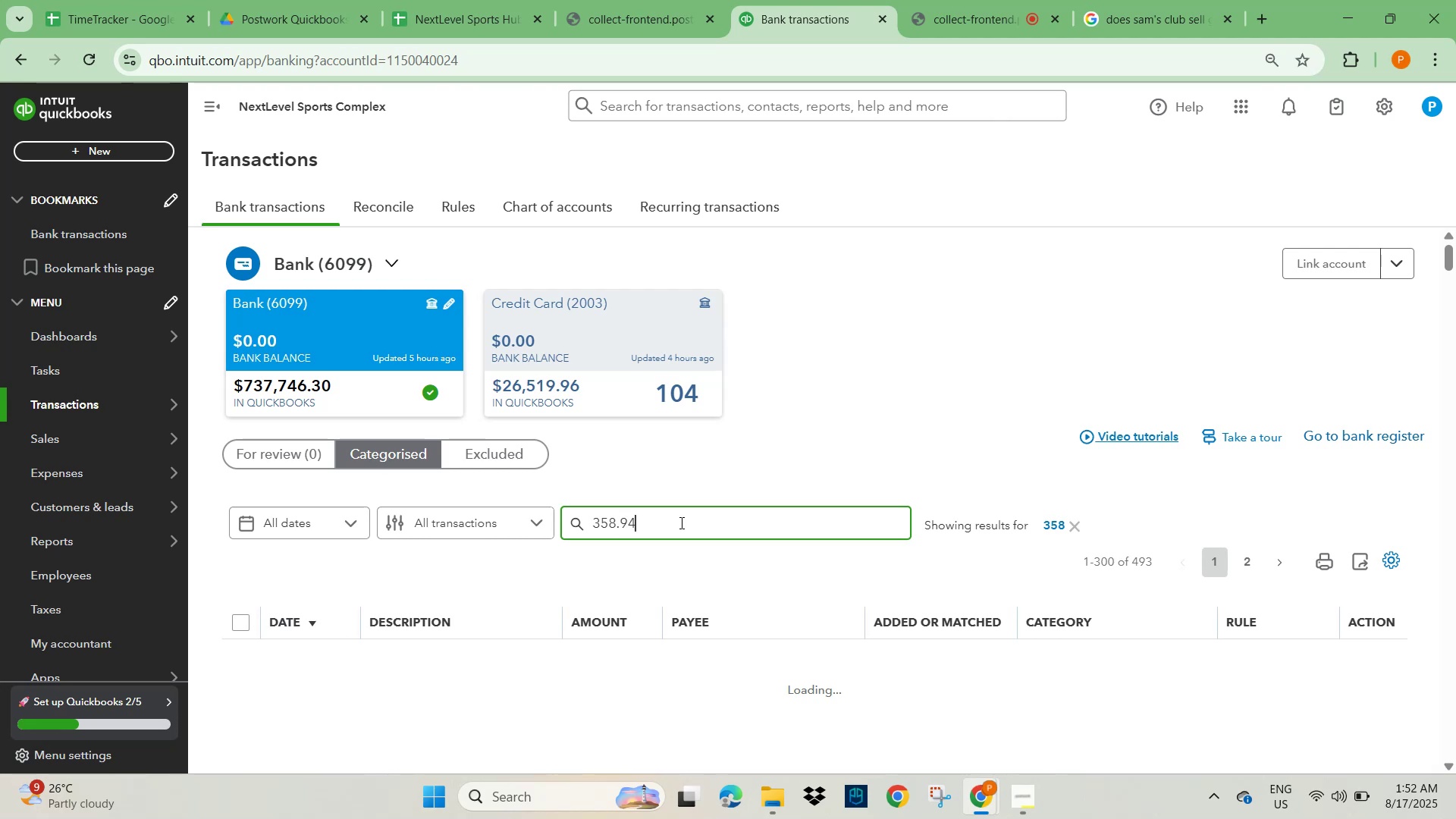 
wait(6.59)
 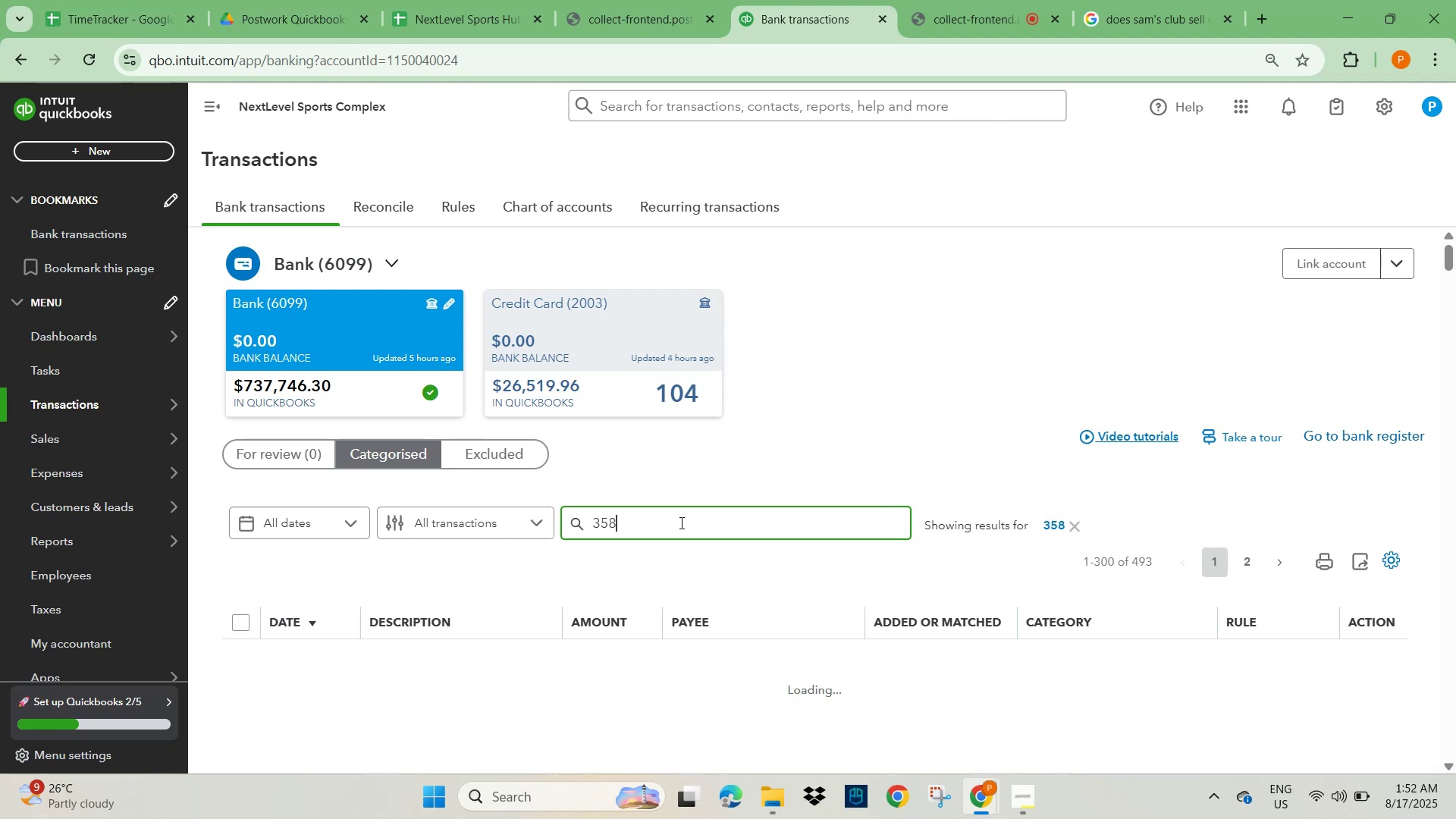 
key(Backspace)
 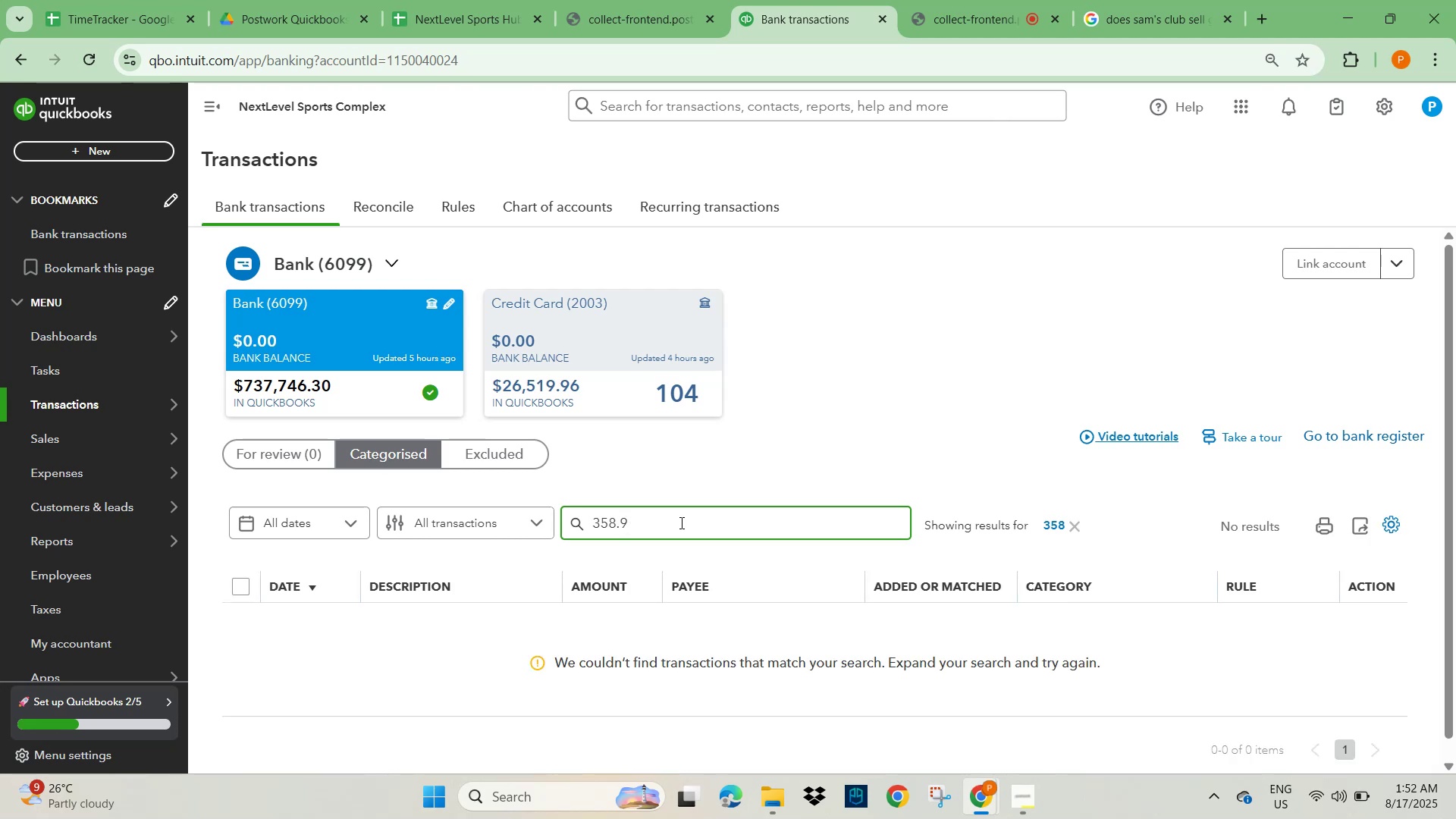 
key(Backspace)
 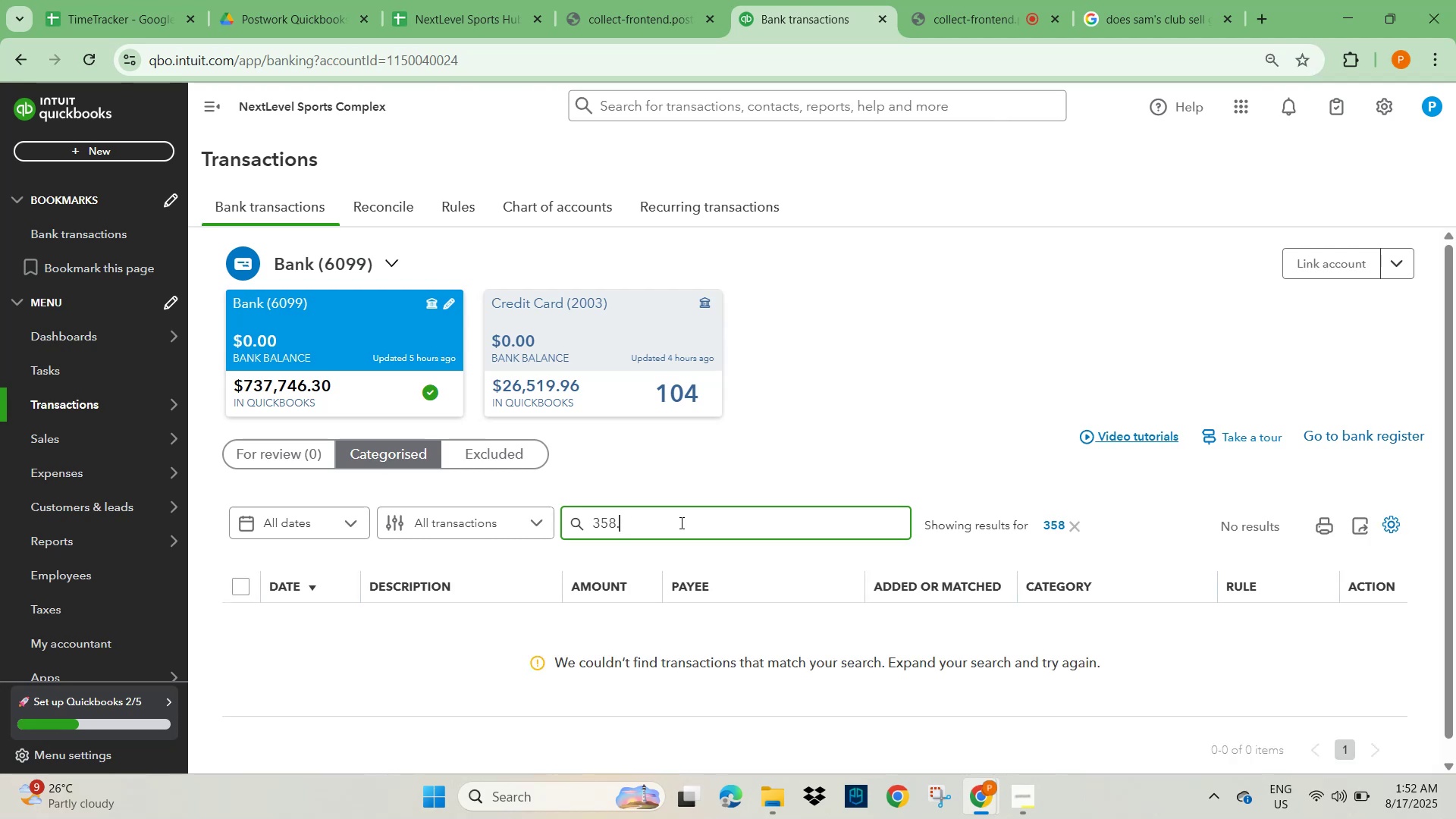 
key(Backspace)
 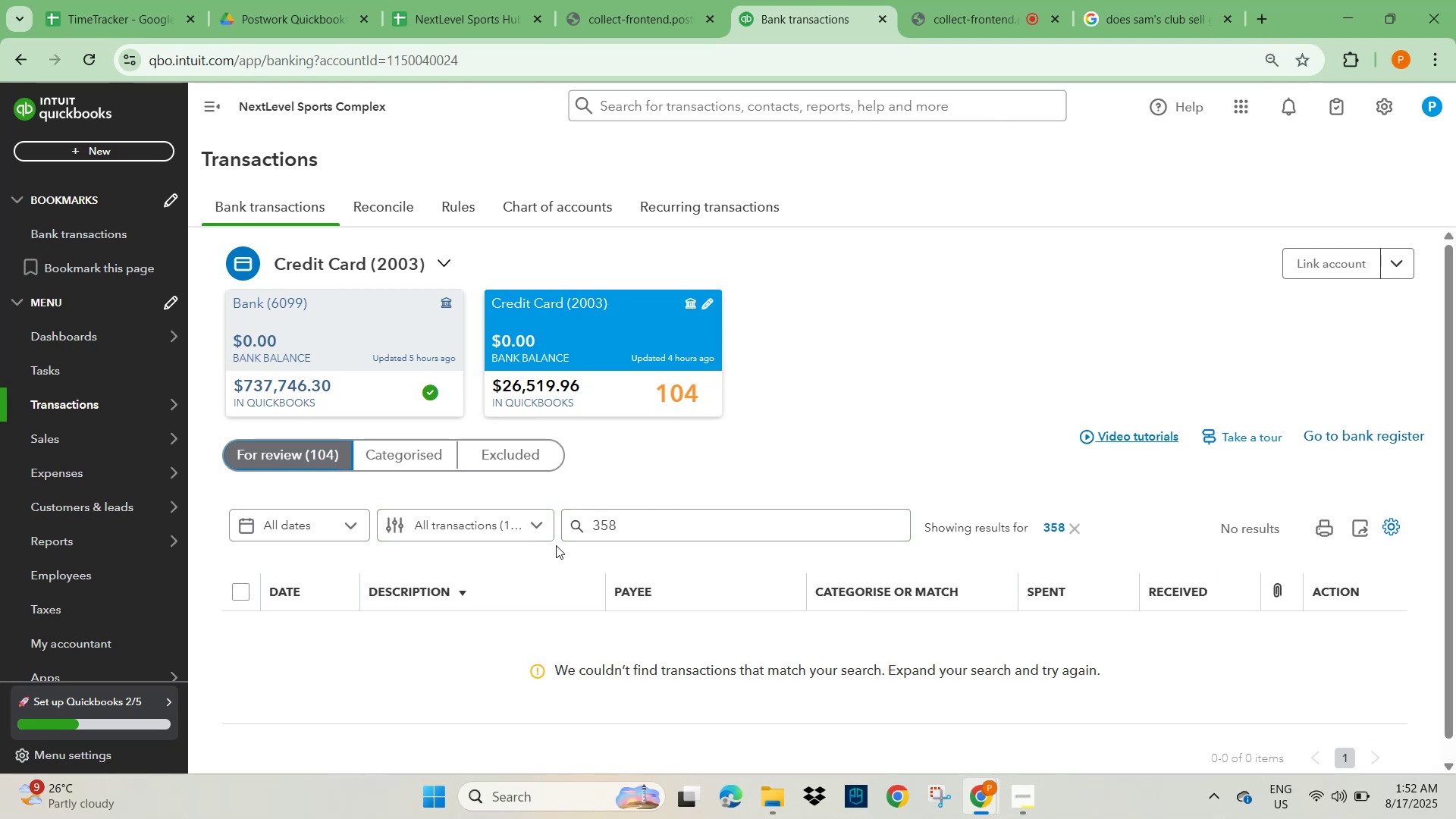 
wait(14.28)
 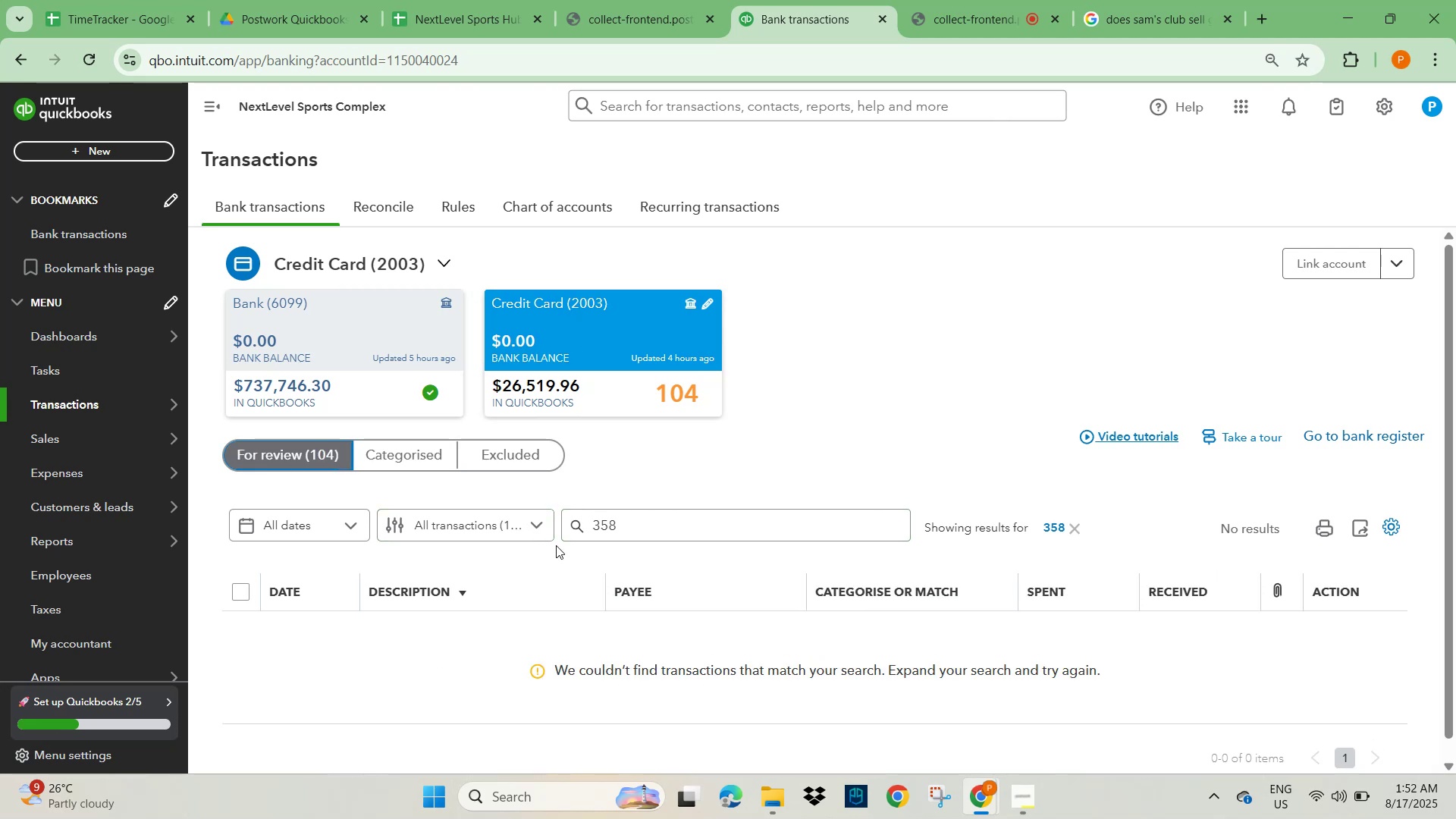 
left_click([718, 526])
 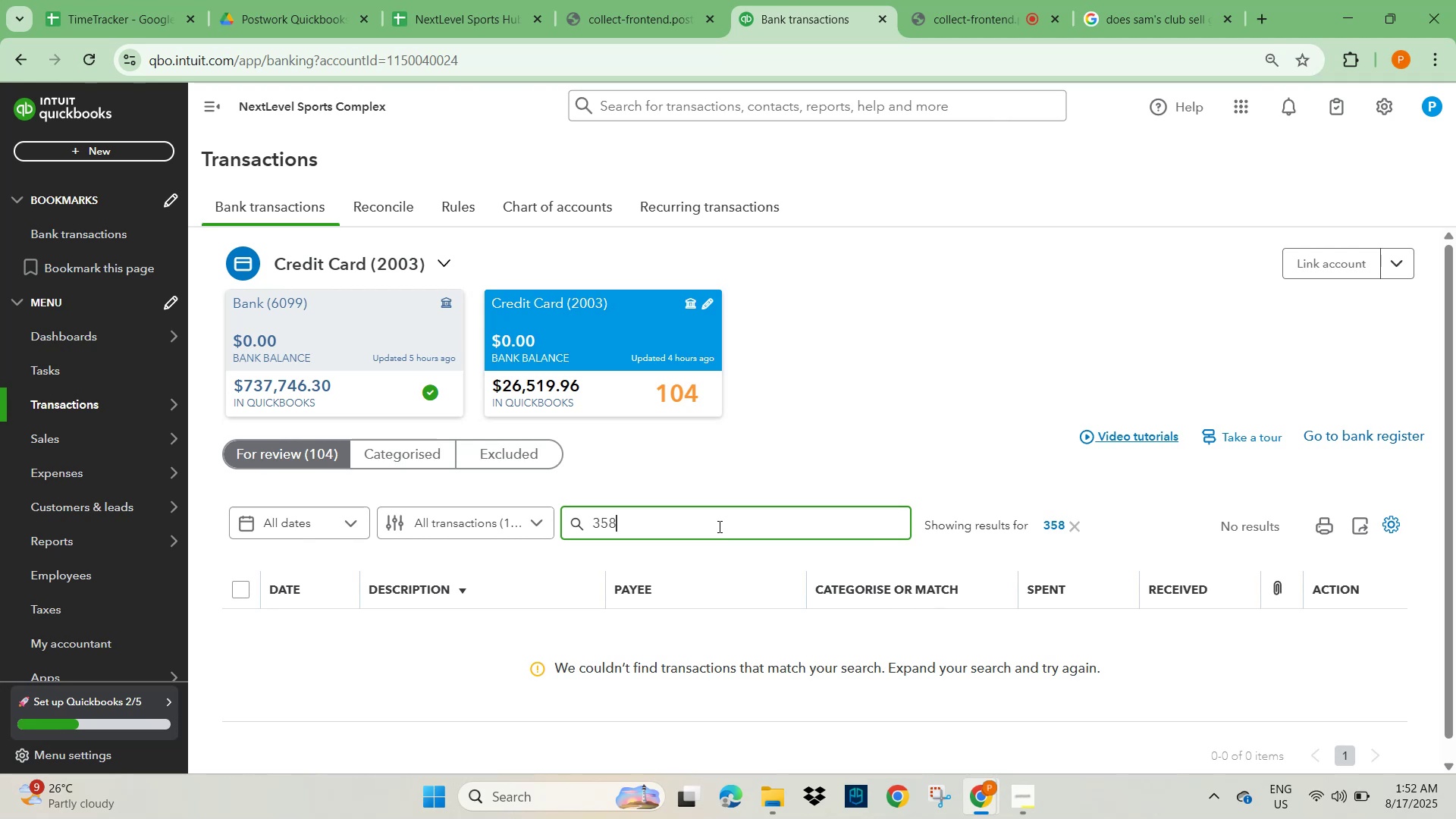 
key(NumpadEnter)
 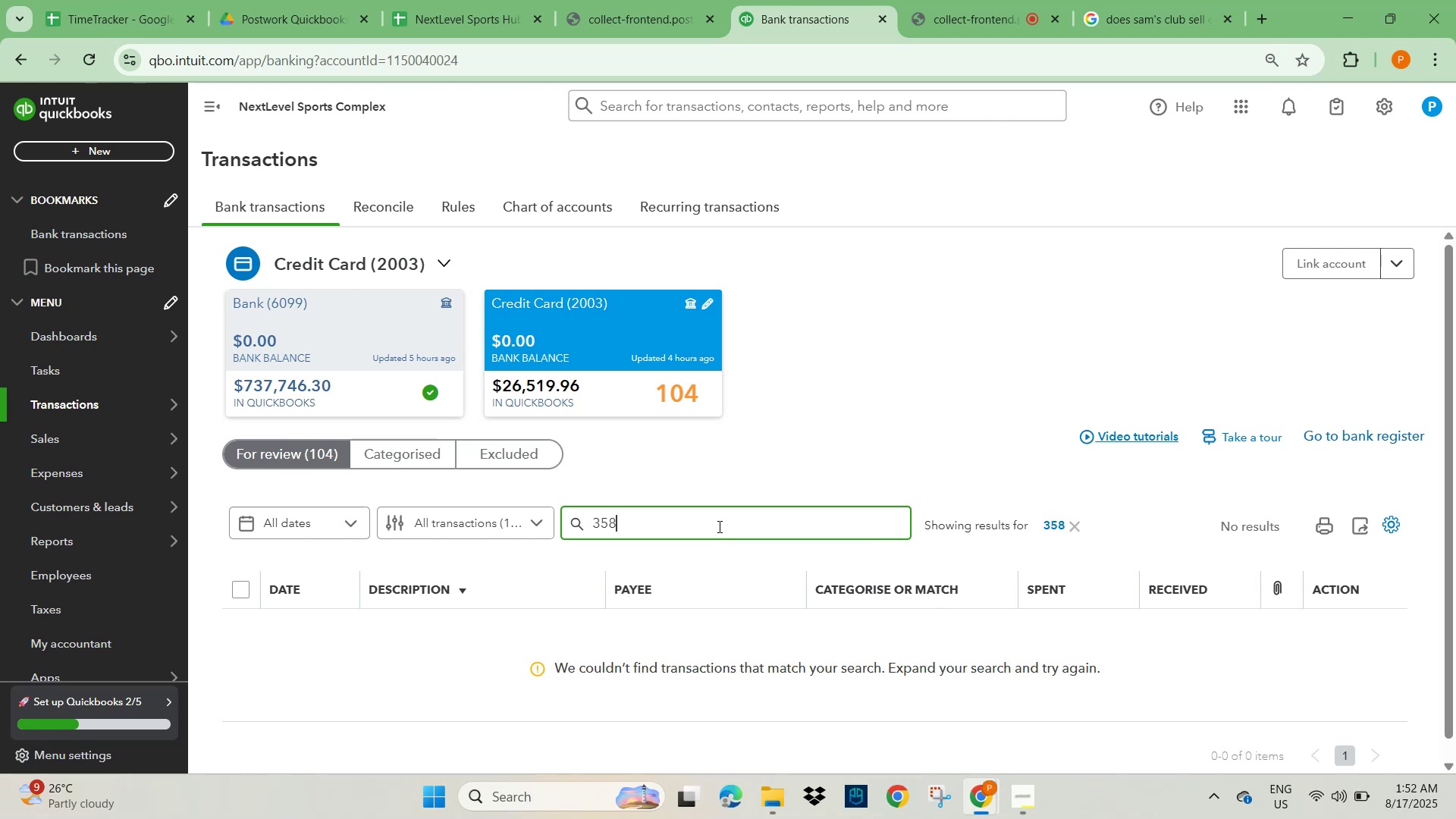 
key(Backspace)
 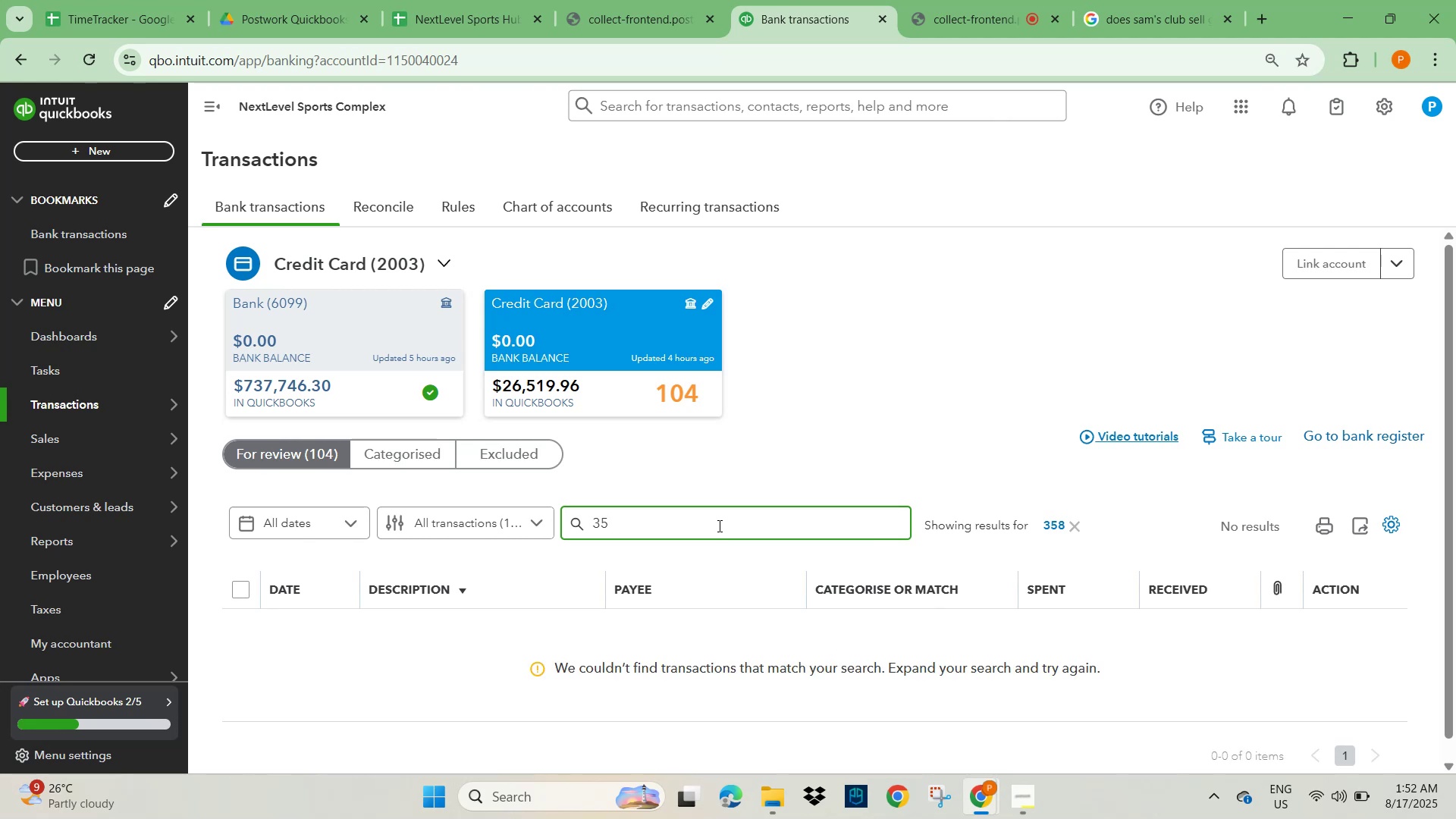 
key(NumpadDecimal)
 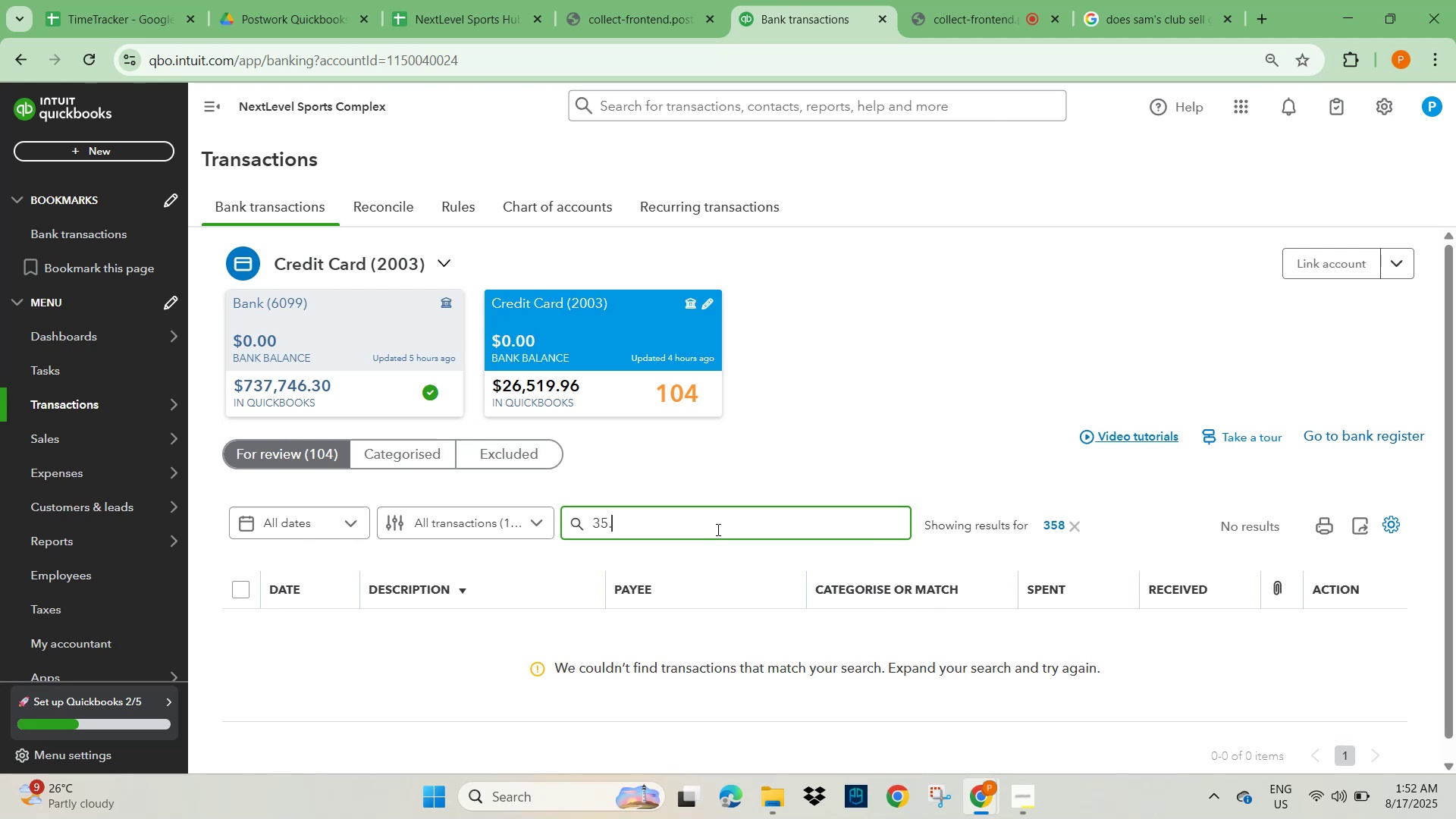 
key(Numpad9)
 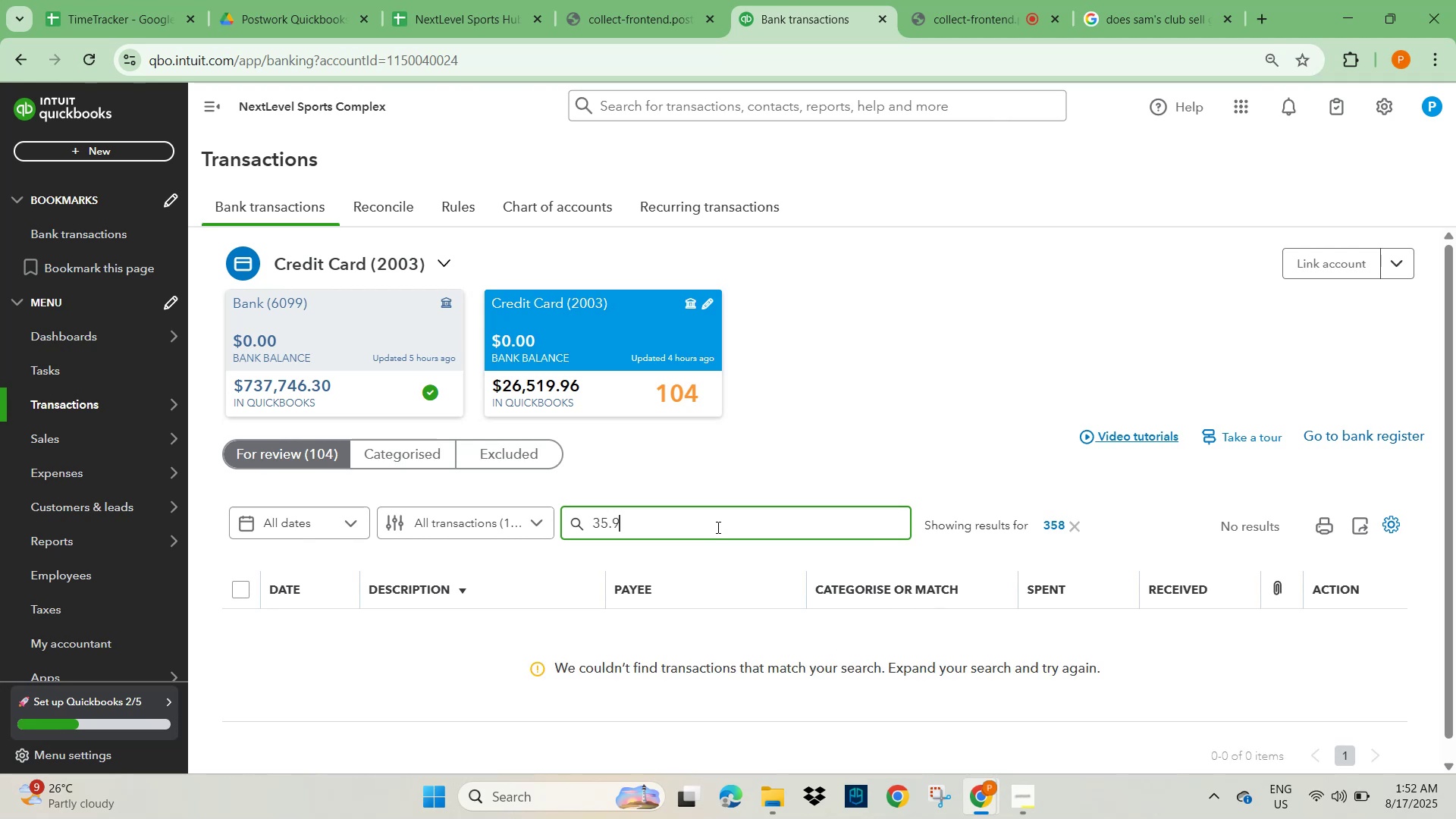 
key(Numpad4)
 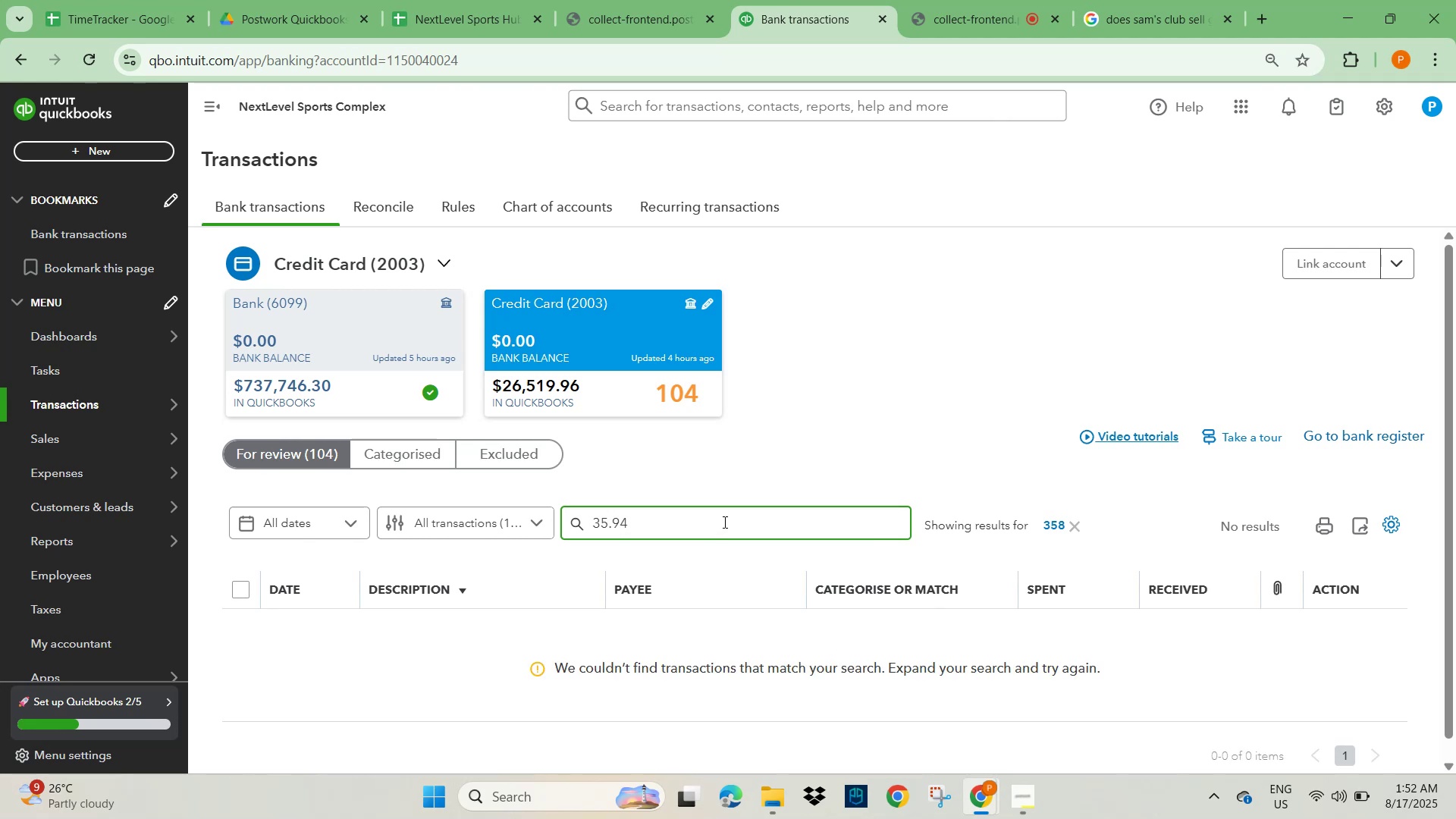 
key(Backspace)
 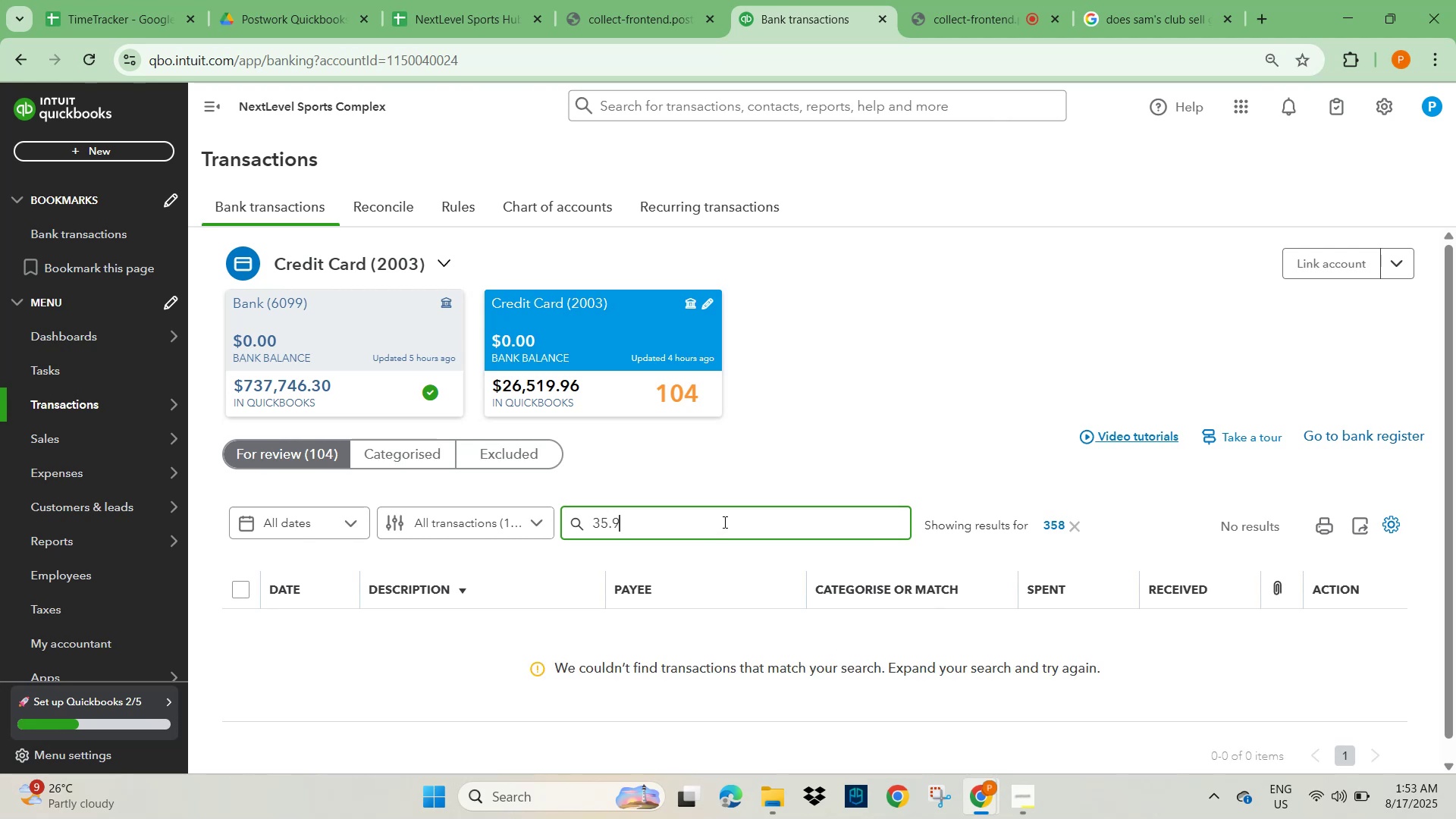 
key(Backspace)
 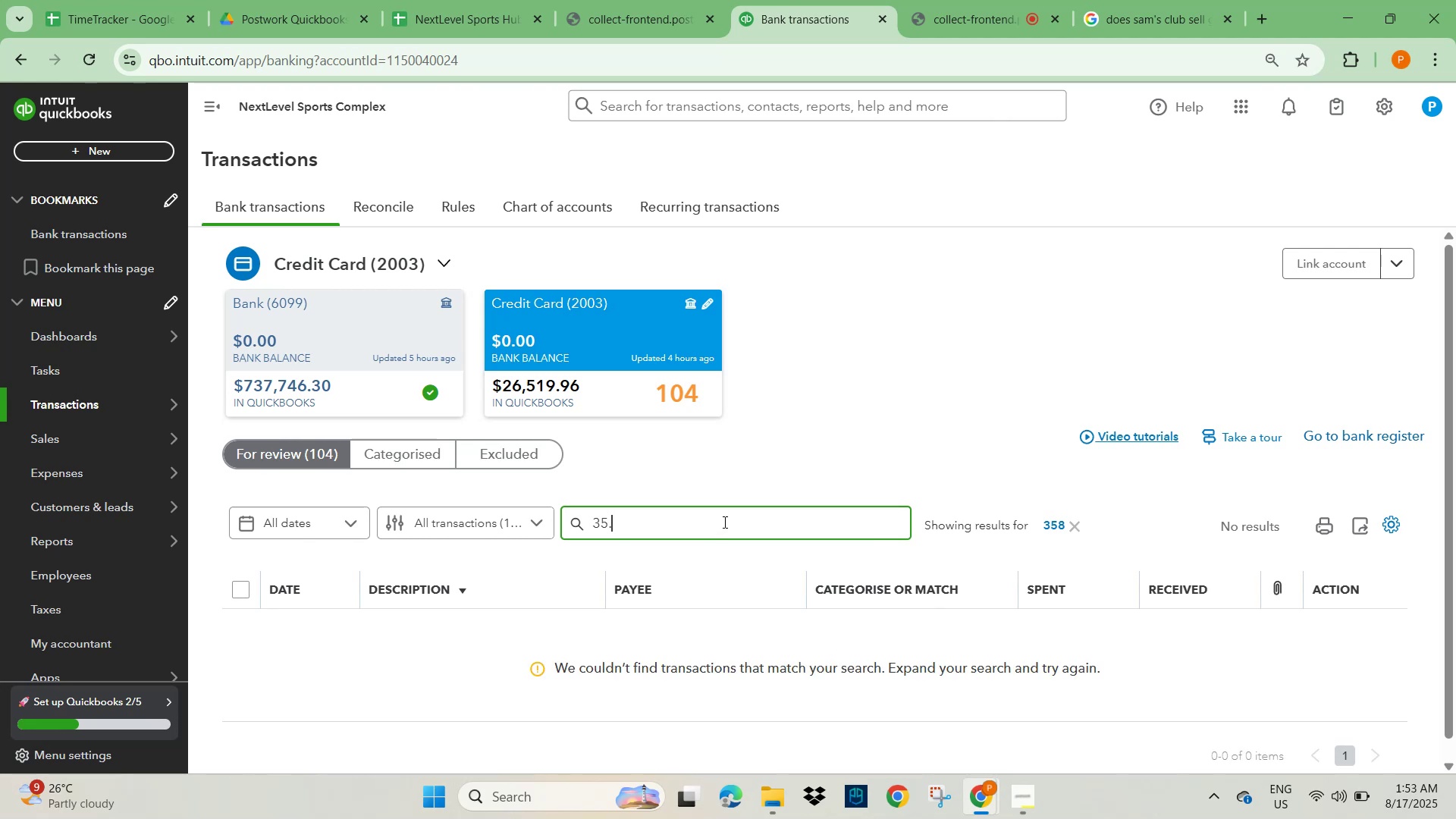 
key(Backspace)
 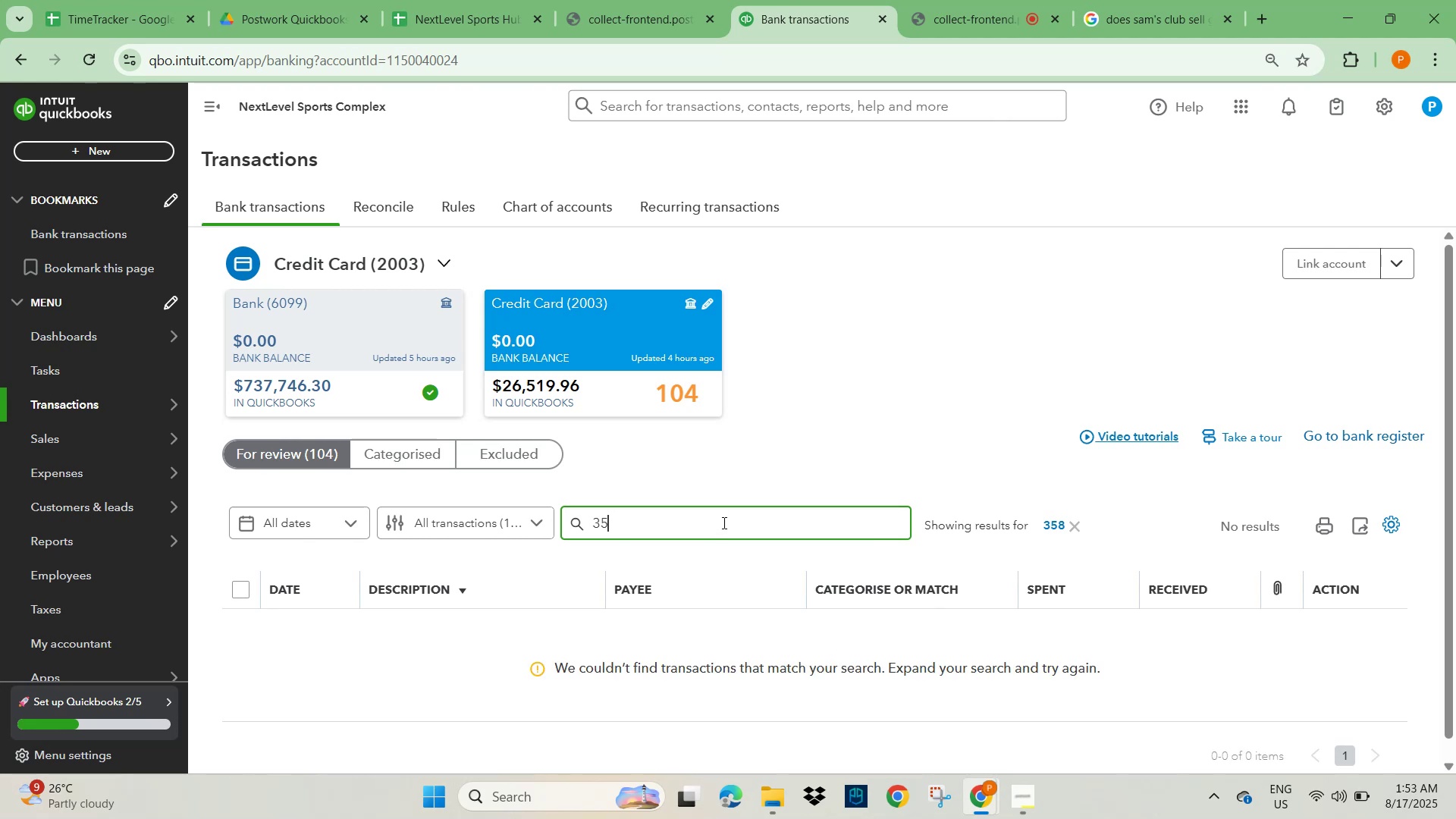 
key(Numpad8)
 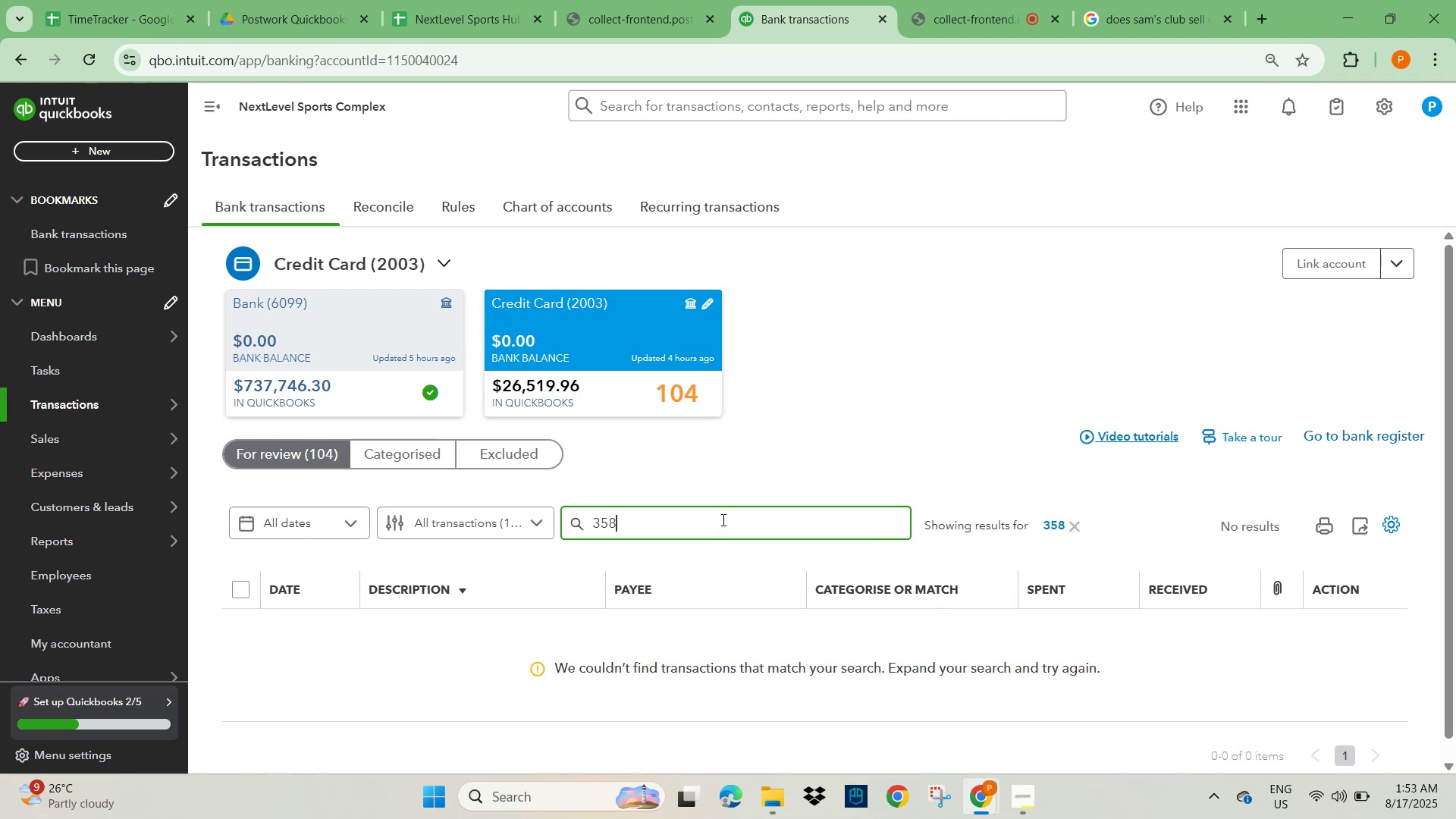 
key(NumpadDecimal)
 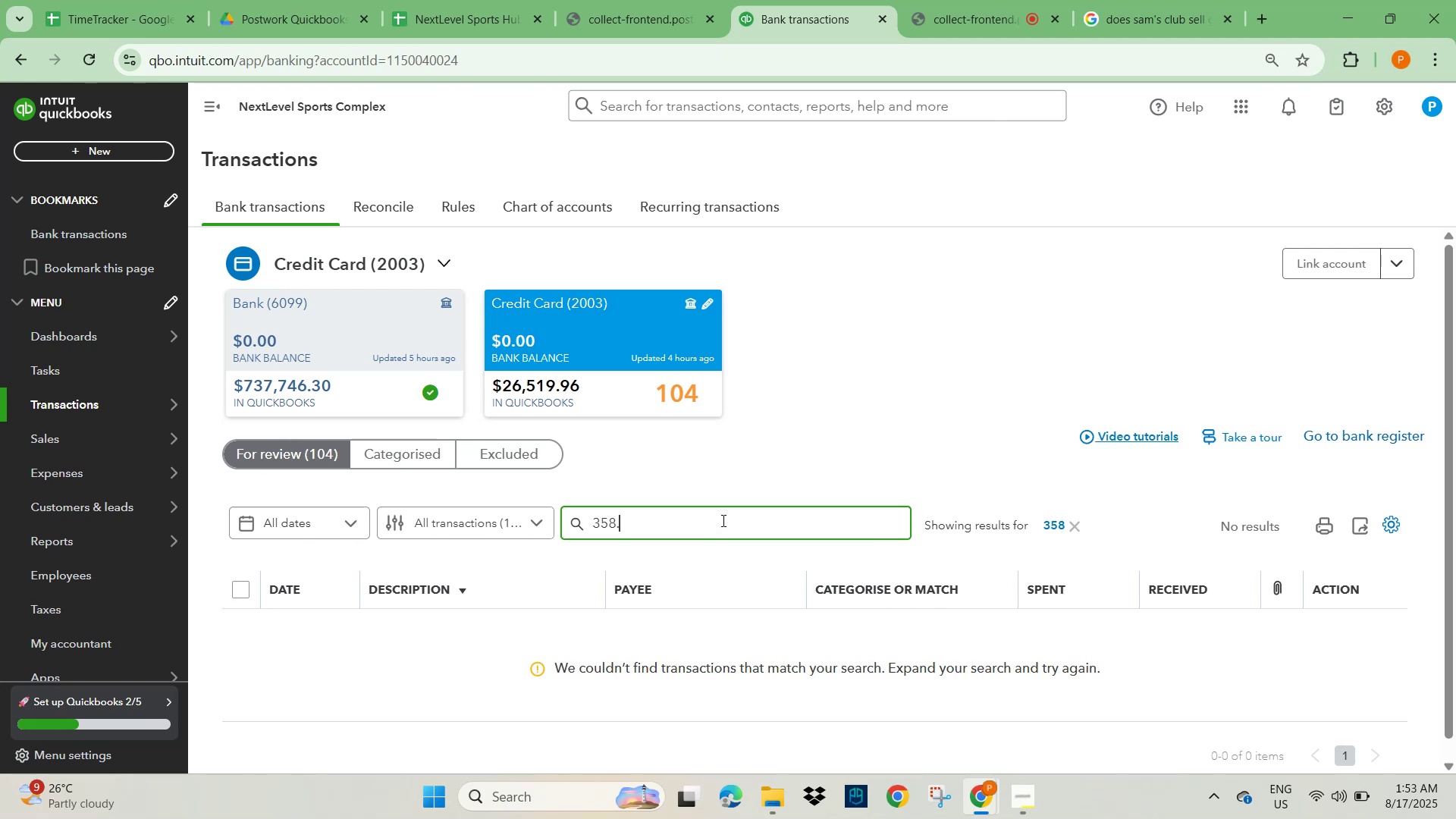 
key(Numpad9)
 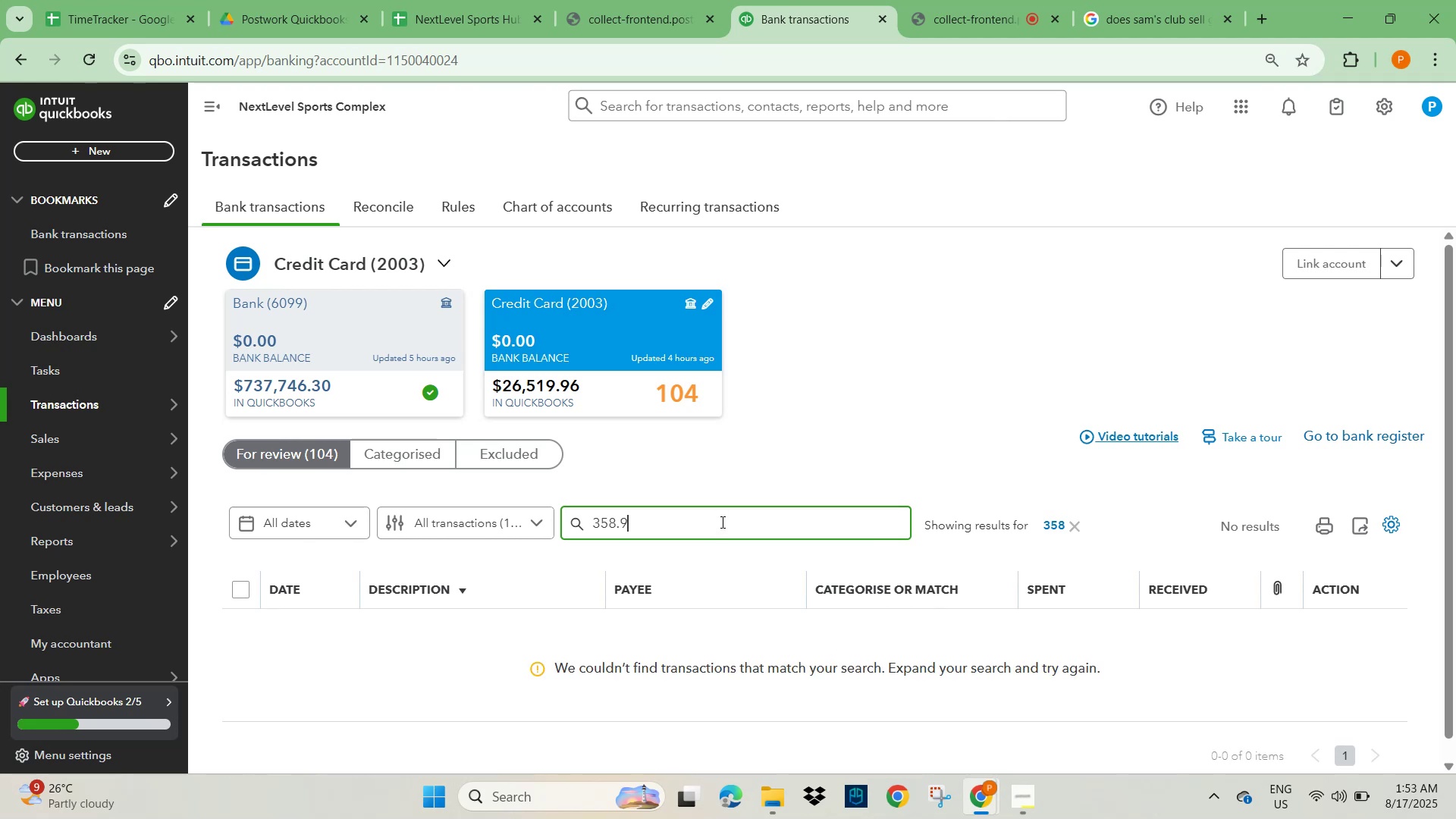 
key(Numpad4)
 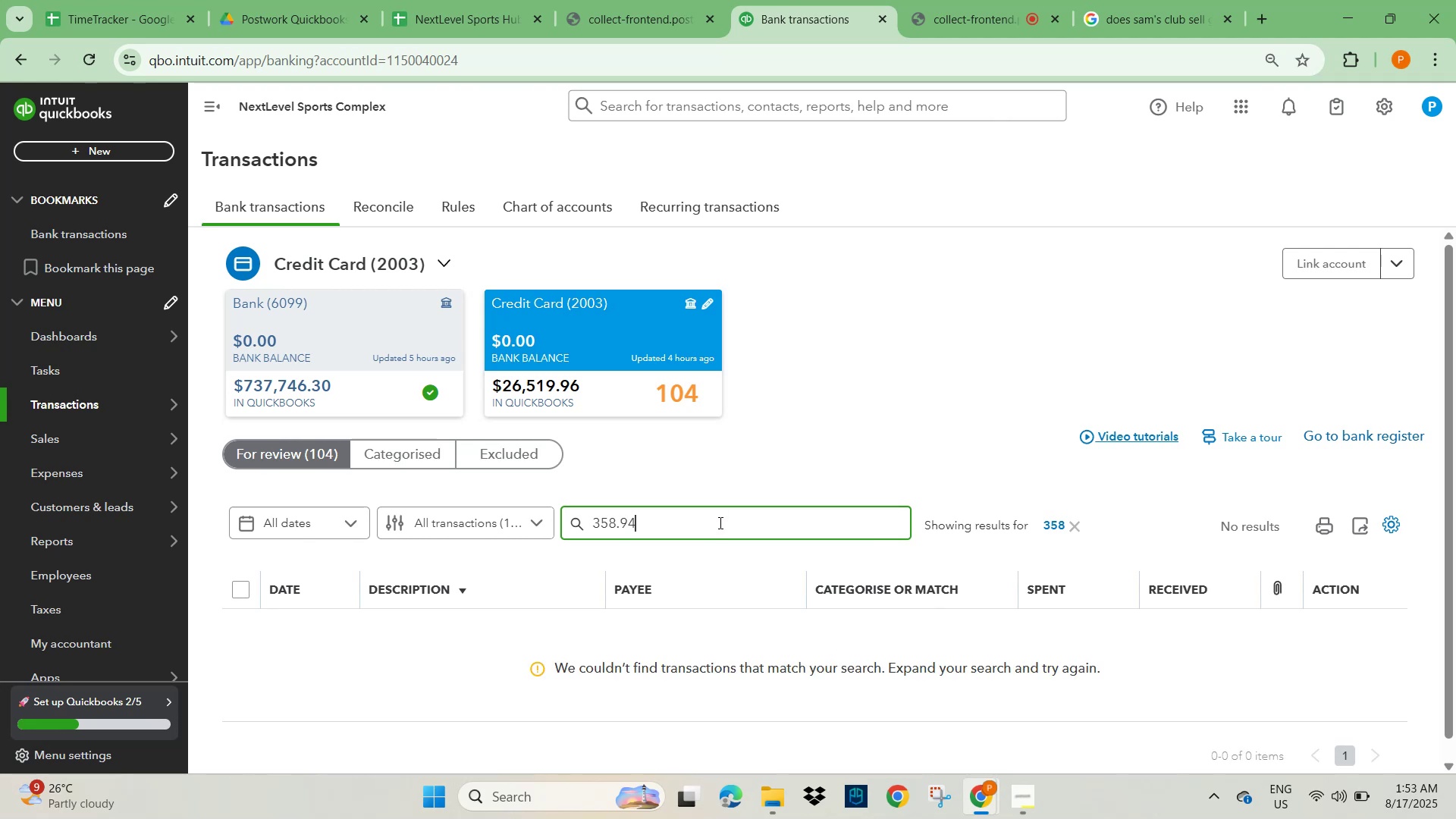 
key(NumpadEnter)
 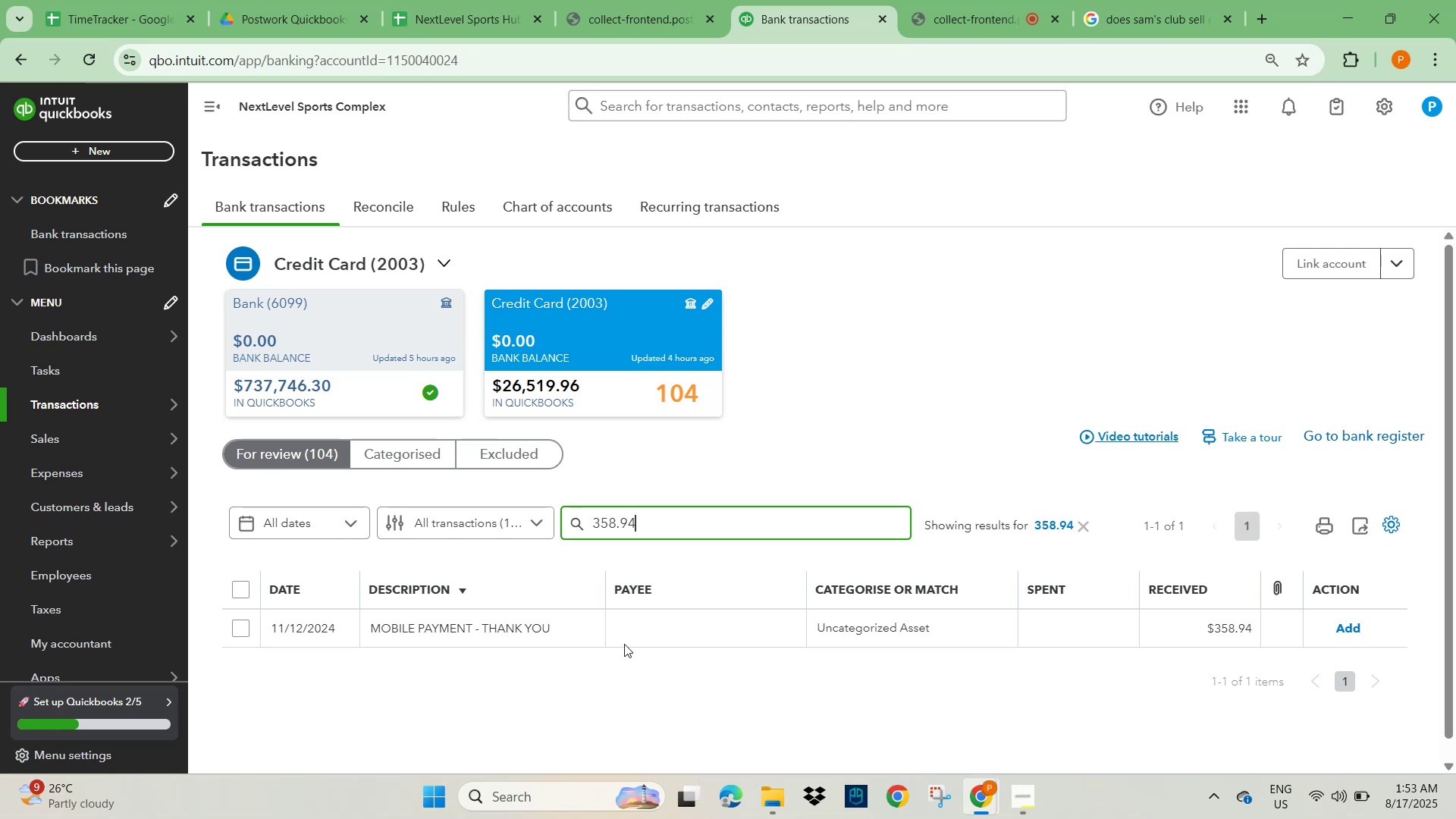 
wait(6.72)
 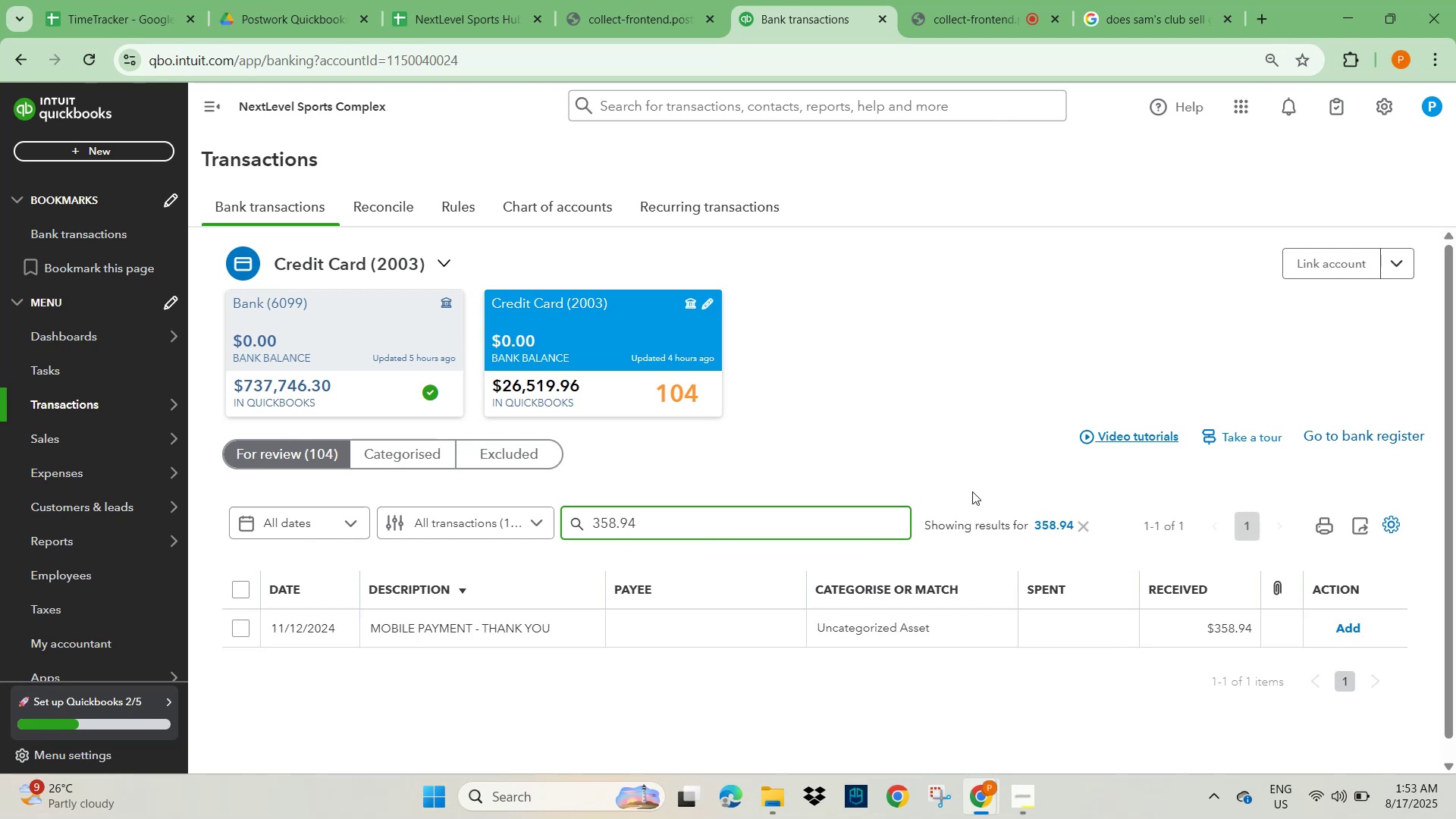 
left_click_drag(start_coordinate=[670, 520], to_coordinate=[585, 526])
 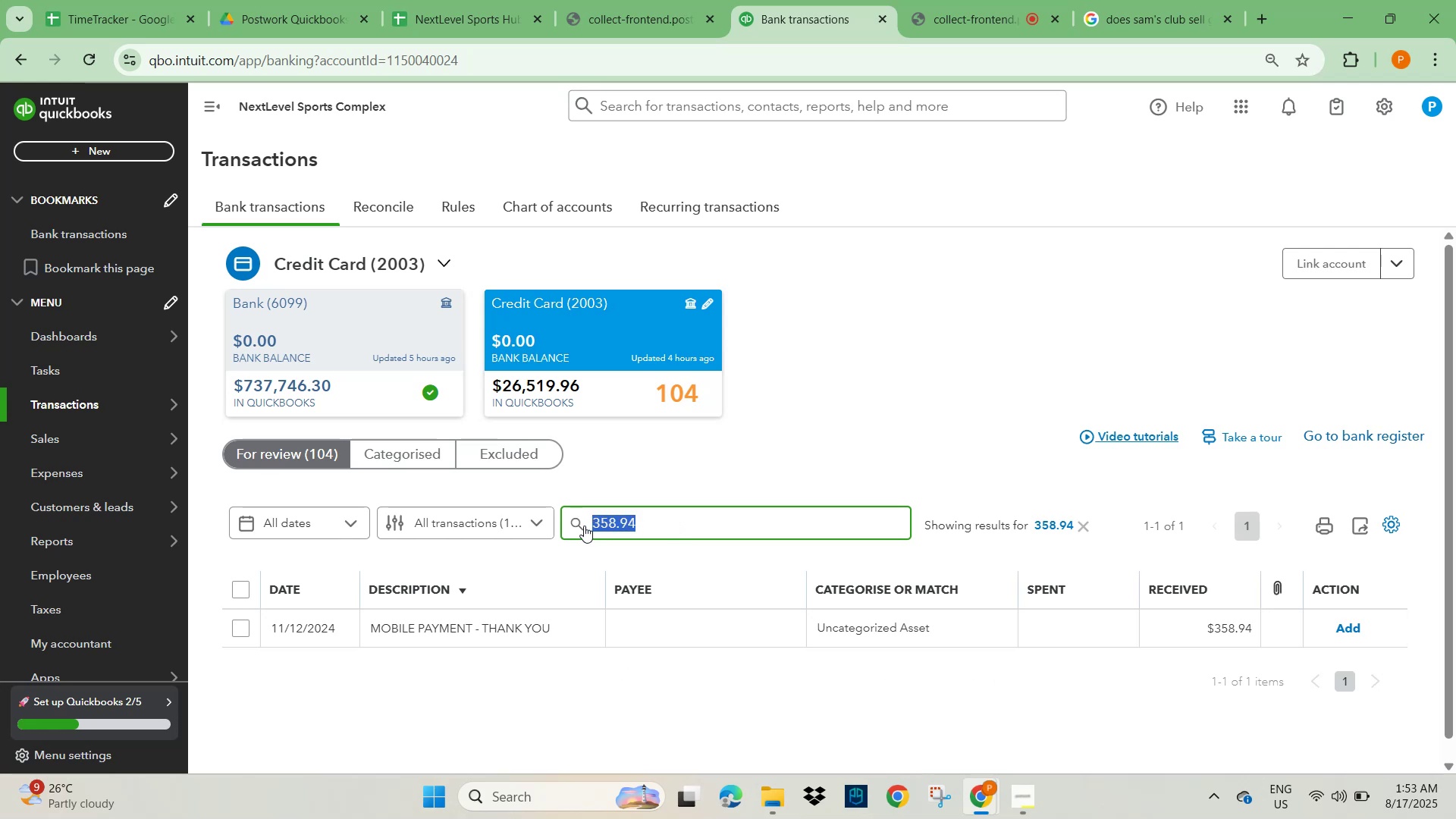 
key(Control+C)
 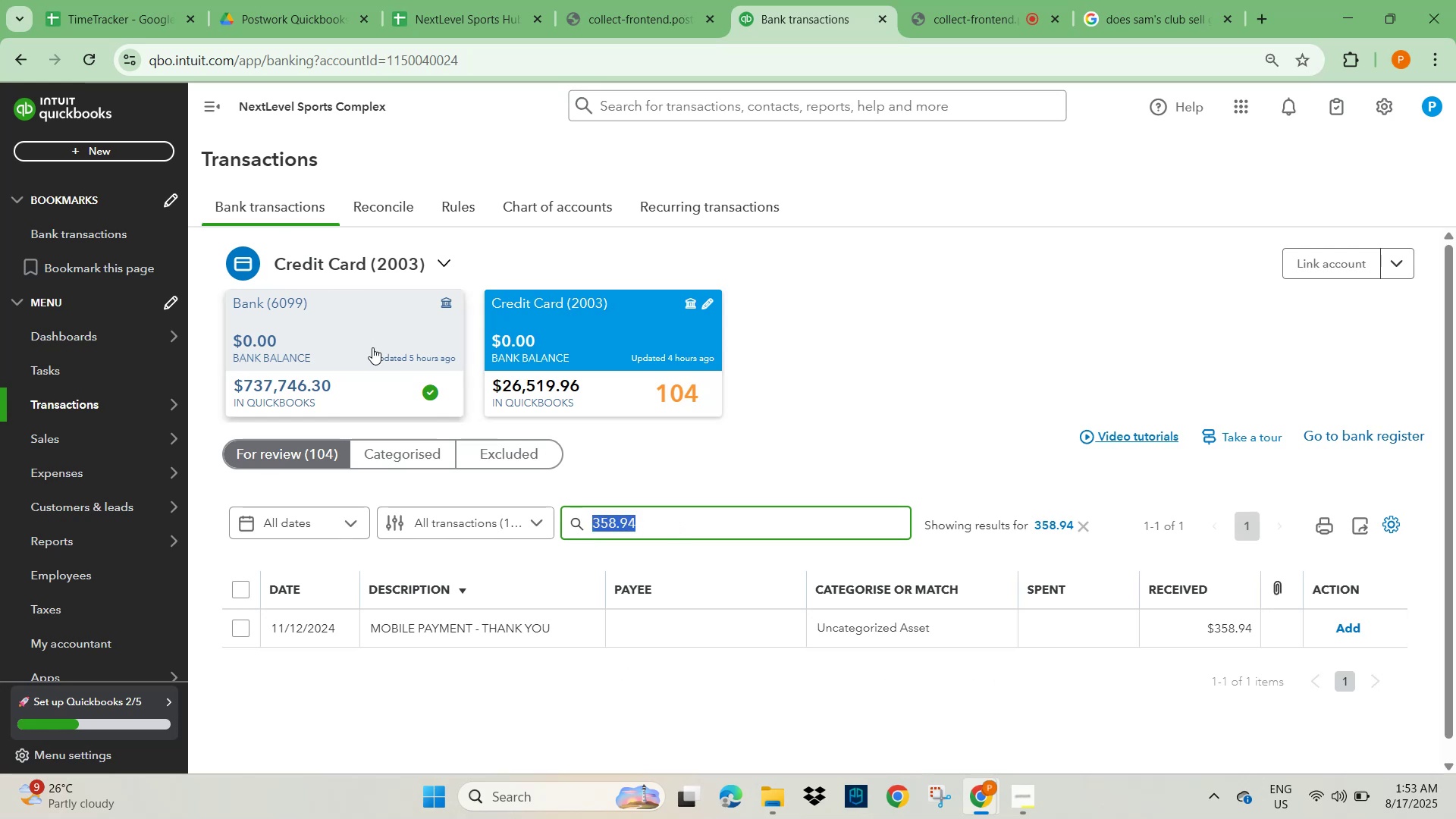 
left_click([372, 352])
 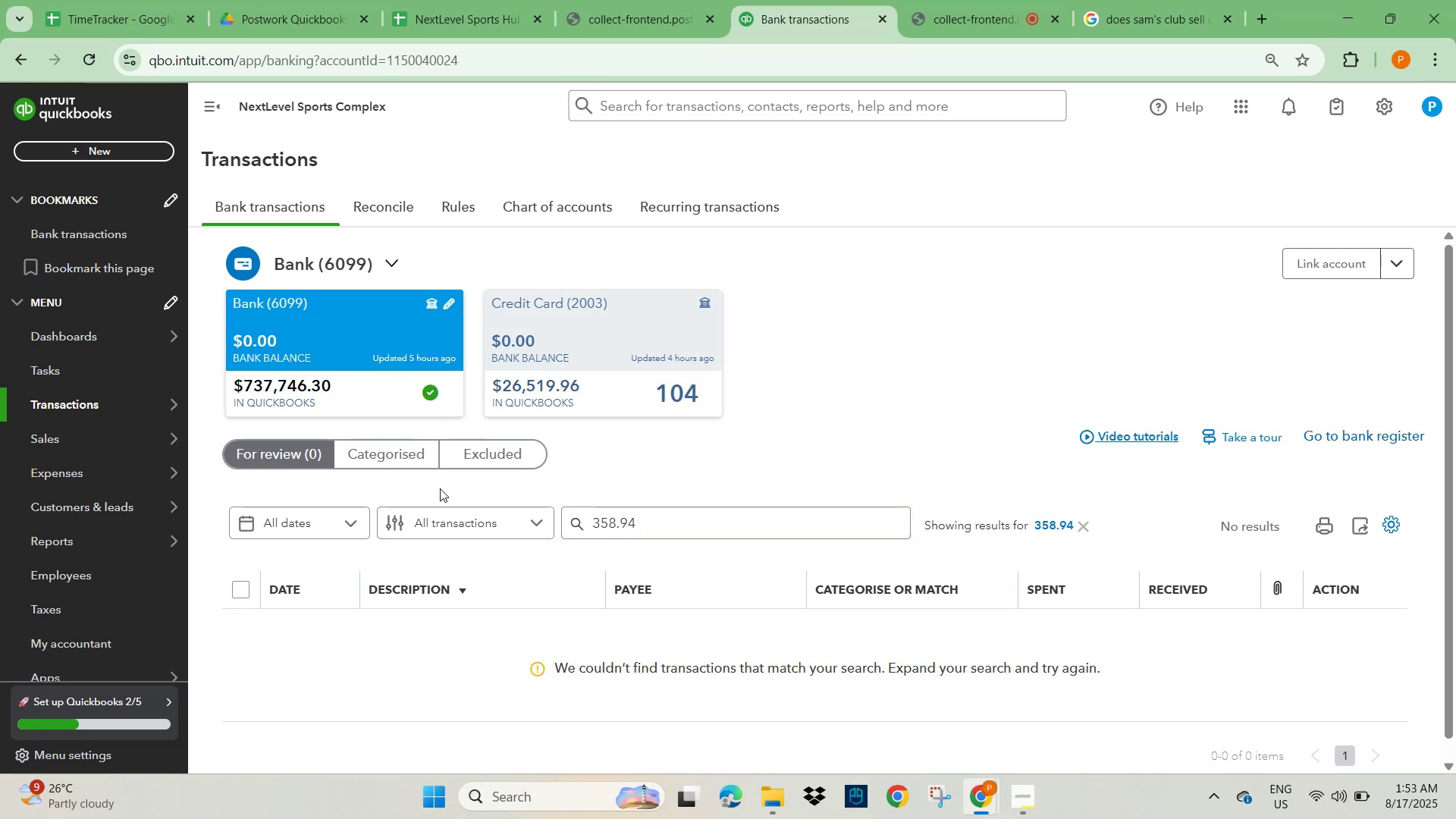 
left_click([406, 457])
 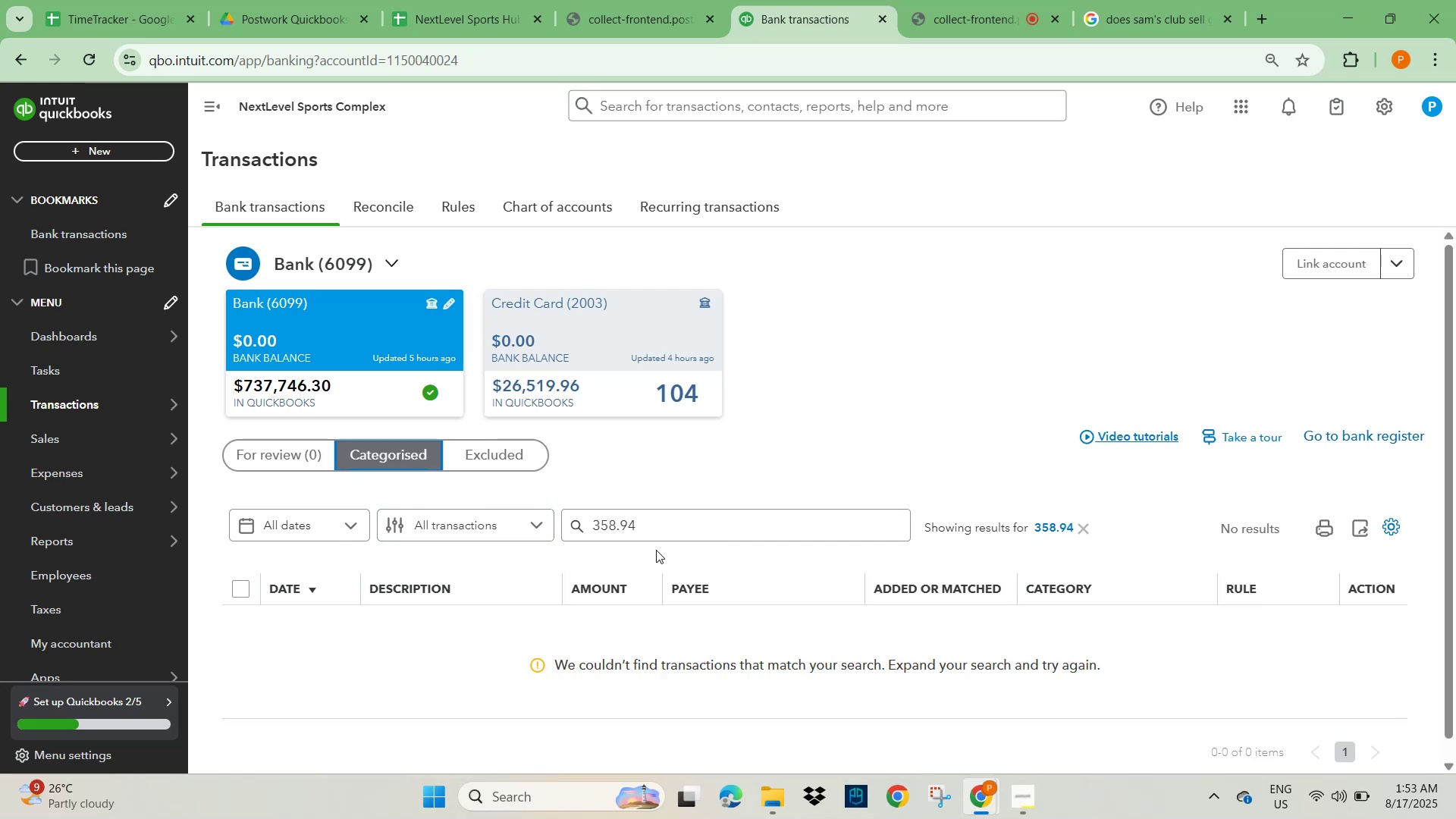 
left_click_drag(start_coordinate=[676, 522], to_coordinate=[557, 529])
 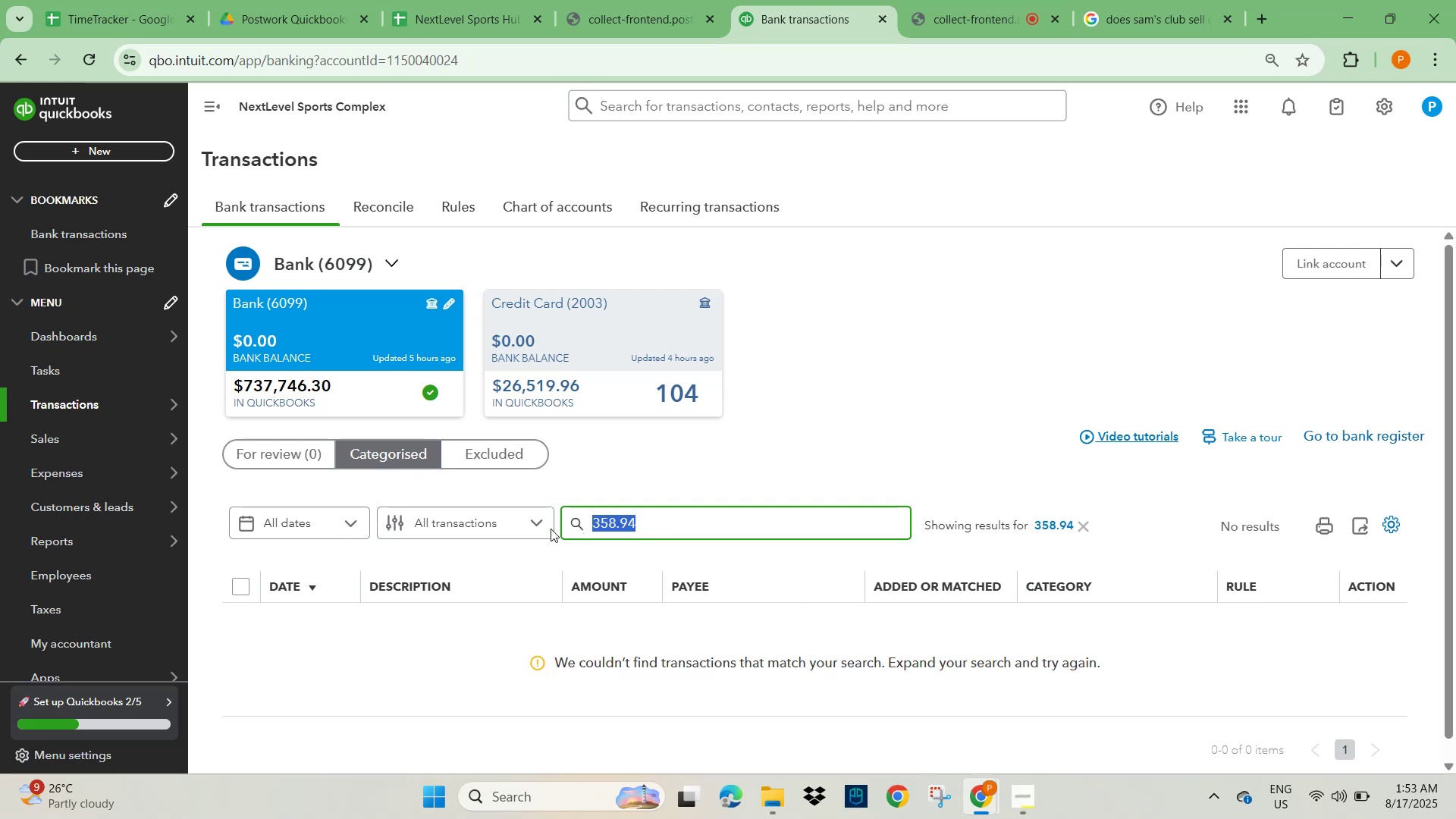 
key(Control+V)
 